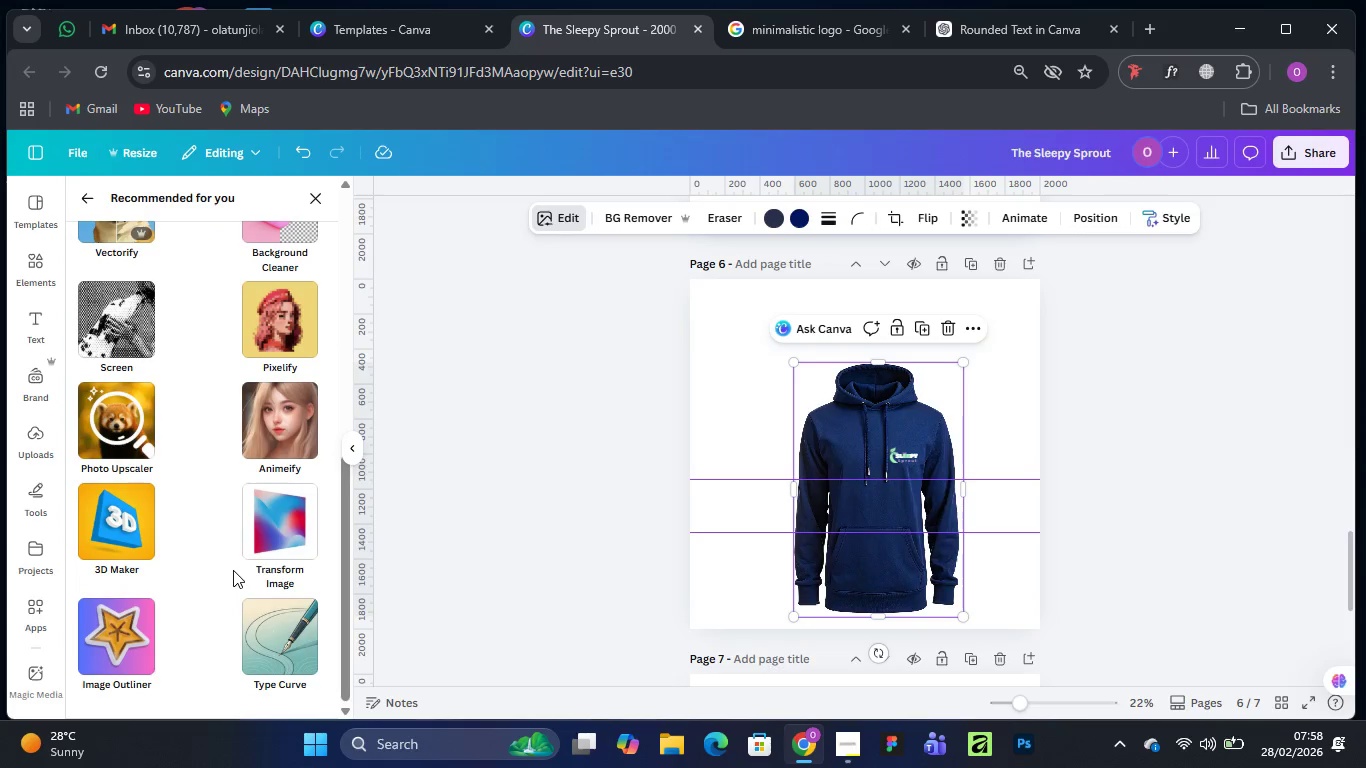 
scroll: coordinate [353, 513], scroll_direction: up, amount: 1.0
 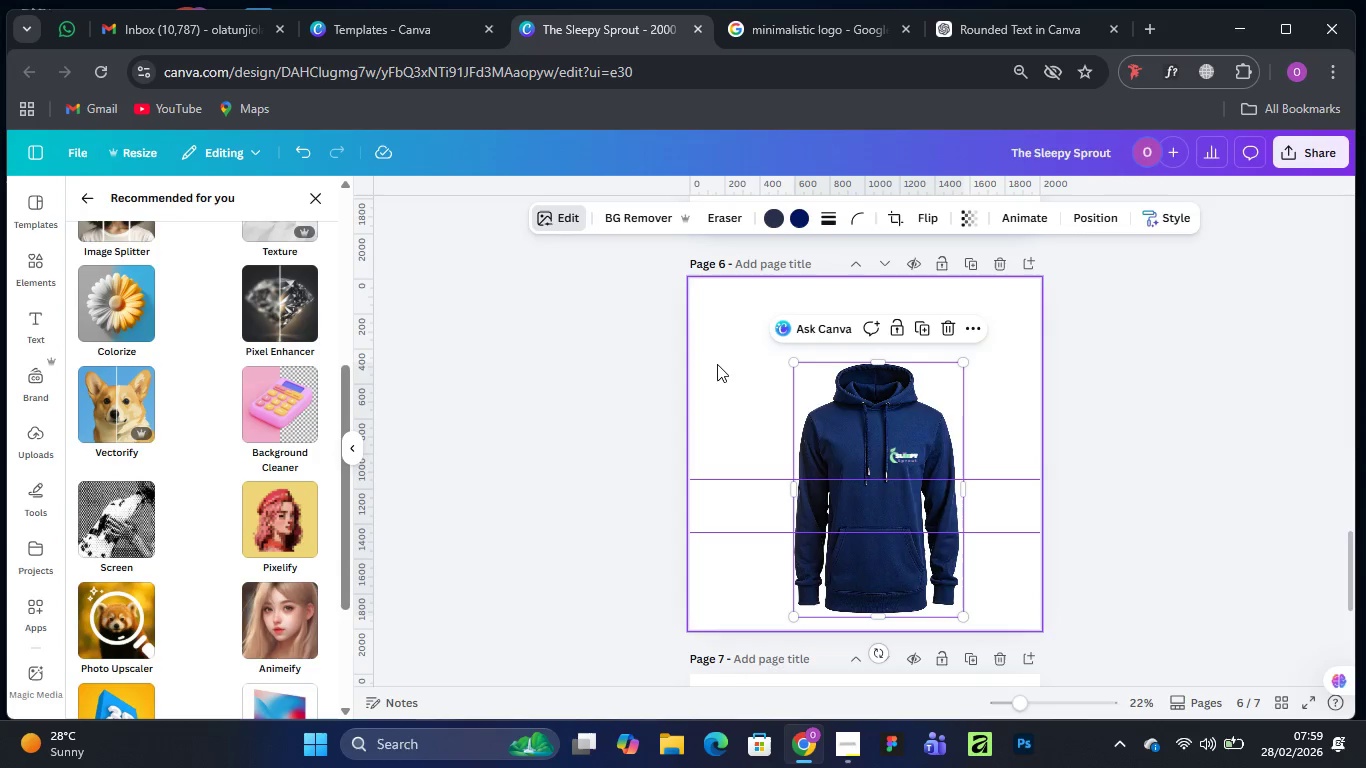 
left_click([716, 364])
 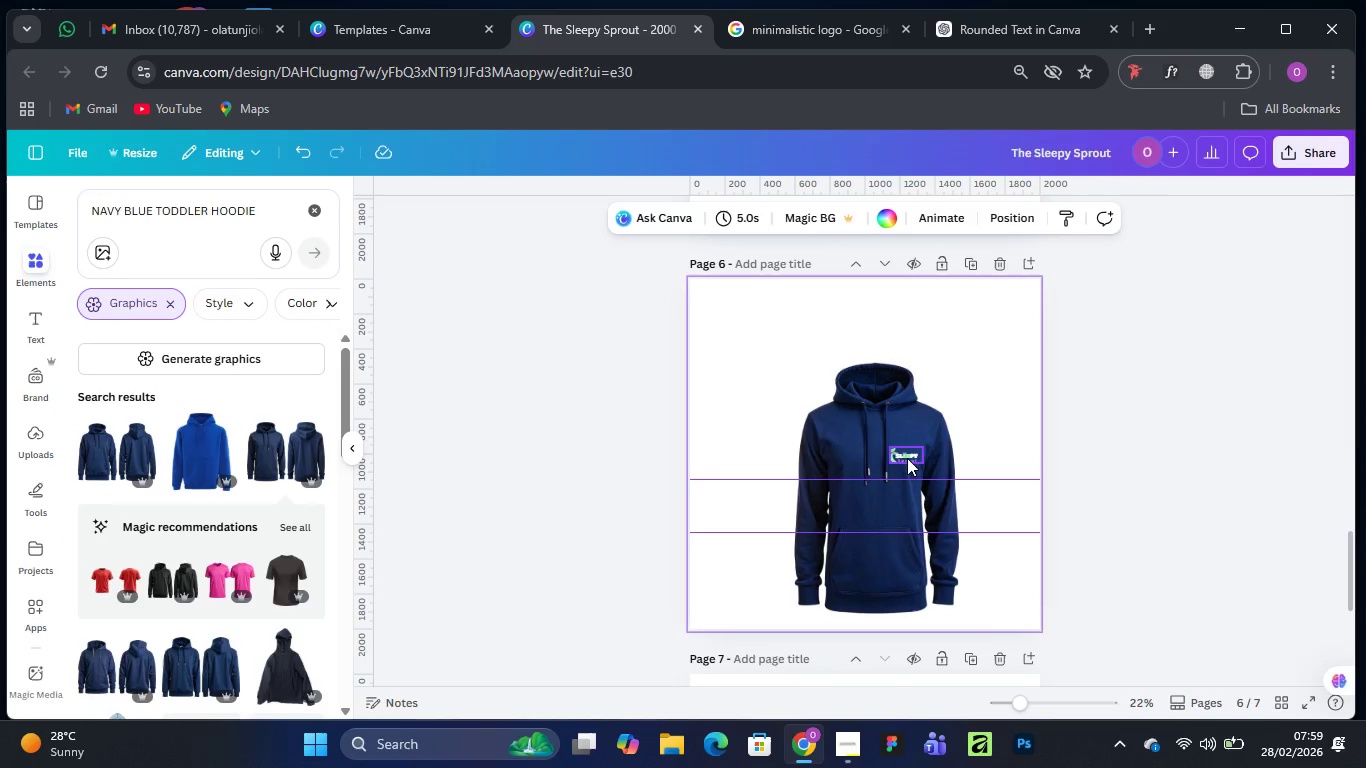 
left_click([907, 458])
 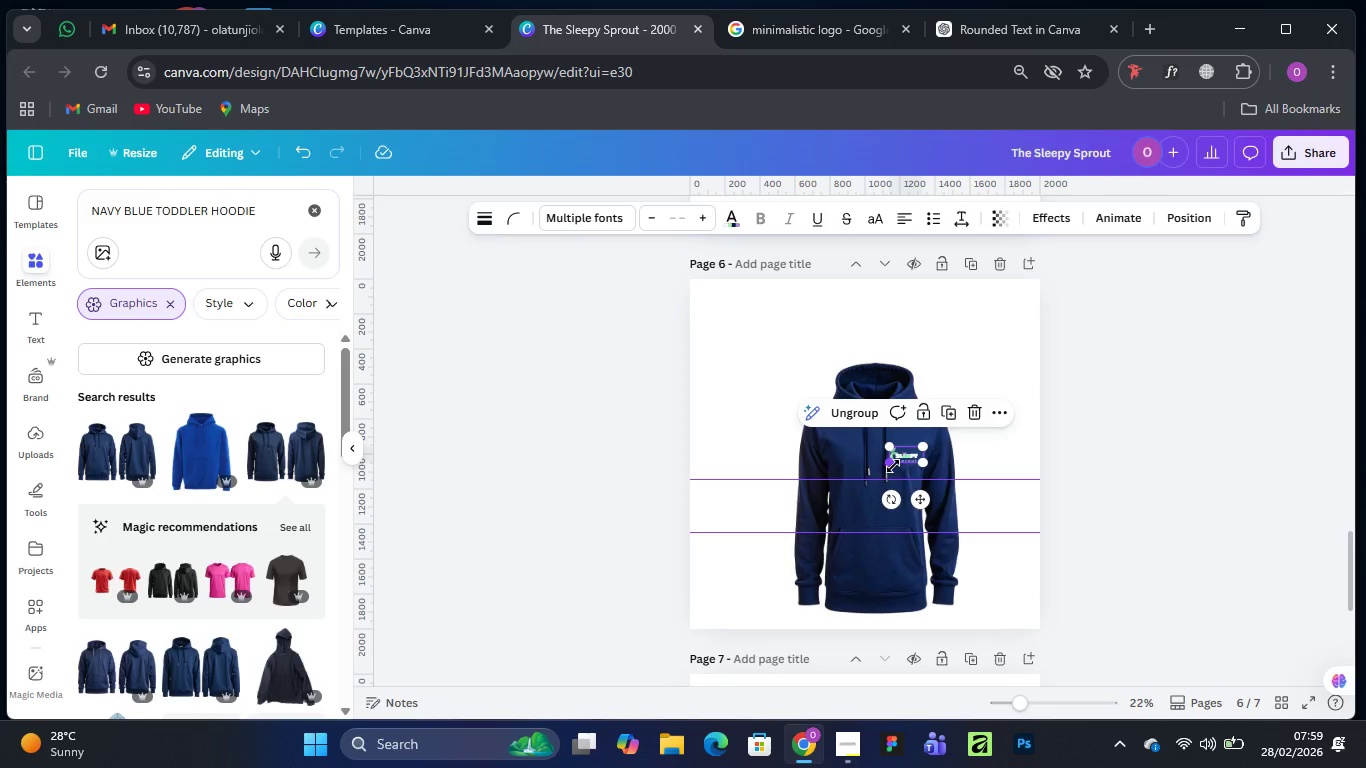 
left_click_drag(start_coordinate=[893, 466], to_coordinate=[843, 474])
 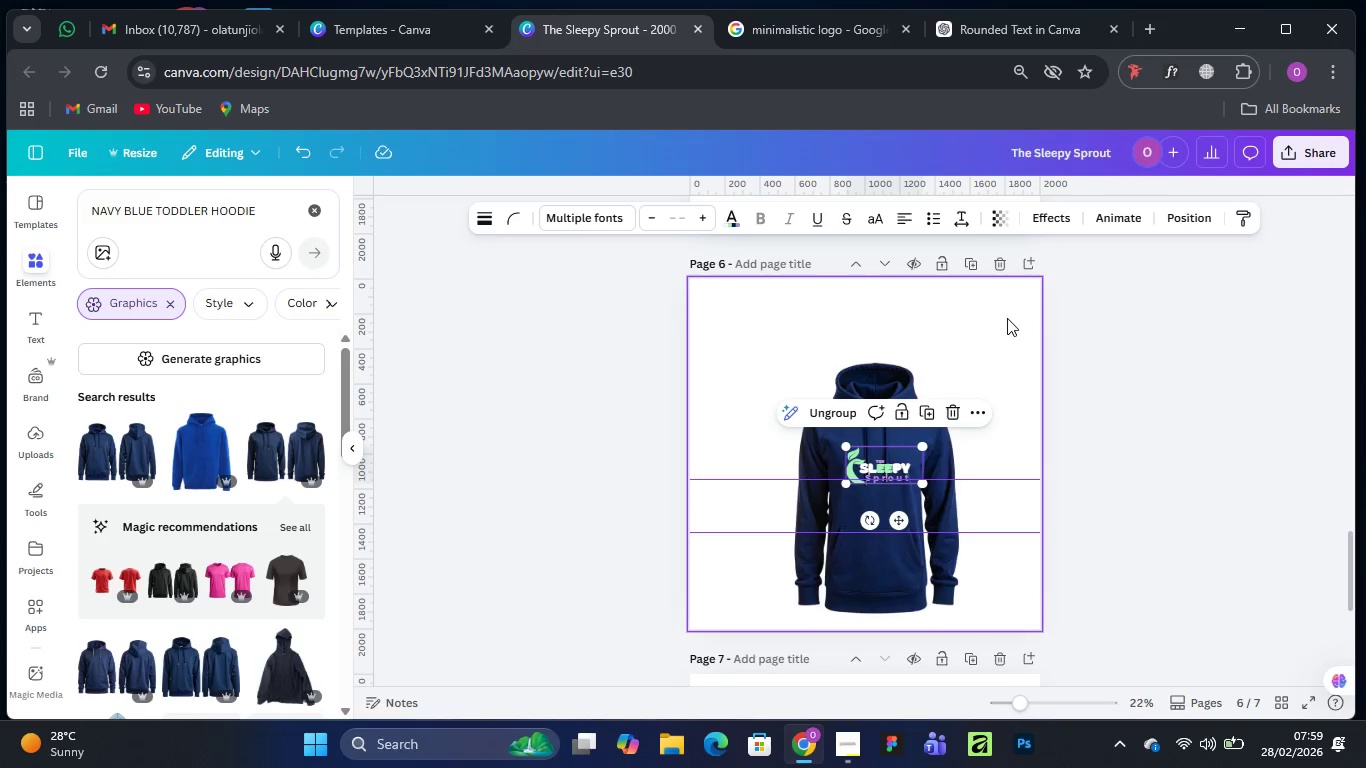 
left_click([1008, 316])
 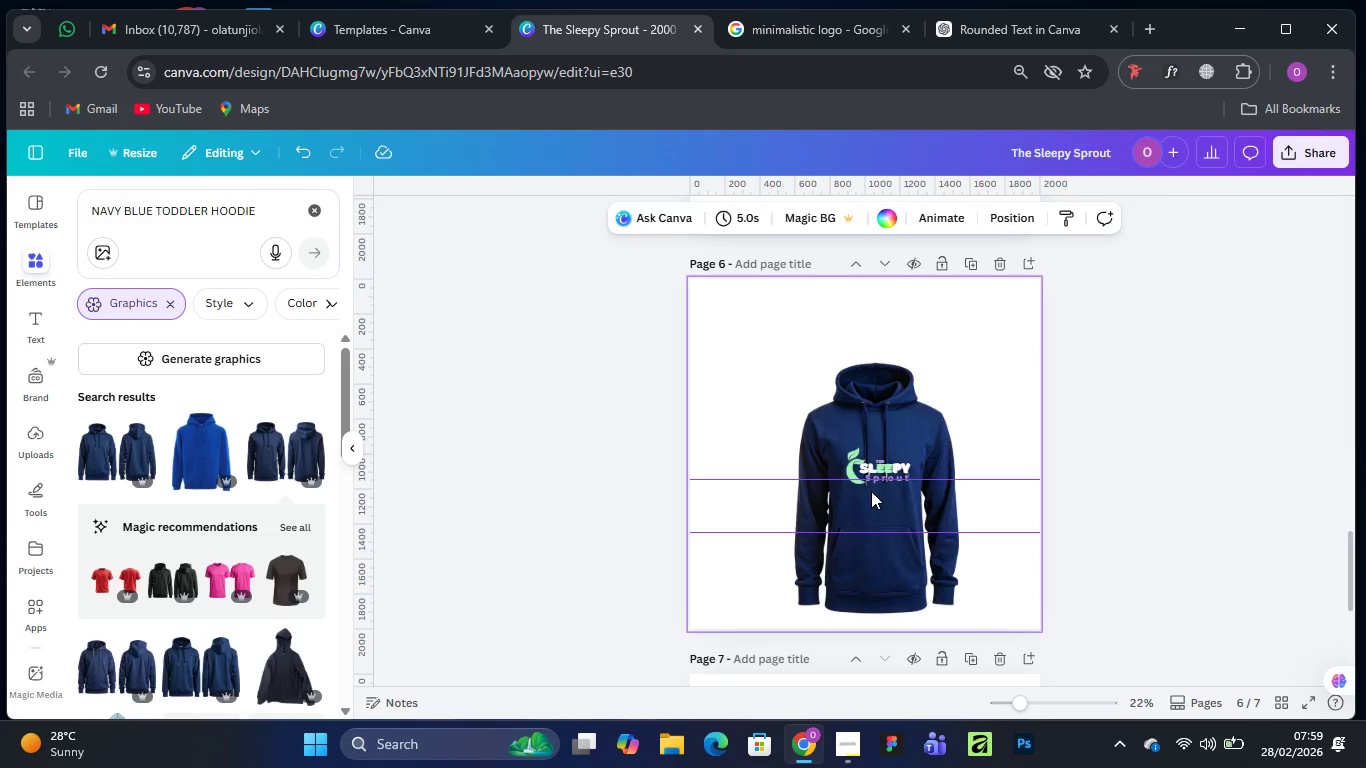 
left_click([875, 472])
 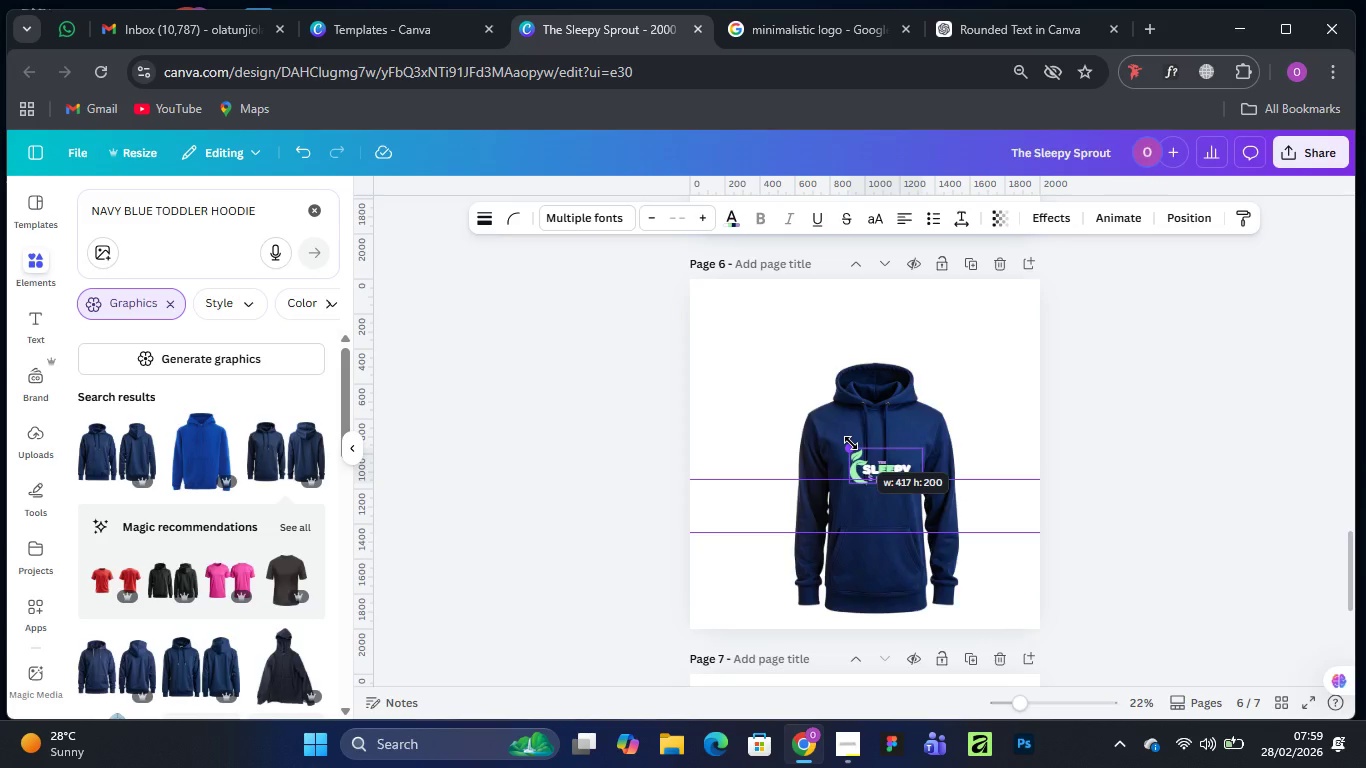 
left_click([998, 324])
 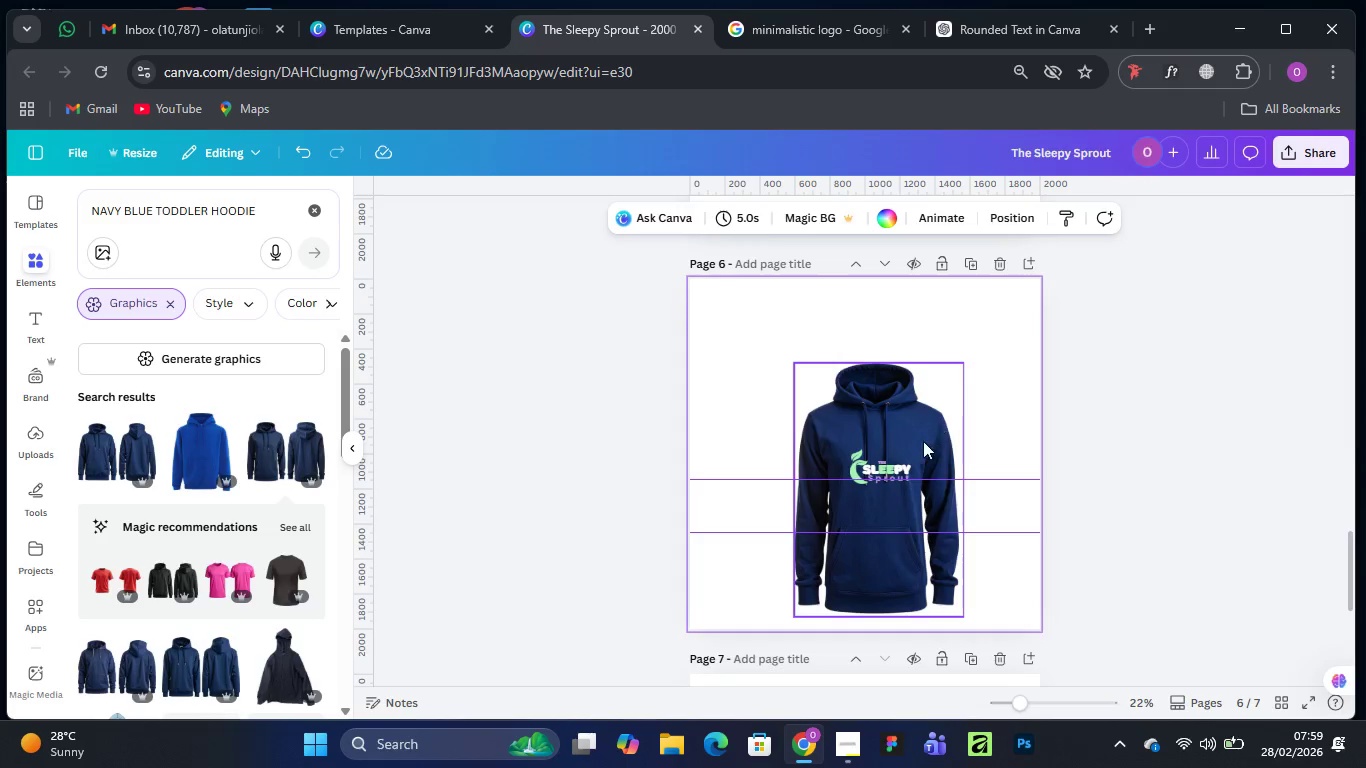 
scroll: coordinate [923, 441], scroll_direction: down, amount: 4.0
 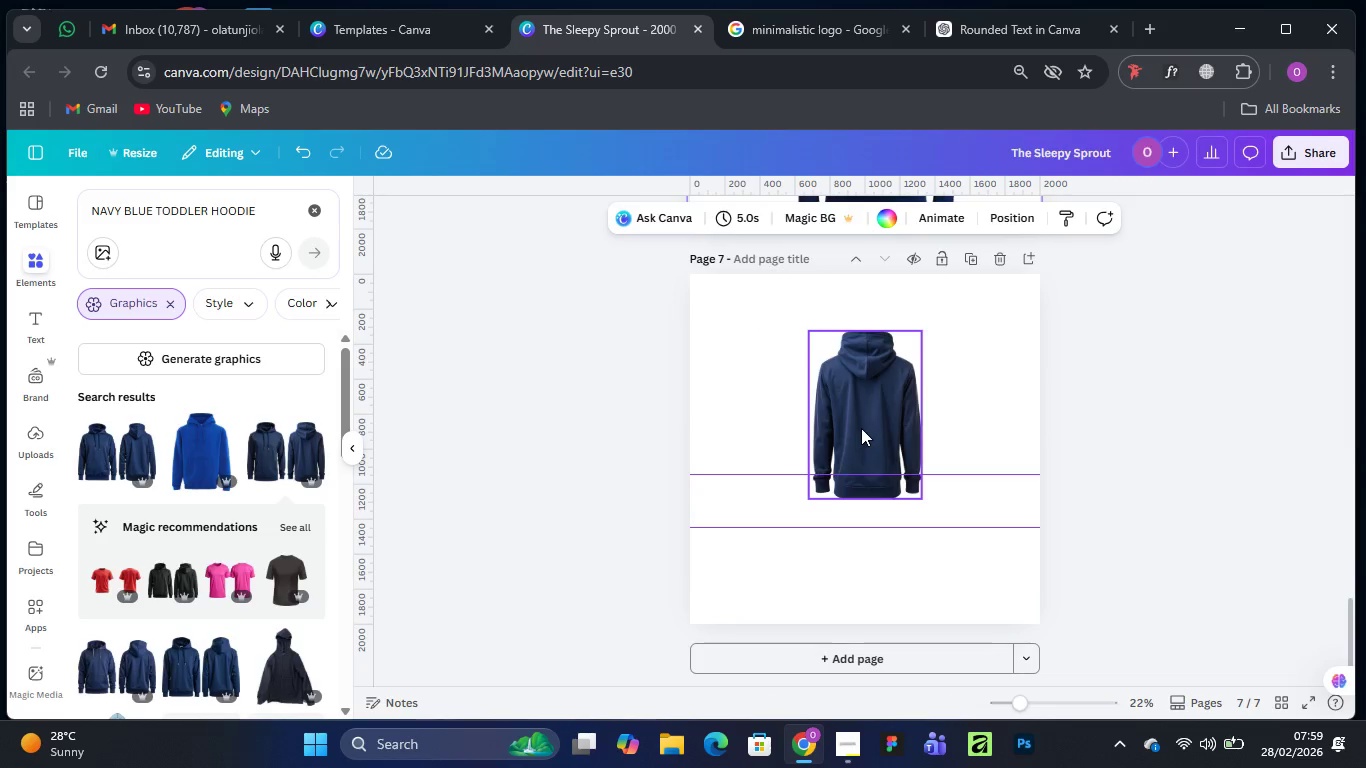 
left_click([861, 428])
 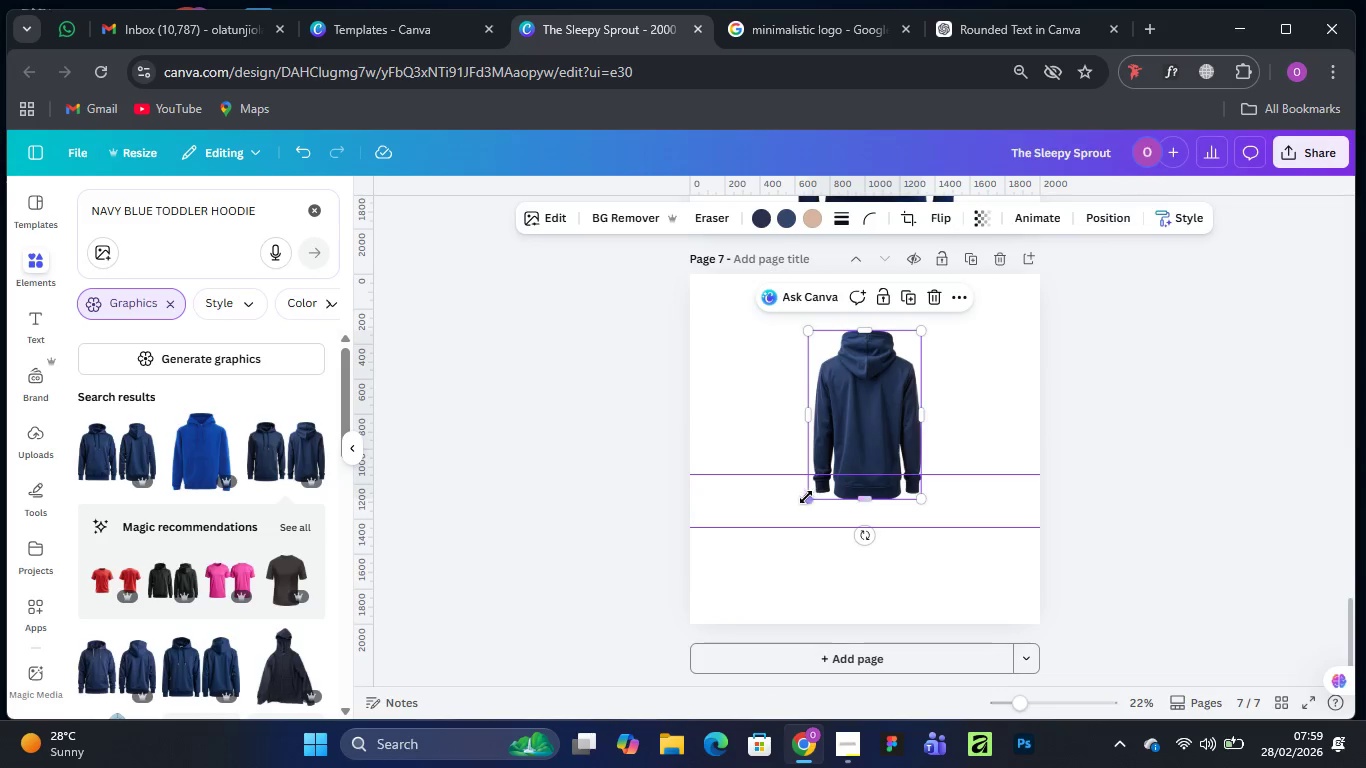 
left_click_drag(start_coordinate=[805, 497], to_coordinate=[728, 584])
 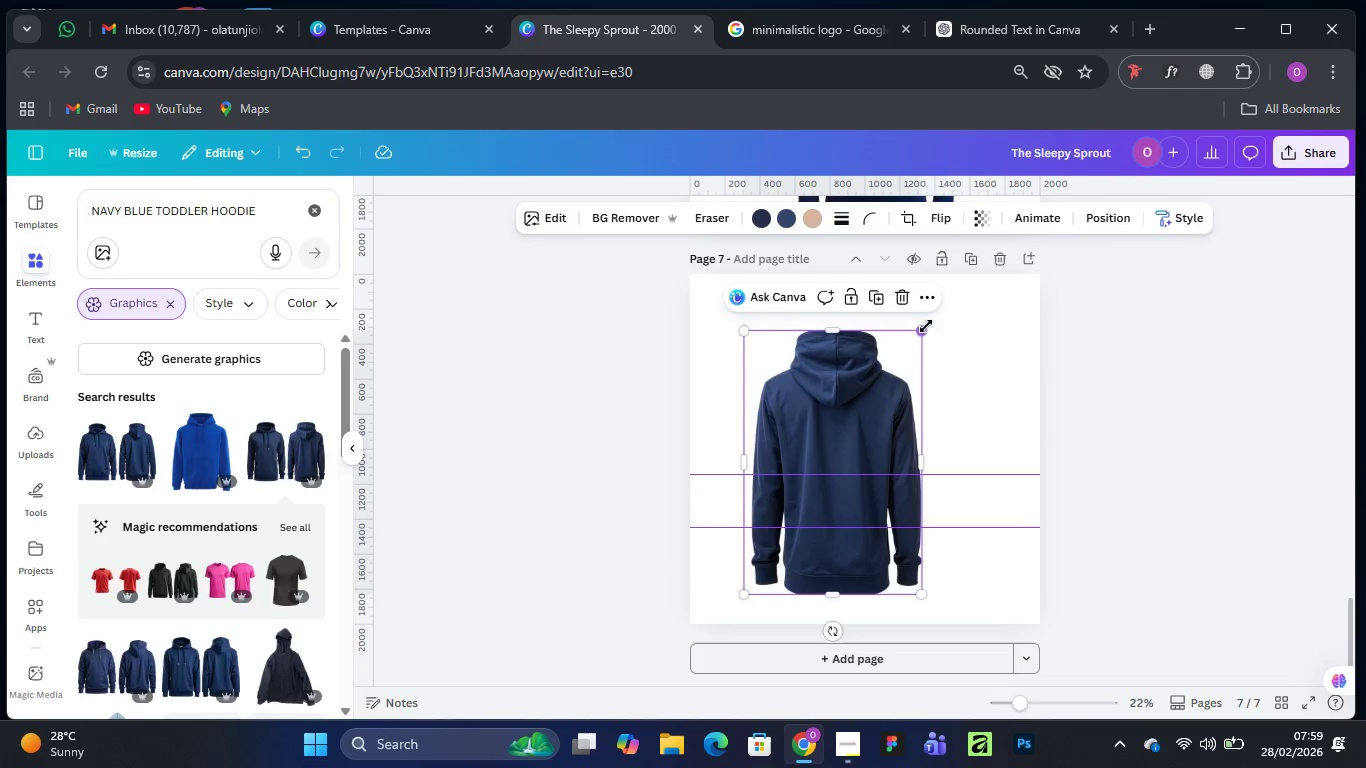 
left_click_drag(start_coordinate=[925, 326], to_coordinate=[943, 311])
 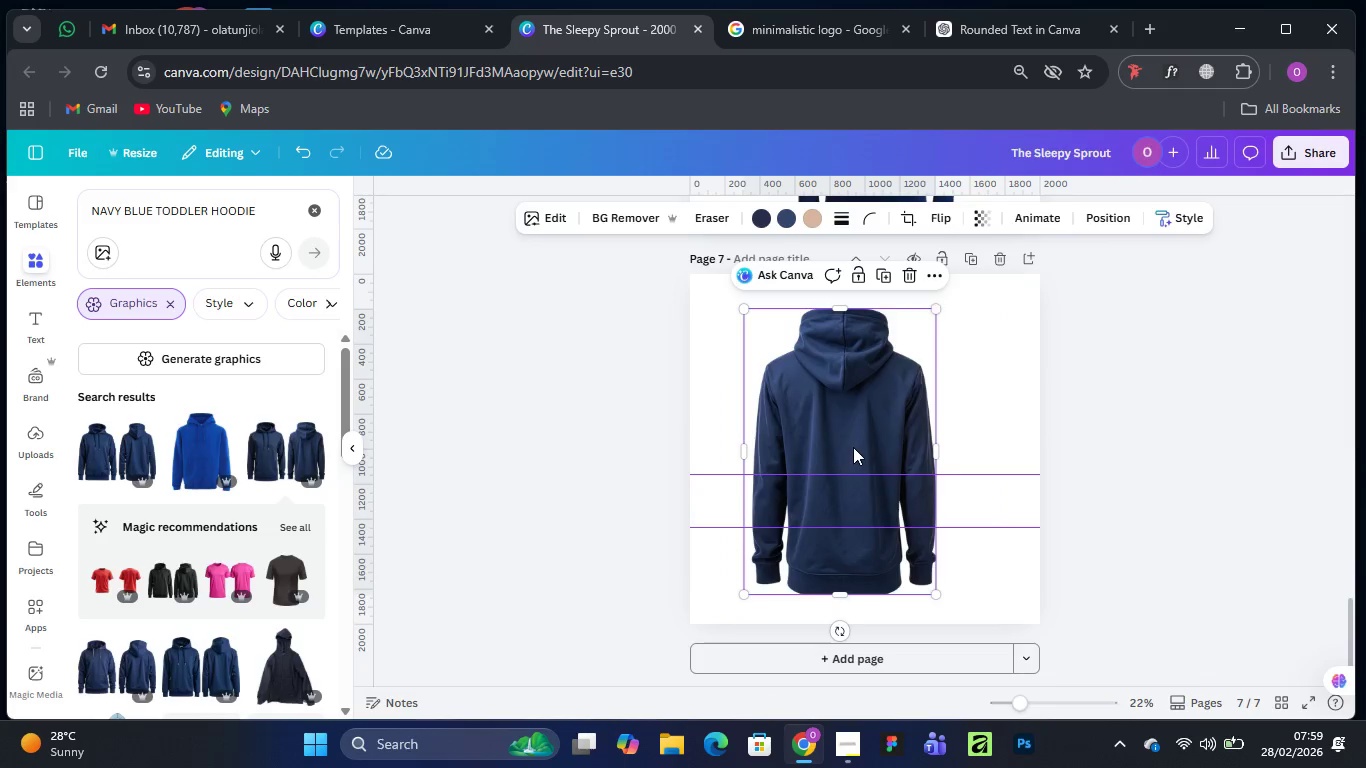 
left_click_drag(start_coordinate=[853, 447], to_coordinate=[885, 447])
 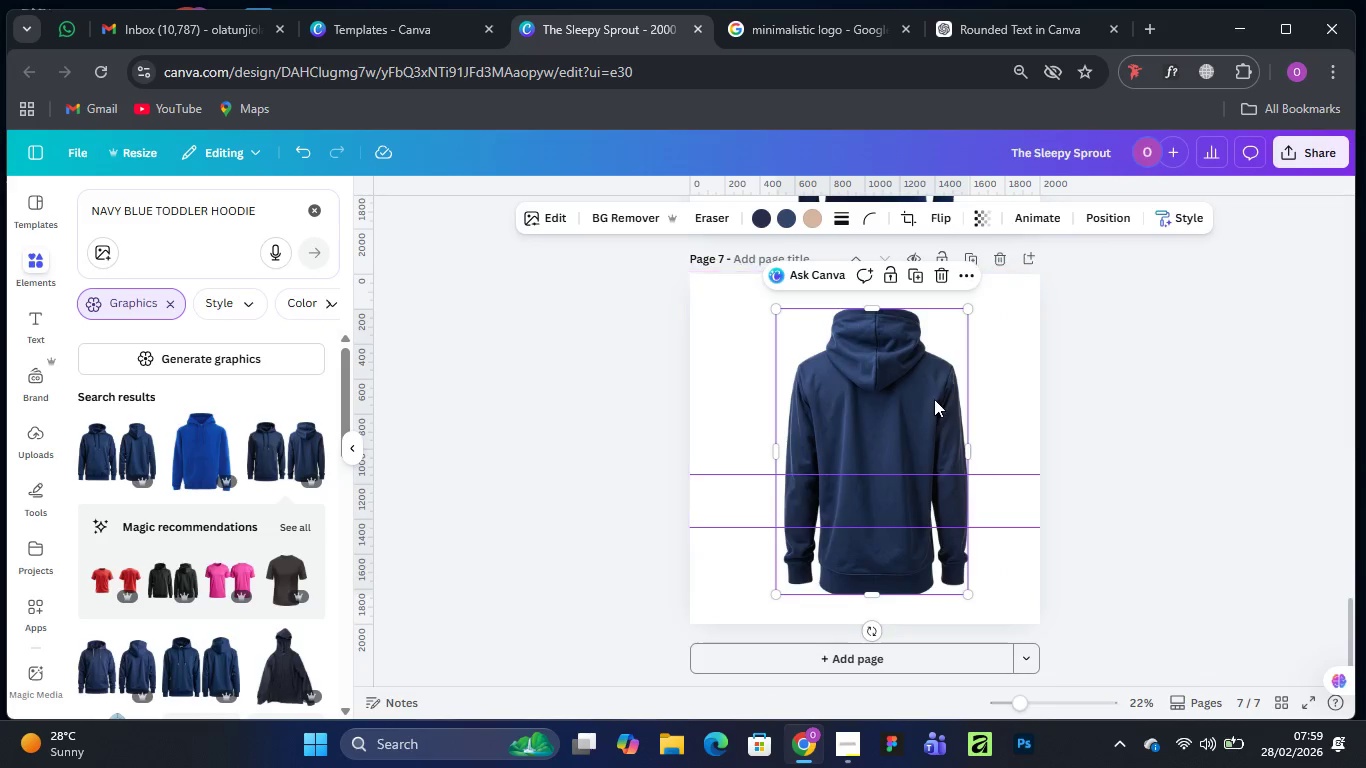 
scroll: coordinate [917, 388], scroll_direction: up, amount: 18.0
 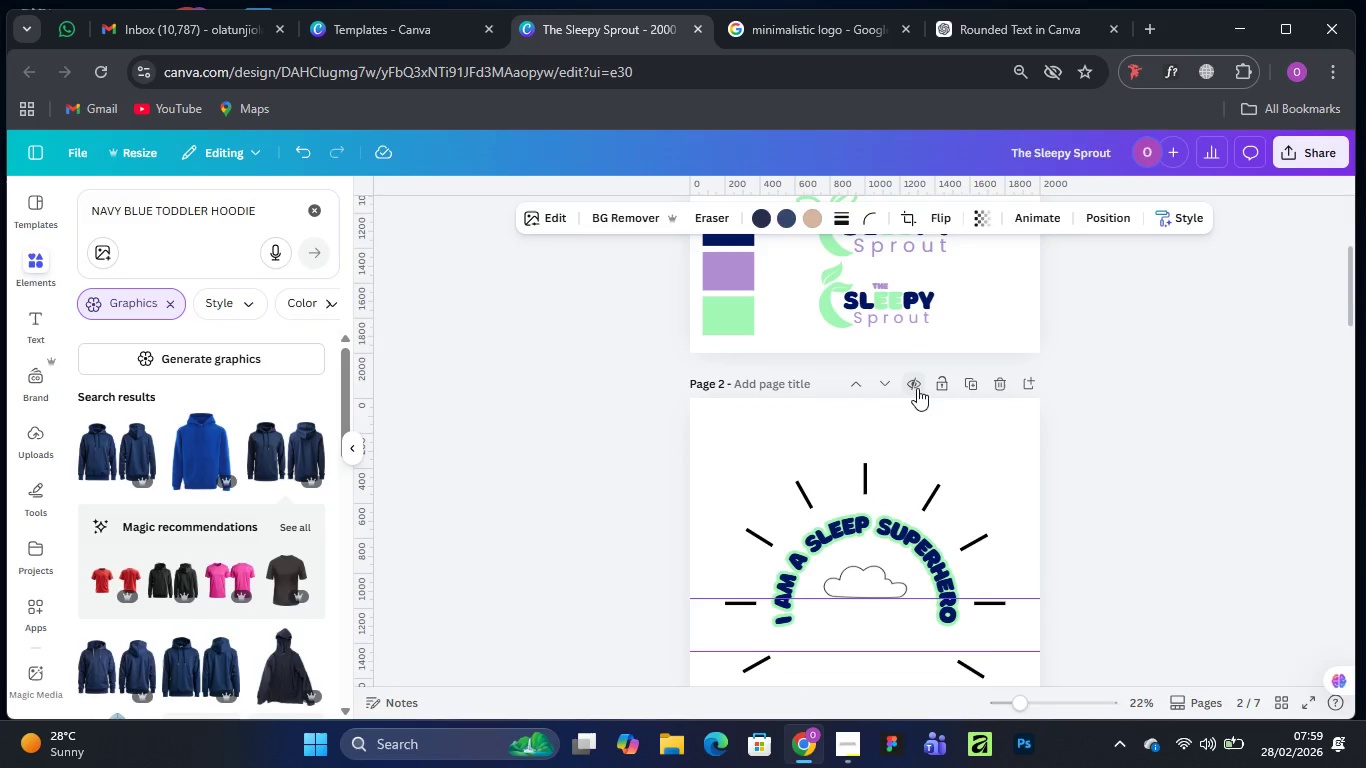 
scroll: coordinate [917, 388], scroll_direction: down, amount: 2.0
 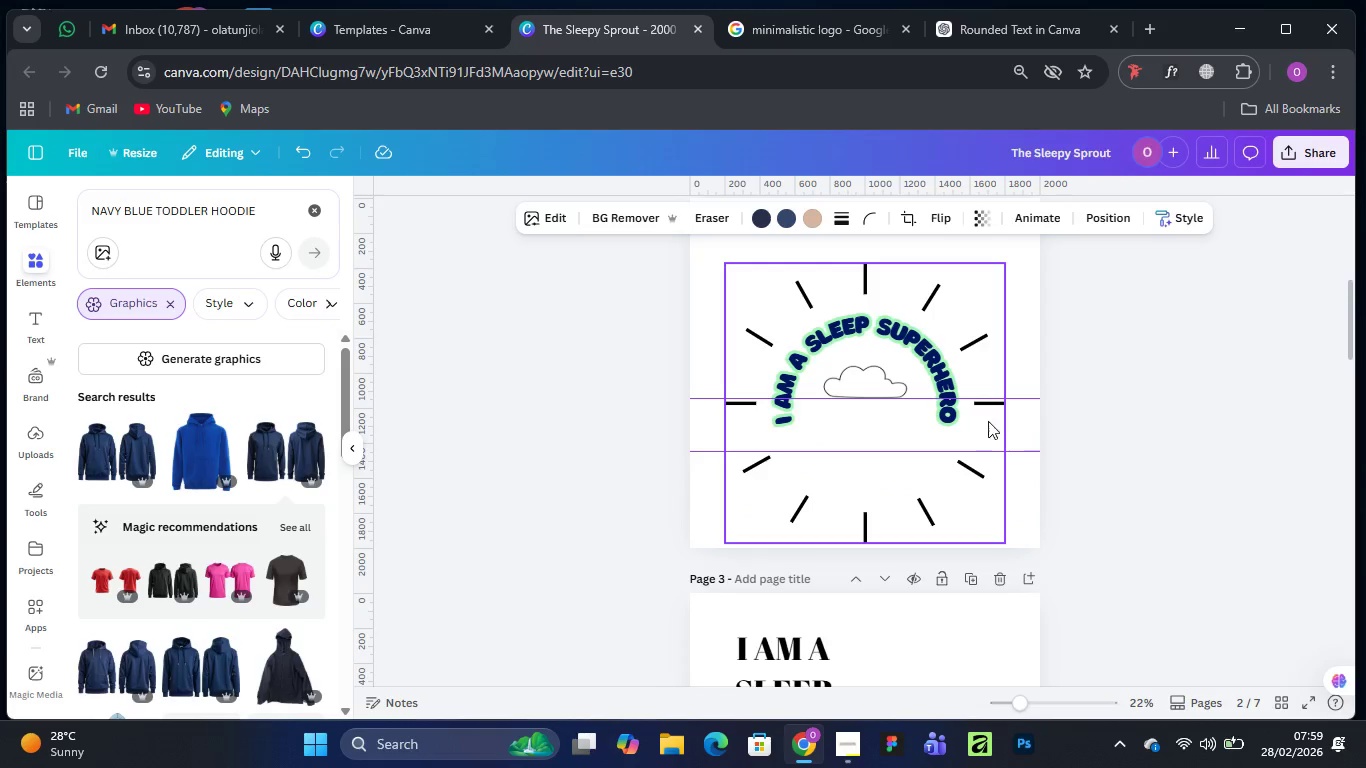 
left_click([994, 404])
 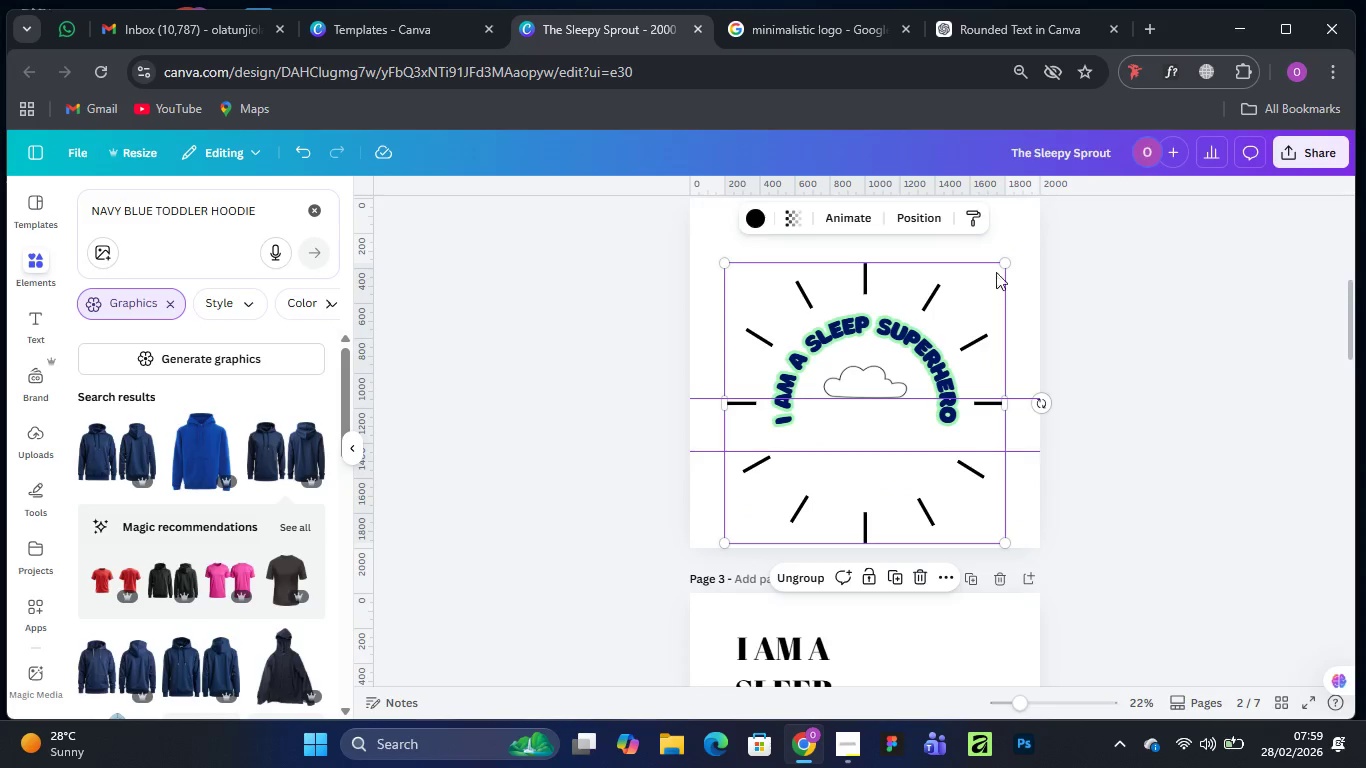 
left_click_drag(start_coordinate=[1008, 259], to_coordinate=[821, 423])
 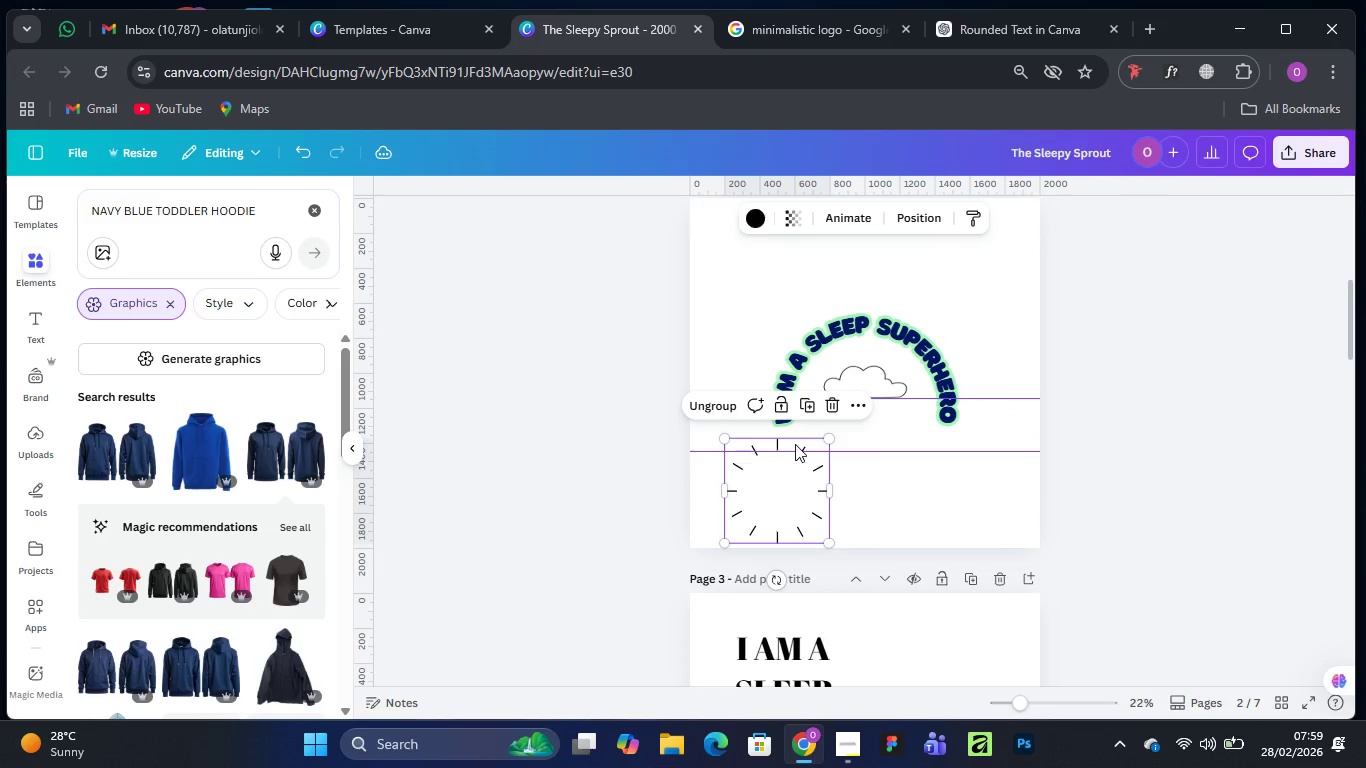 
left_click_drag(start_coordinate=[795, 444], to_coordinate=[882, 357])
 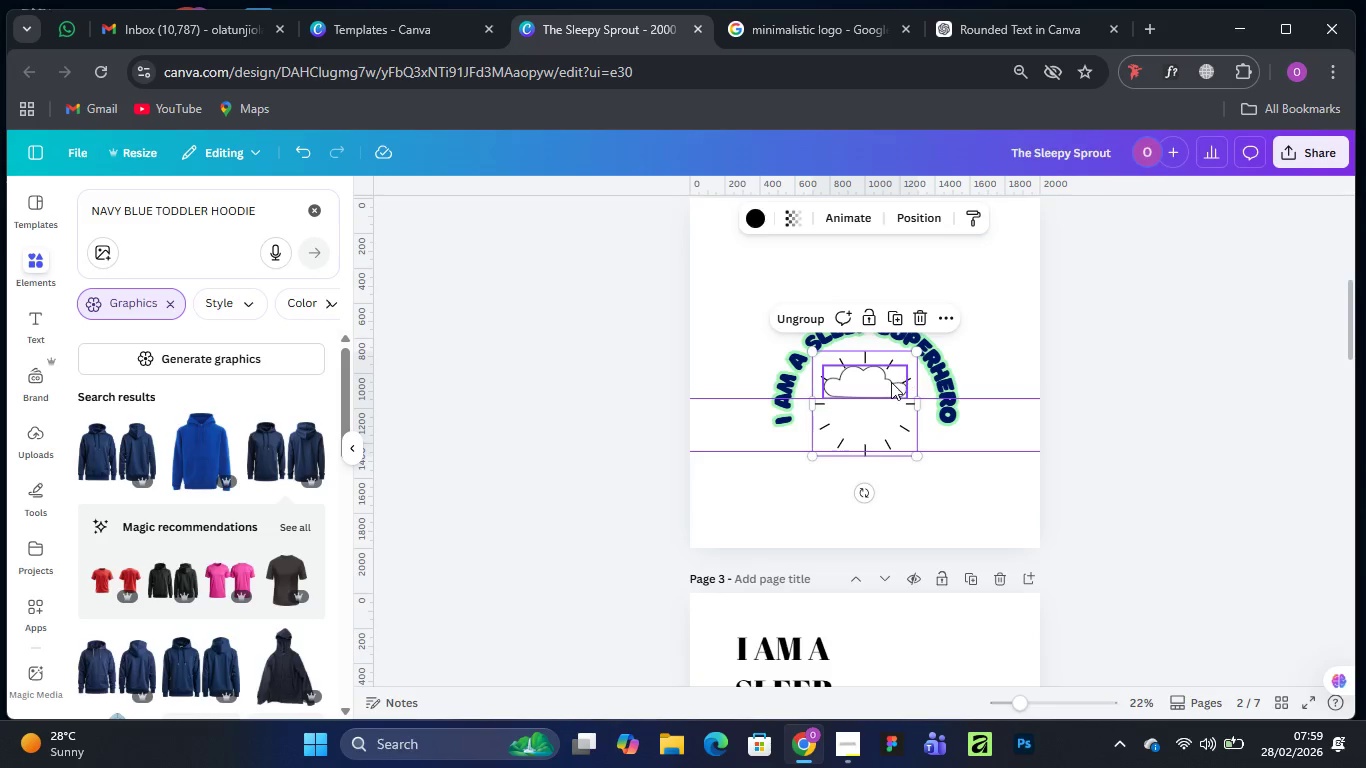 
left_click([891, 382])
 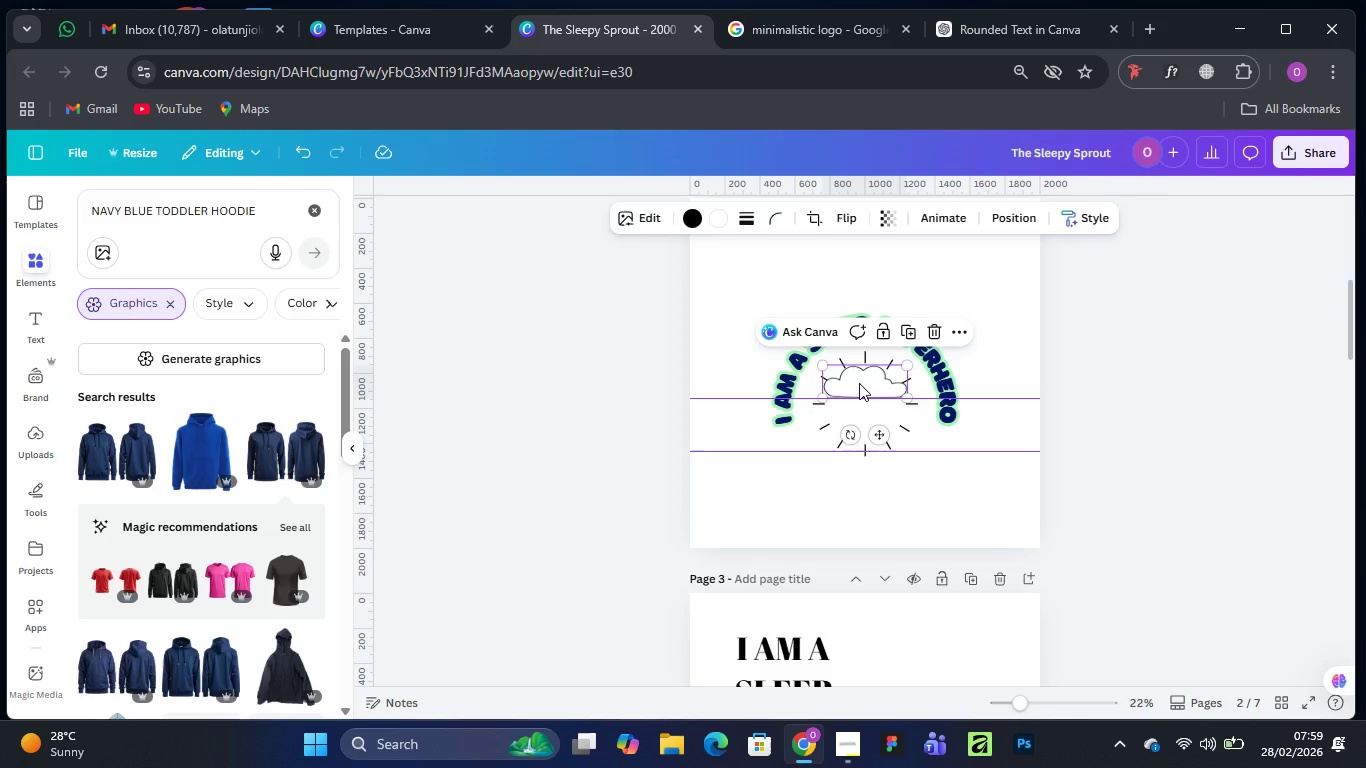 
left_click_drag(start_coordinate=[859, 383], to_coordinate=[795, 506])
 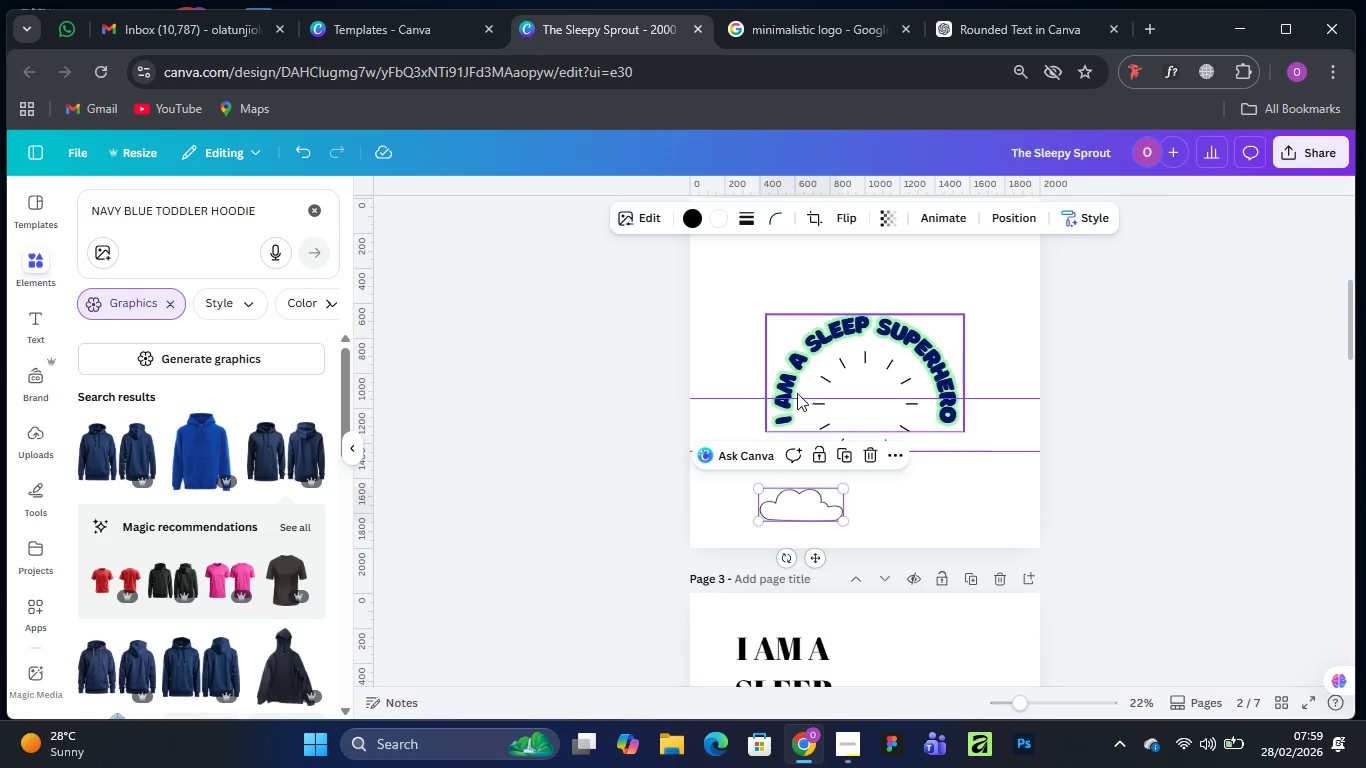 
left_click([786, 401])
 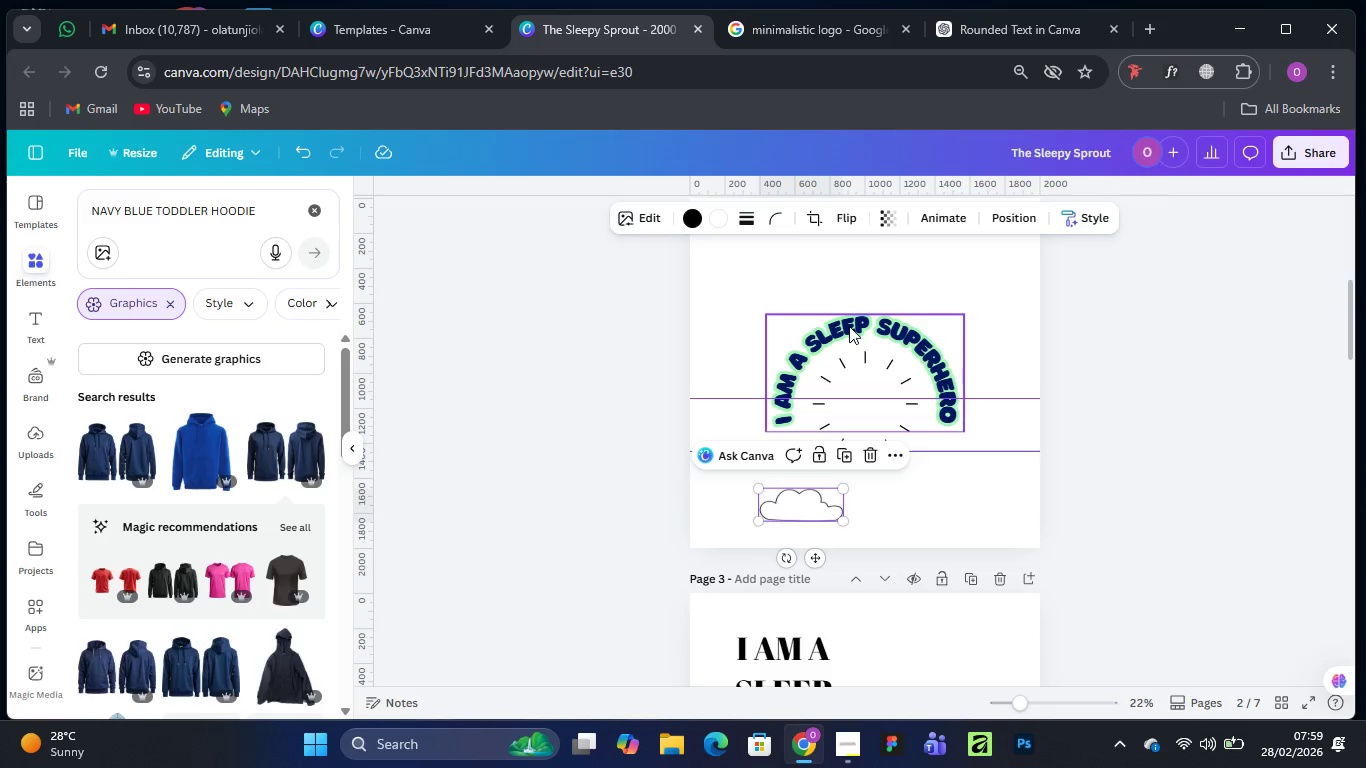 
left_click([849, 326])
 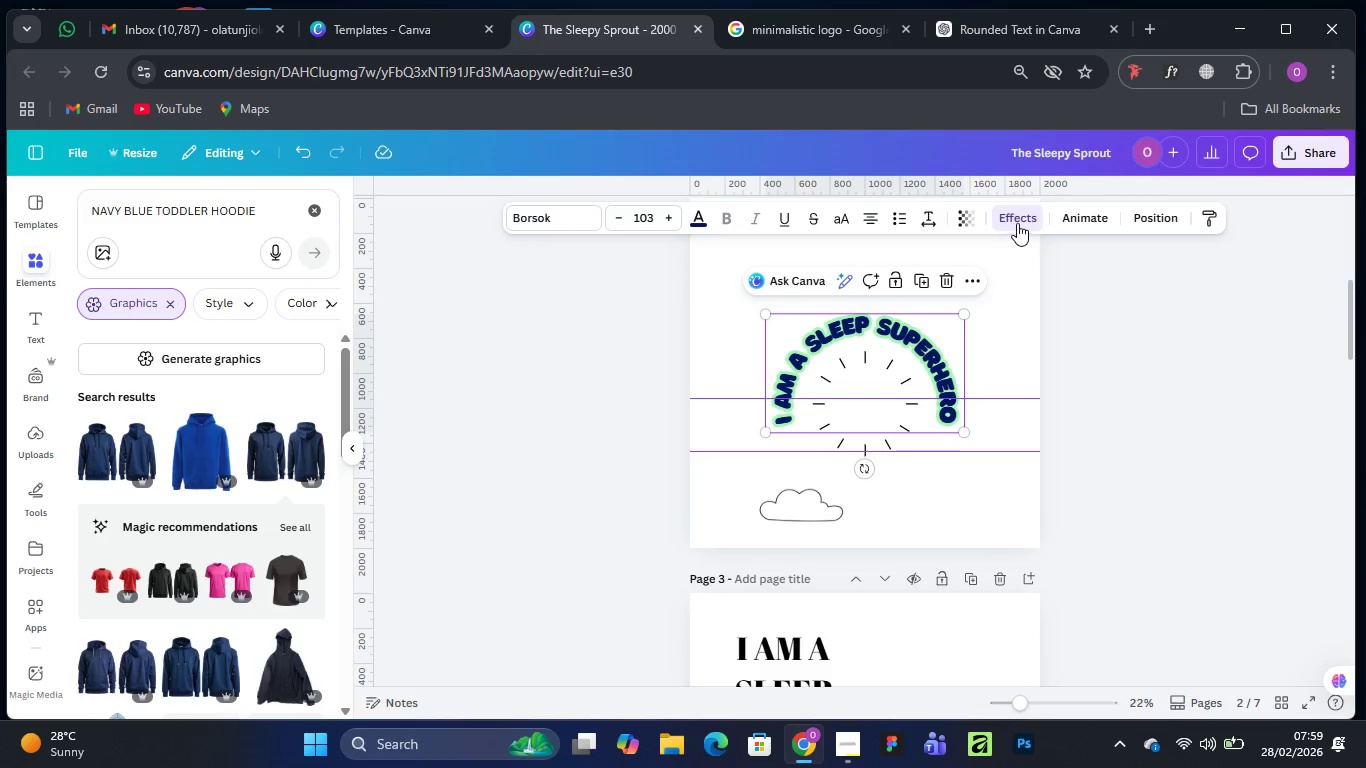 
left_click([1016, 218])
 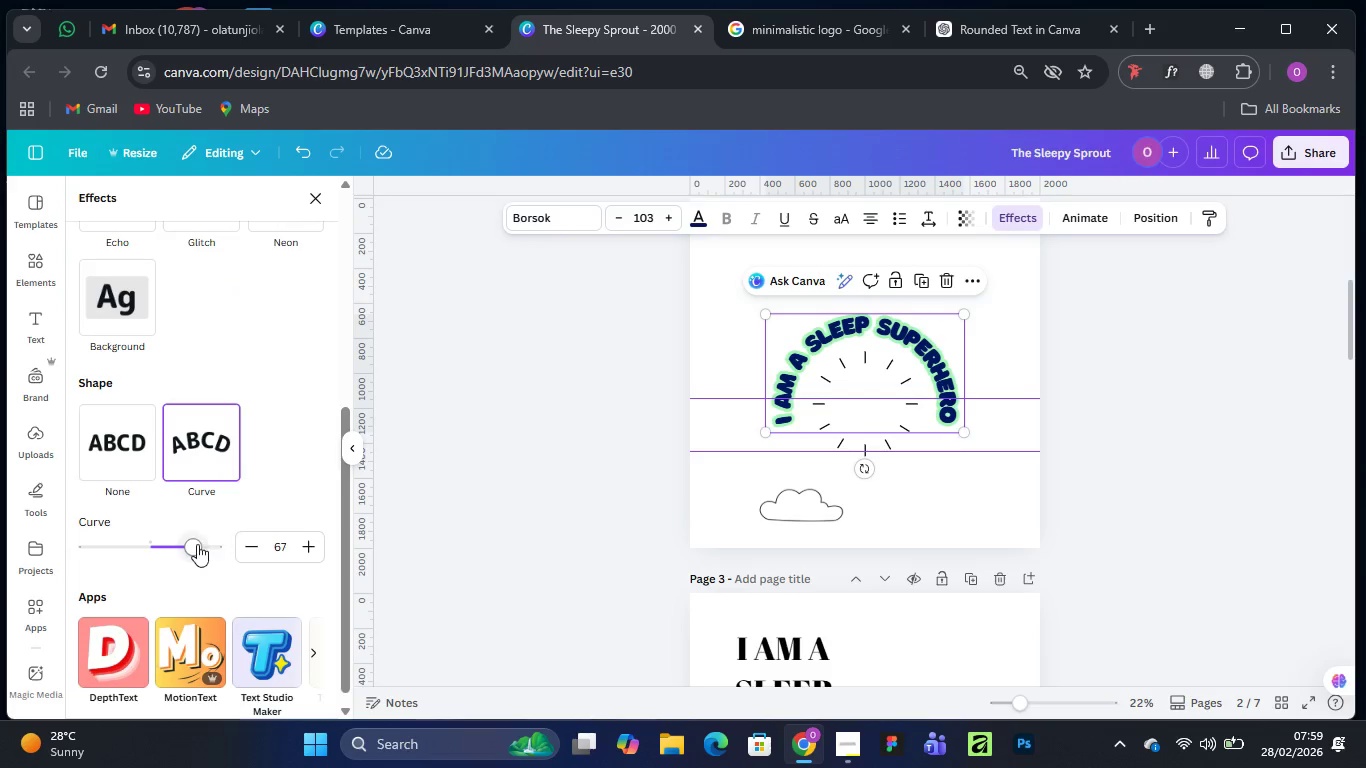 
left_click_drag(start_coordinate=[191, 548], to_coordinate=[199, 542])
 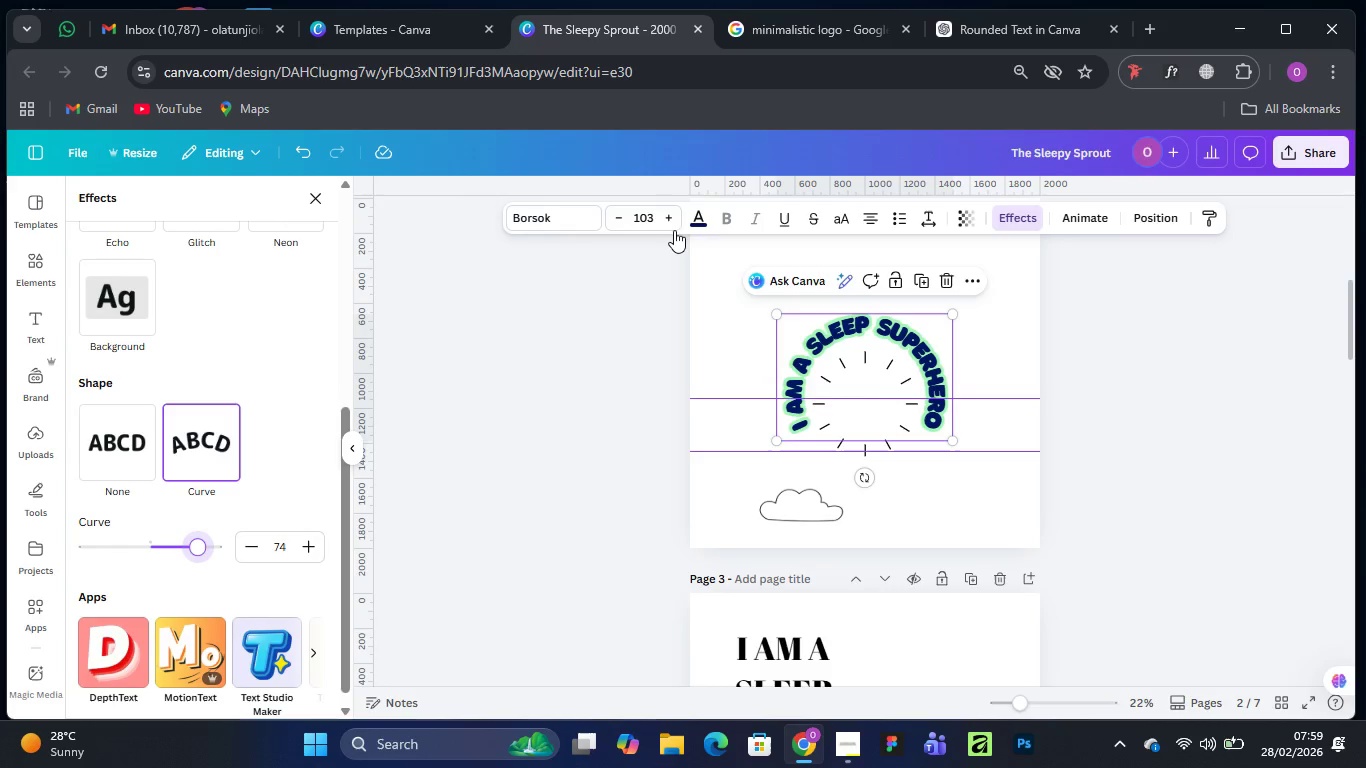 
double_click([671, 222])
 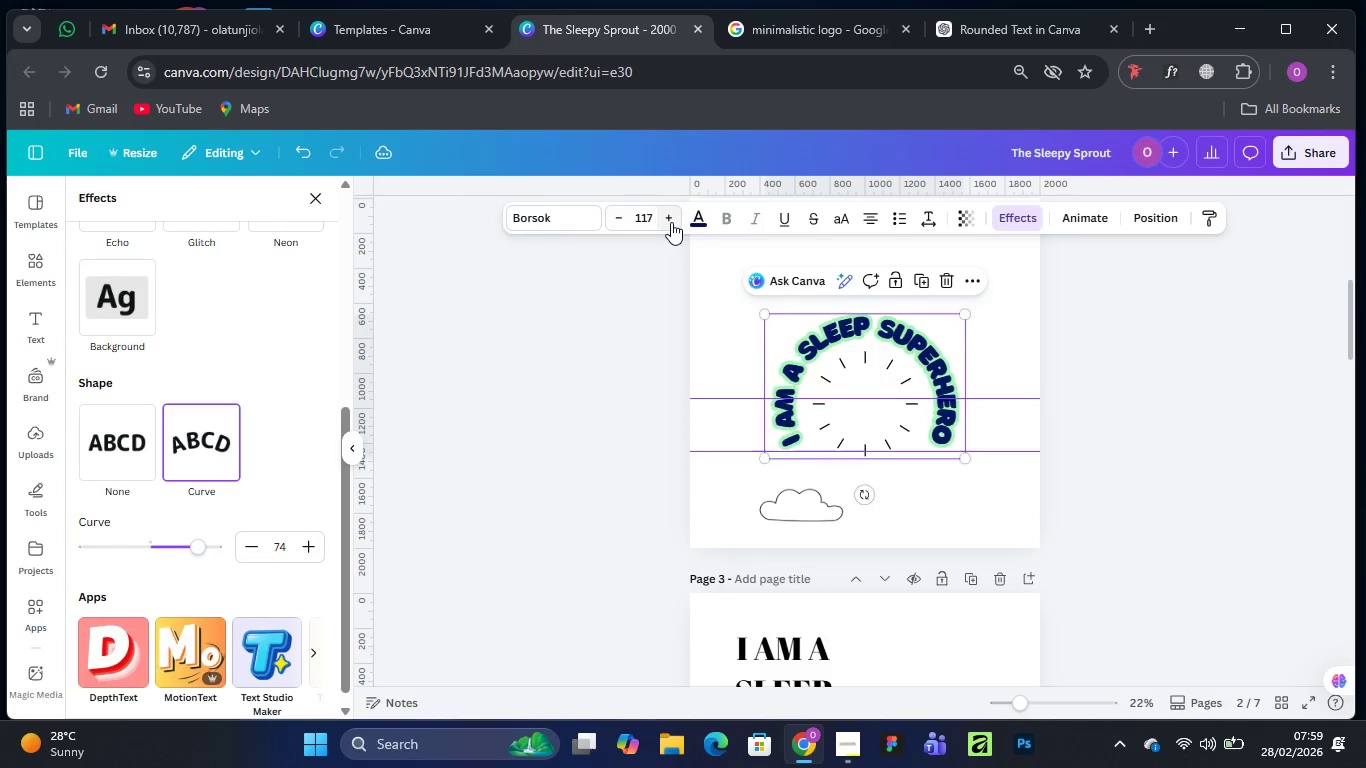 
triple_click([671, 222])
 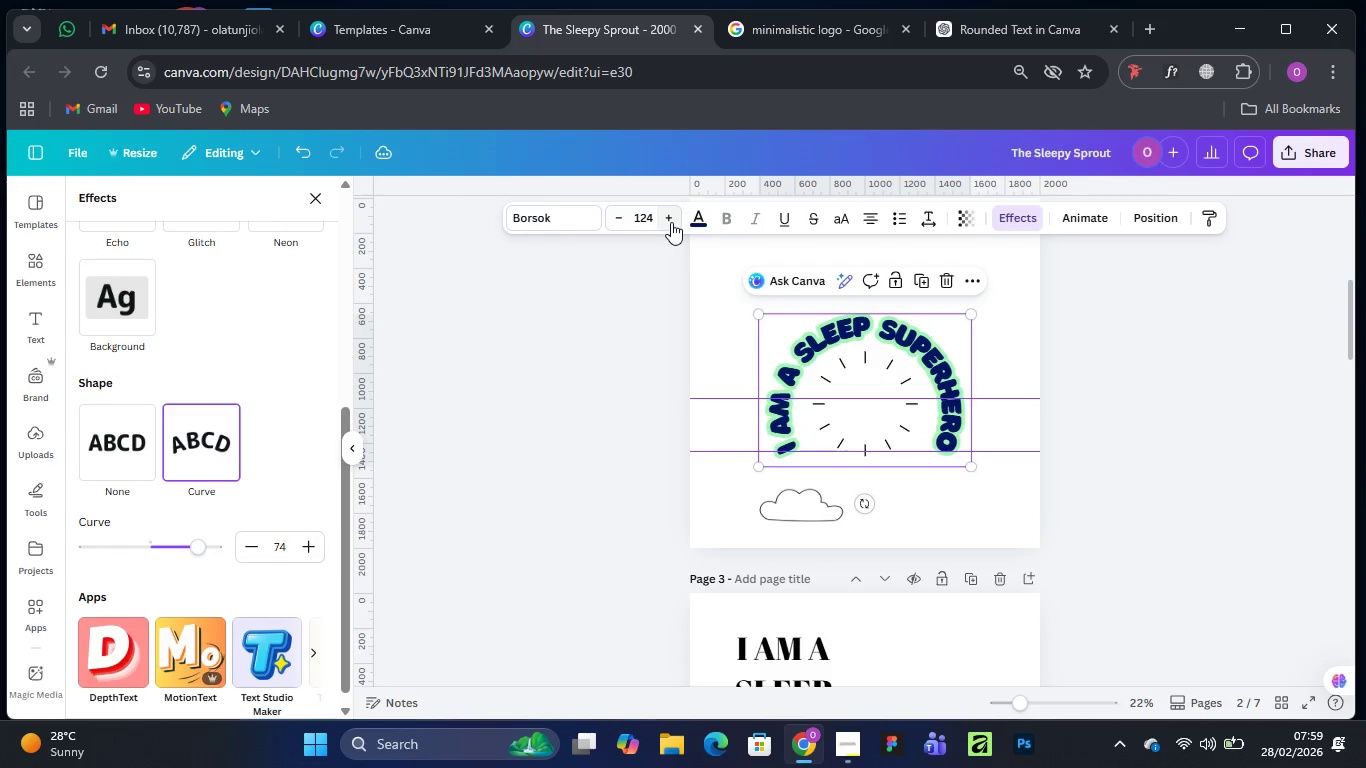 
left_click([671, 222])
 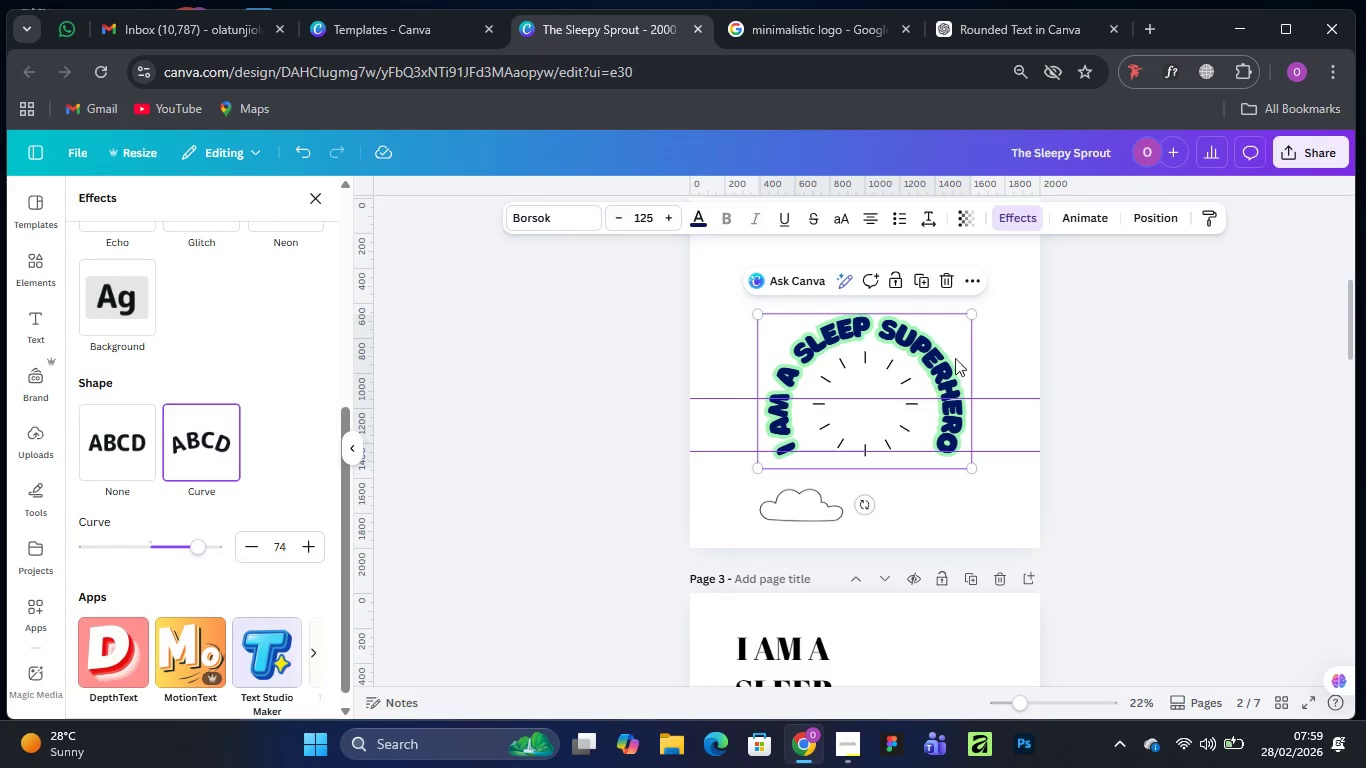 
left_click_drag(start_coordinate=[906, 347], to_coordinate=[903, 339])
 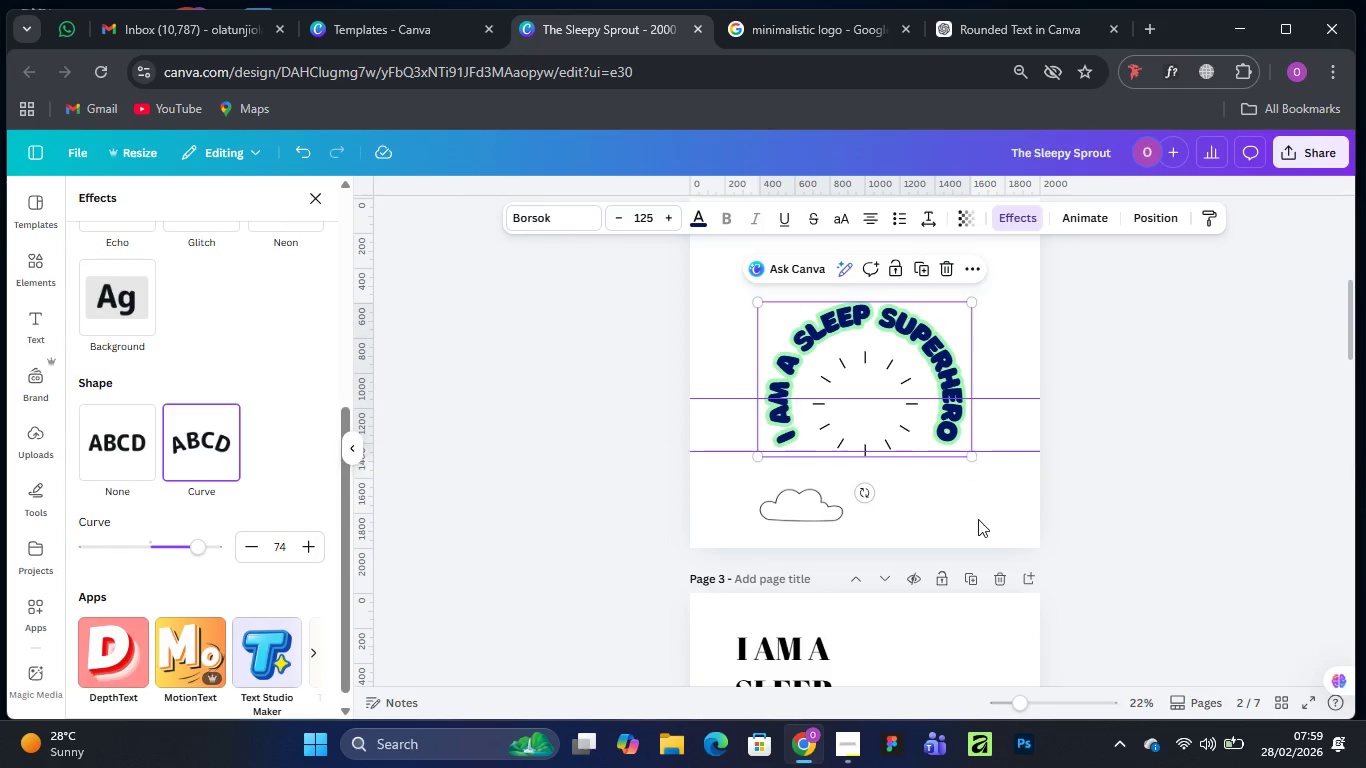 
left_click([978, 519])
 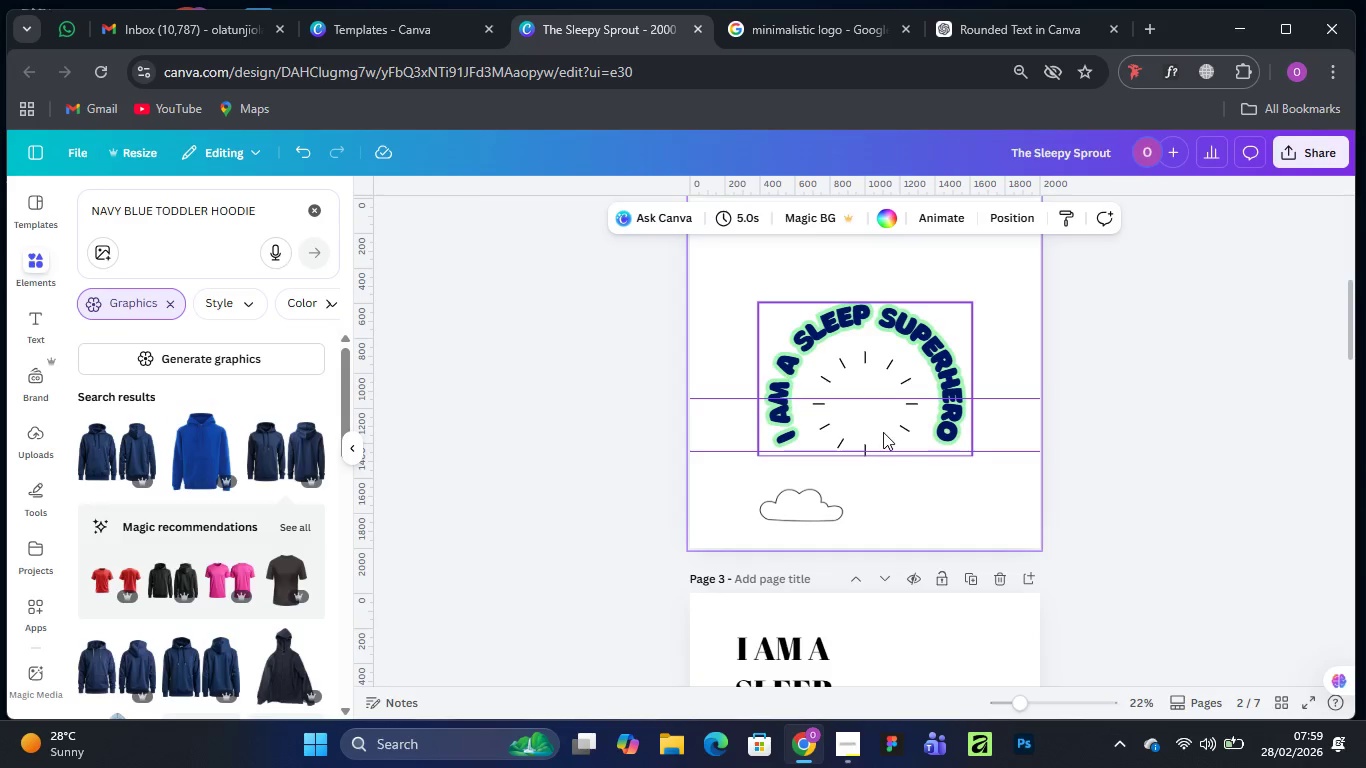 
left_click([883, 432])
 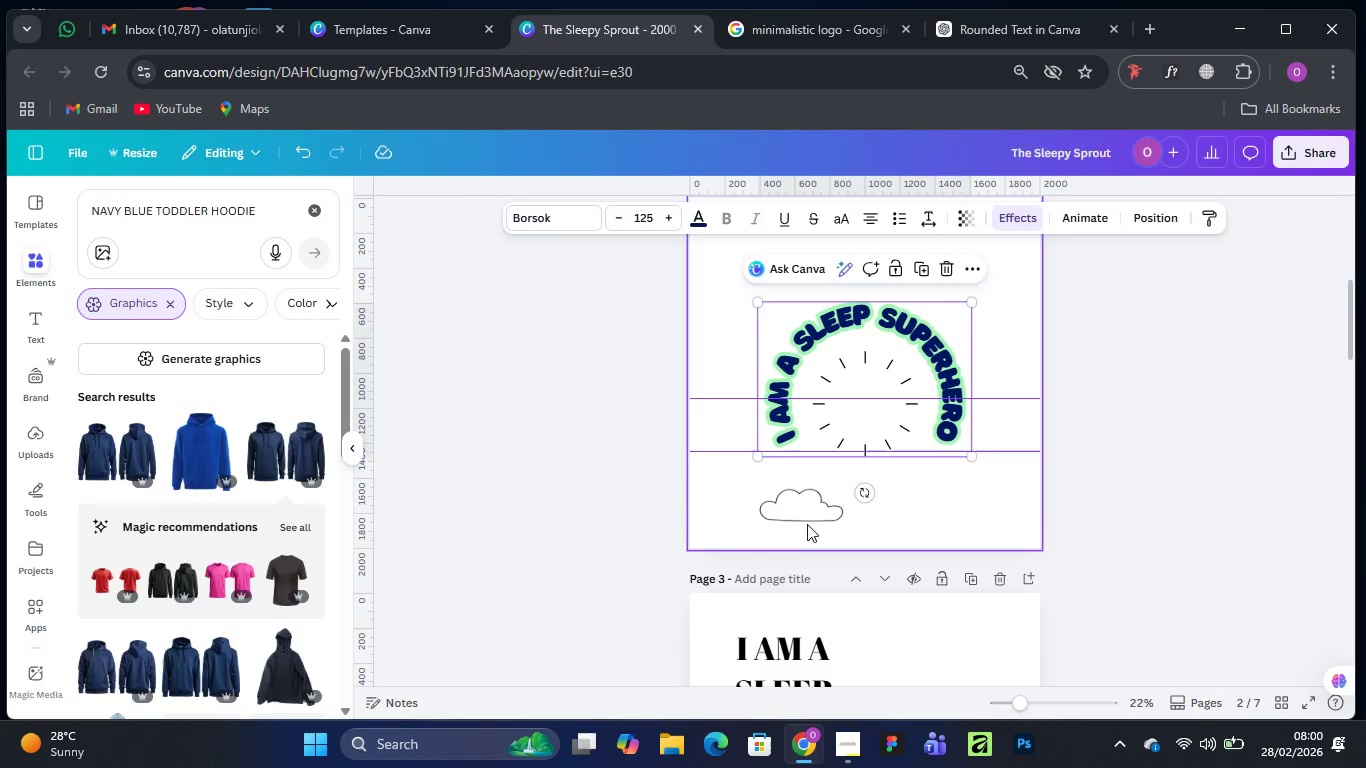 
left_click_drag(start_coordinate=[806, 518], to_coordinate=[866, 418])
 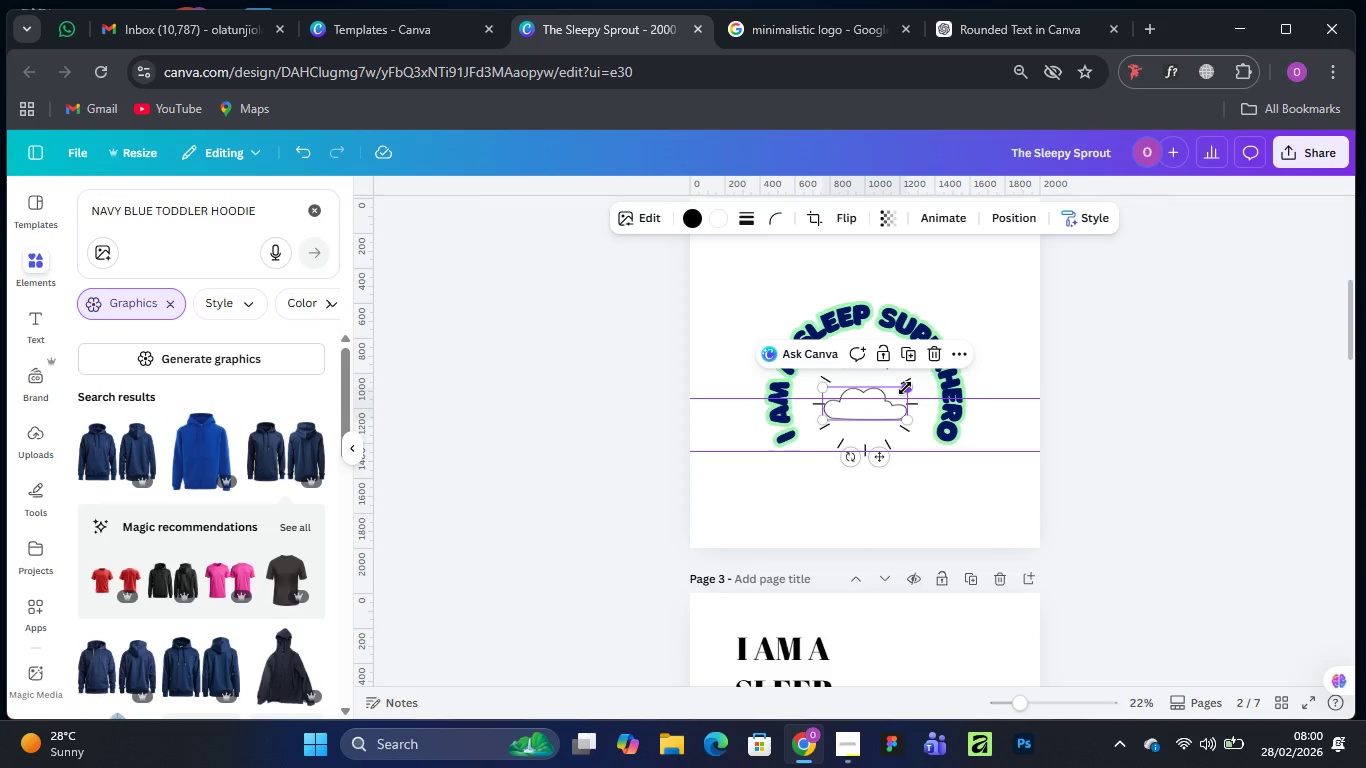 
left_click_drag(start_coordinate=[905, 388], to_coordinate=[883, 395])
 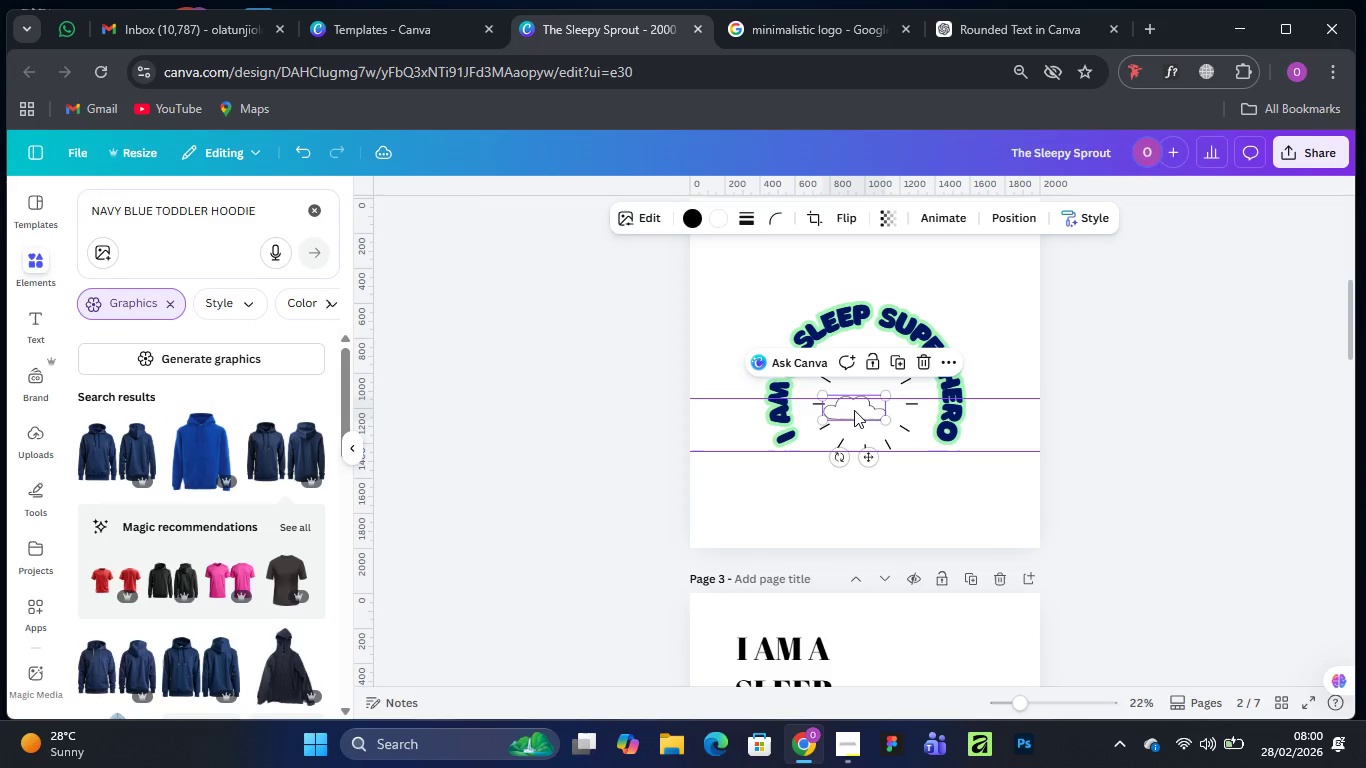 
left_click_drag(start_coordinate=[854, 410], to_coordinate=[866, 401])
 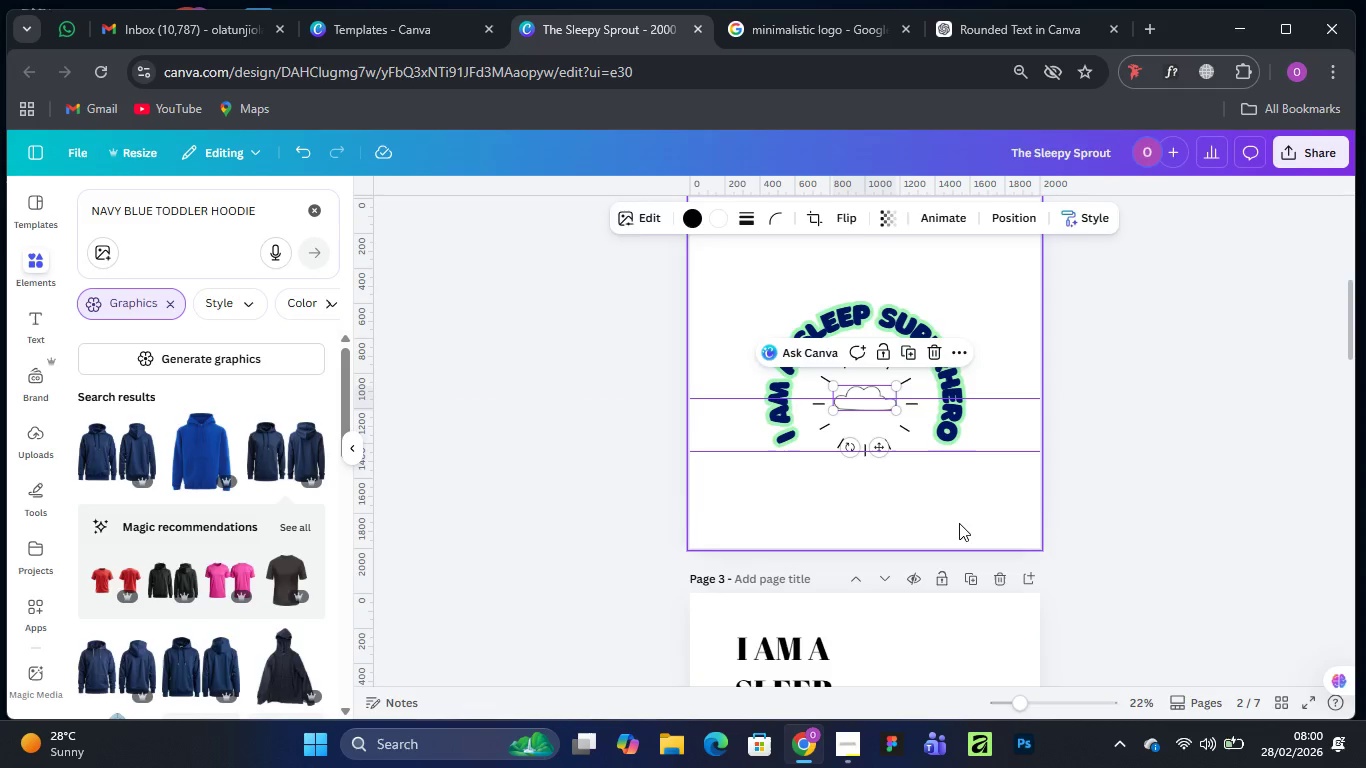 
left_click([959, 523])
 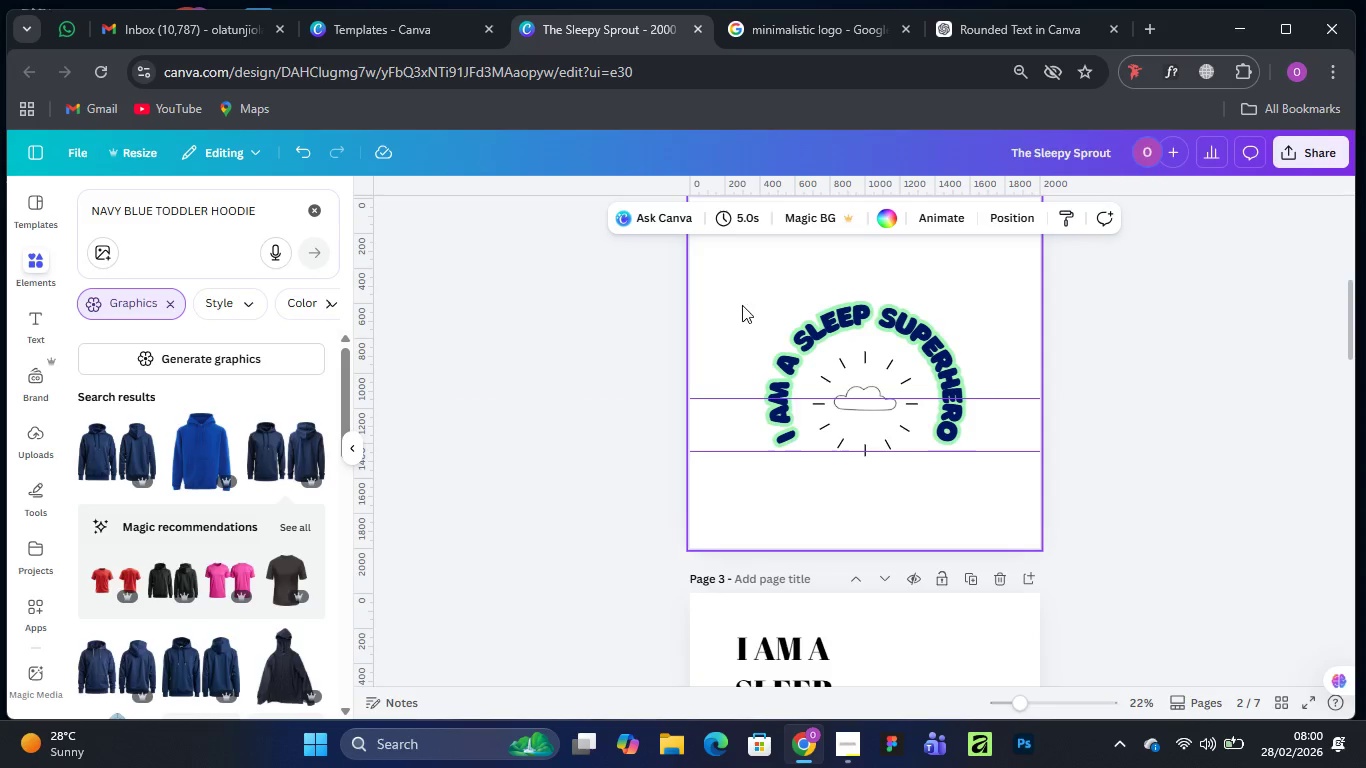 
left_click_drag(start_coordinate=[723, 280], to_coordinate=[1013, 503])
 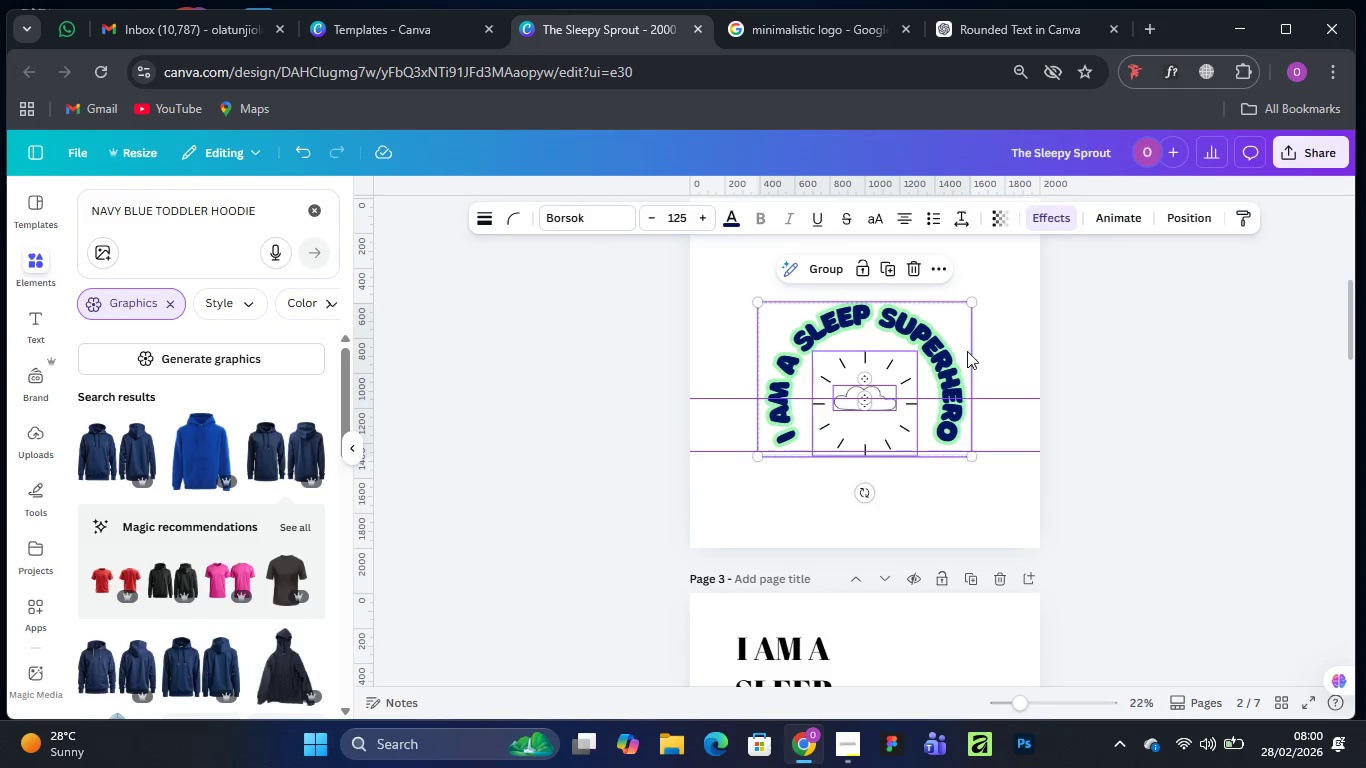 
wait(9.77)
 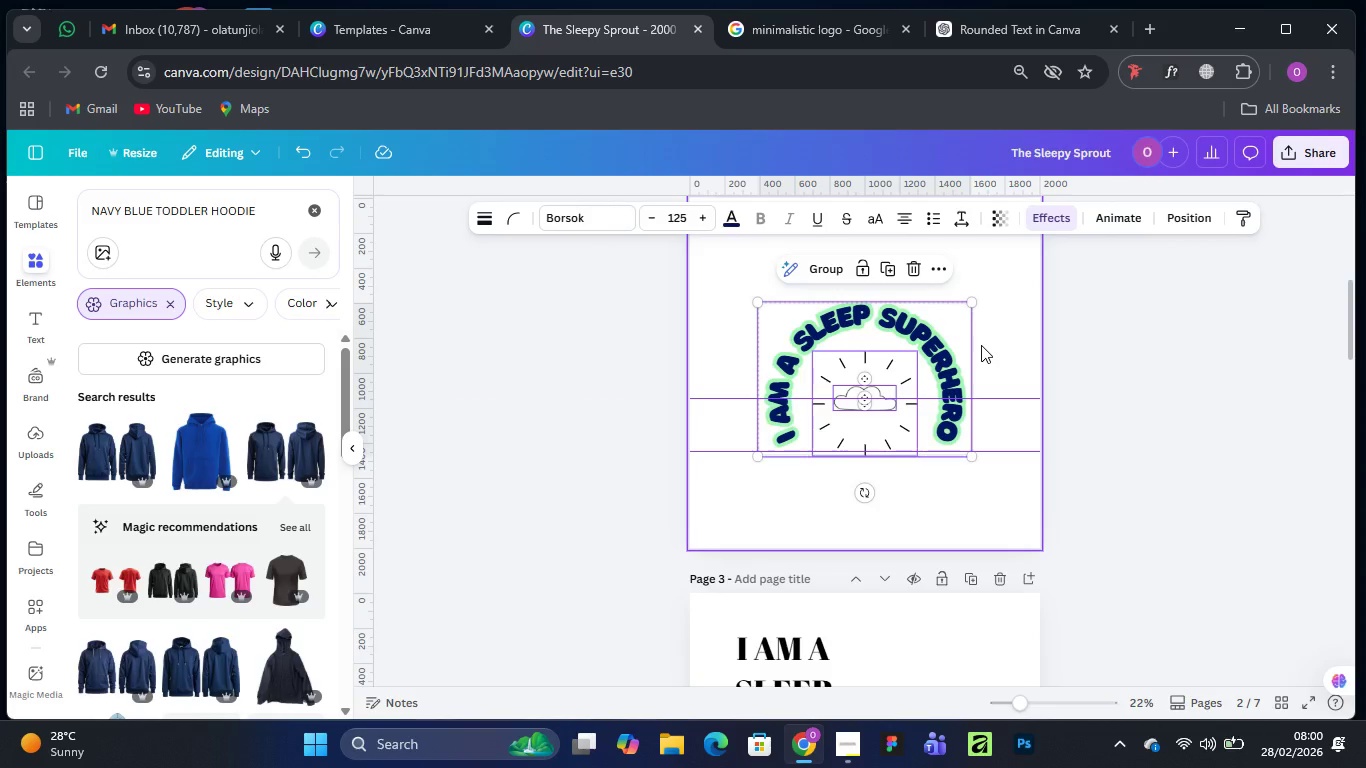 
key(Control+G)
 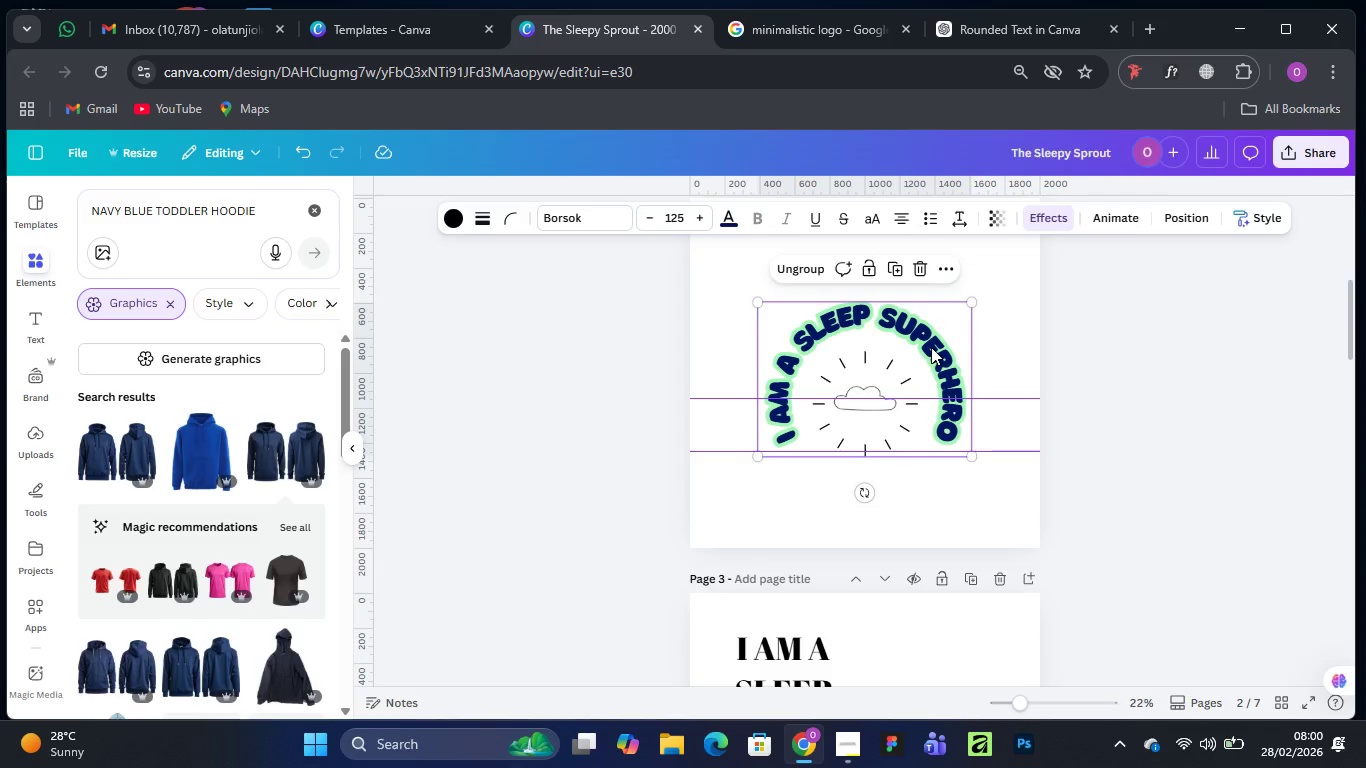 
right_click([930, 347])
 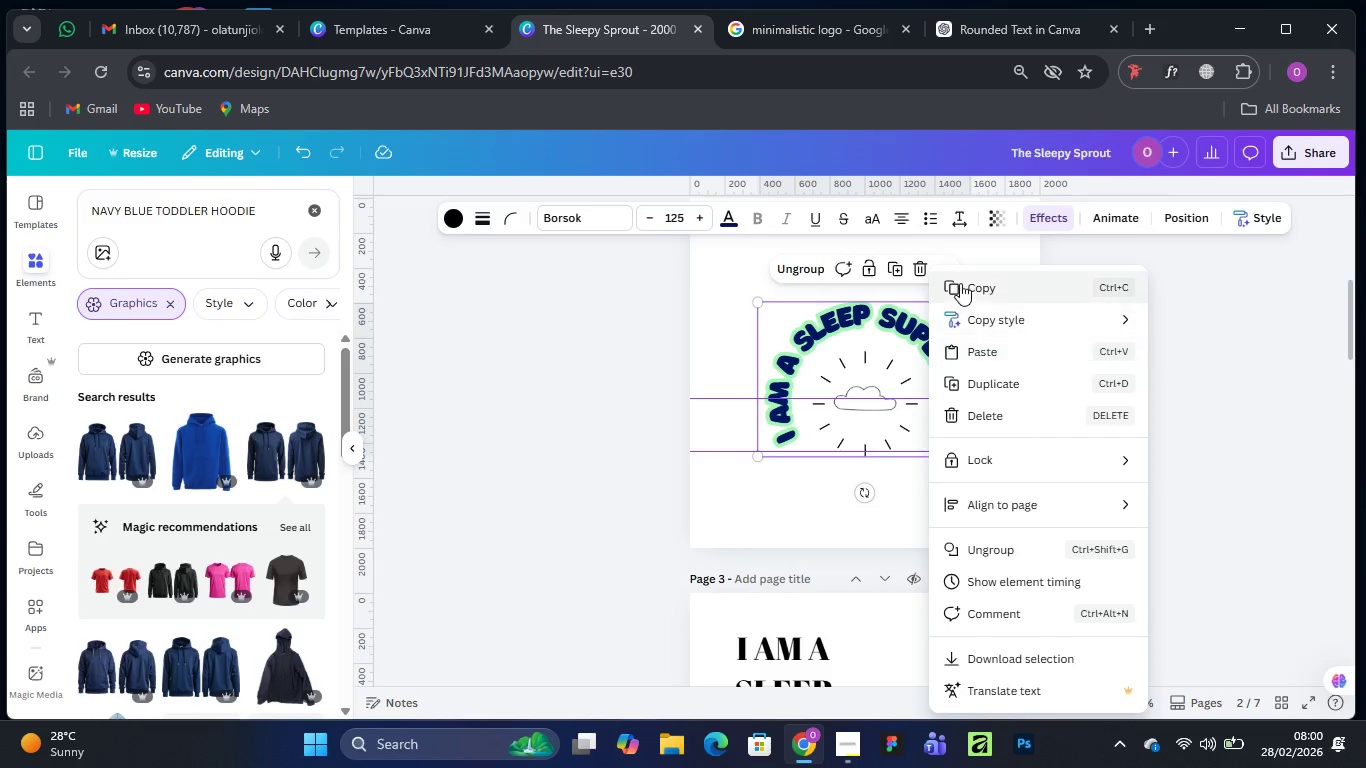 
left_click([960, 283])
 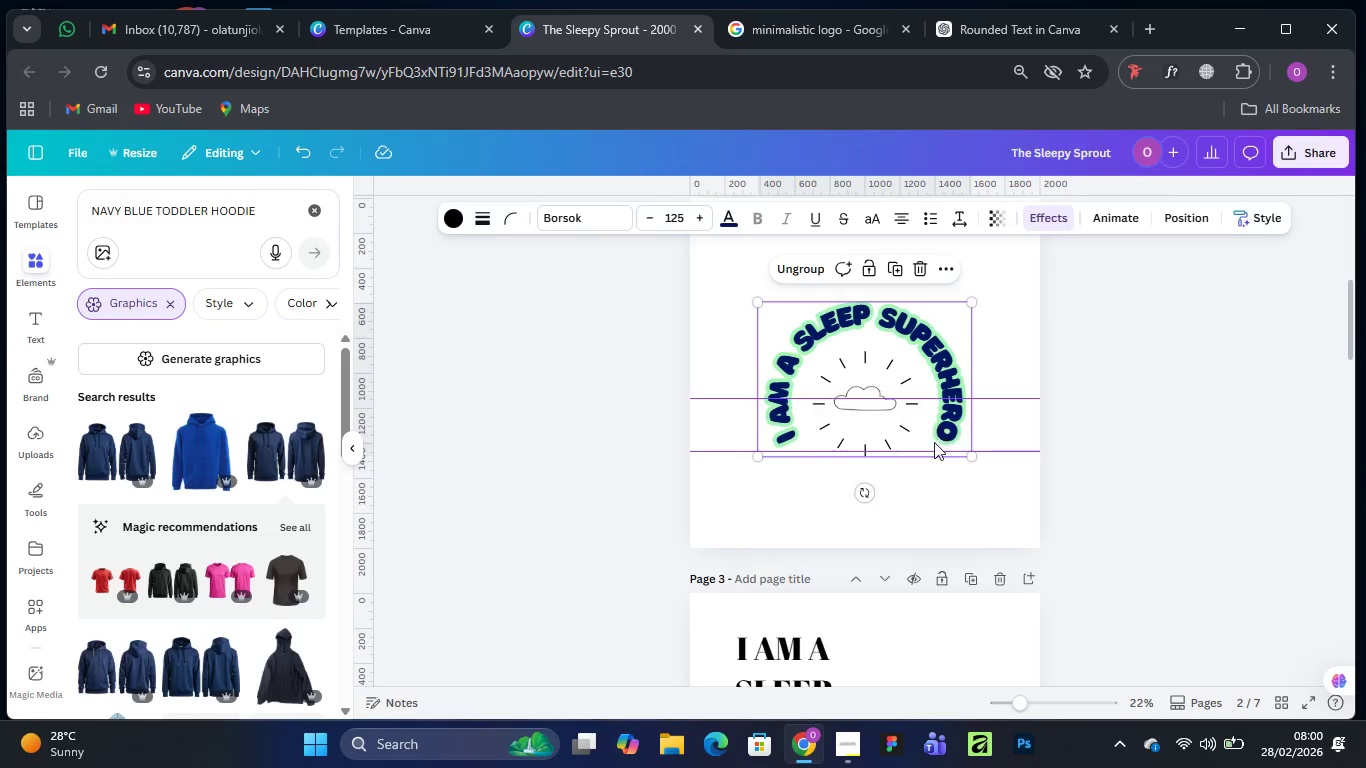 
scroll: coordinate [934, 443], scroll_direction: down, amount: 13.0
 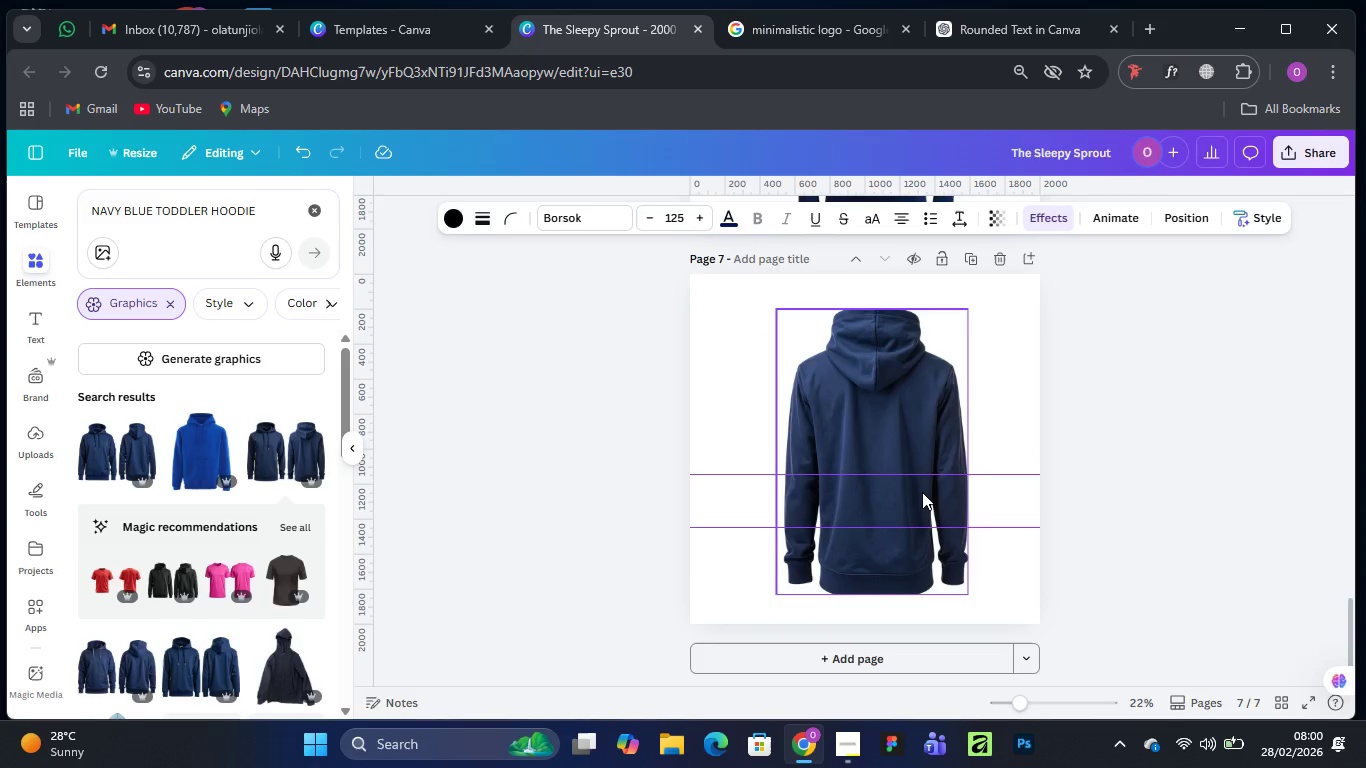 
key(Control+V)
 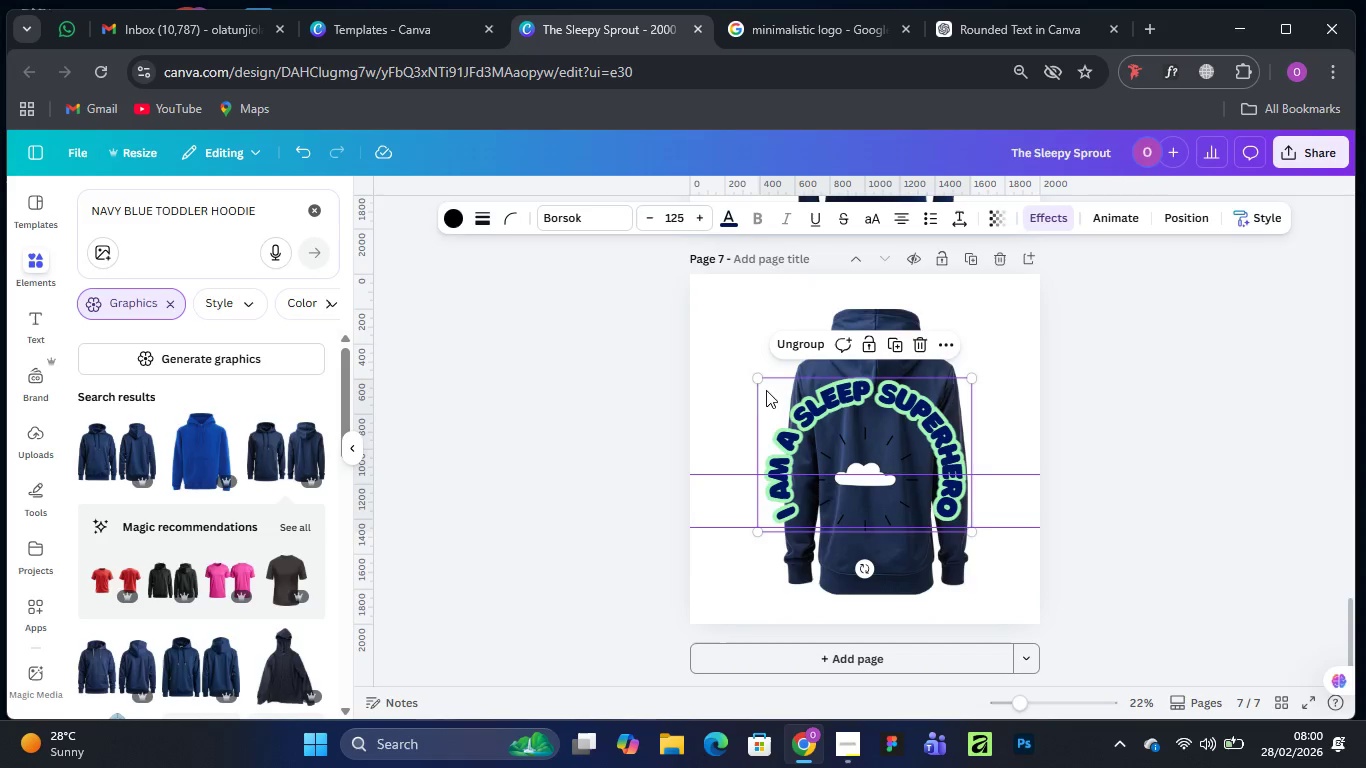 
left_click_drag(start_coordinate=[760, 380], to_coordinate=[863, 422])
 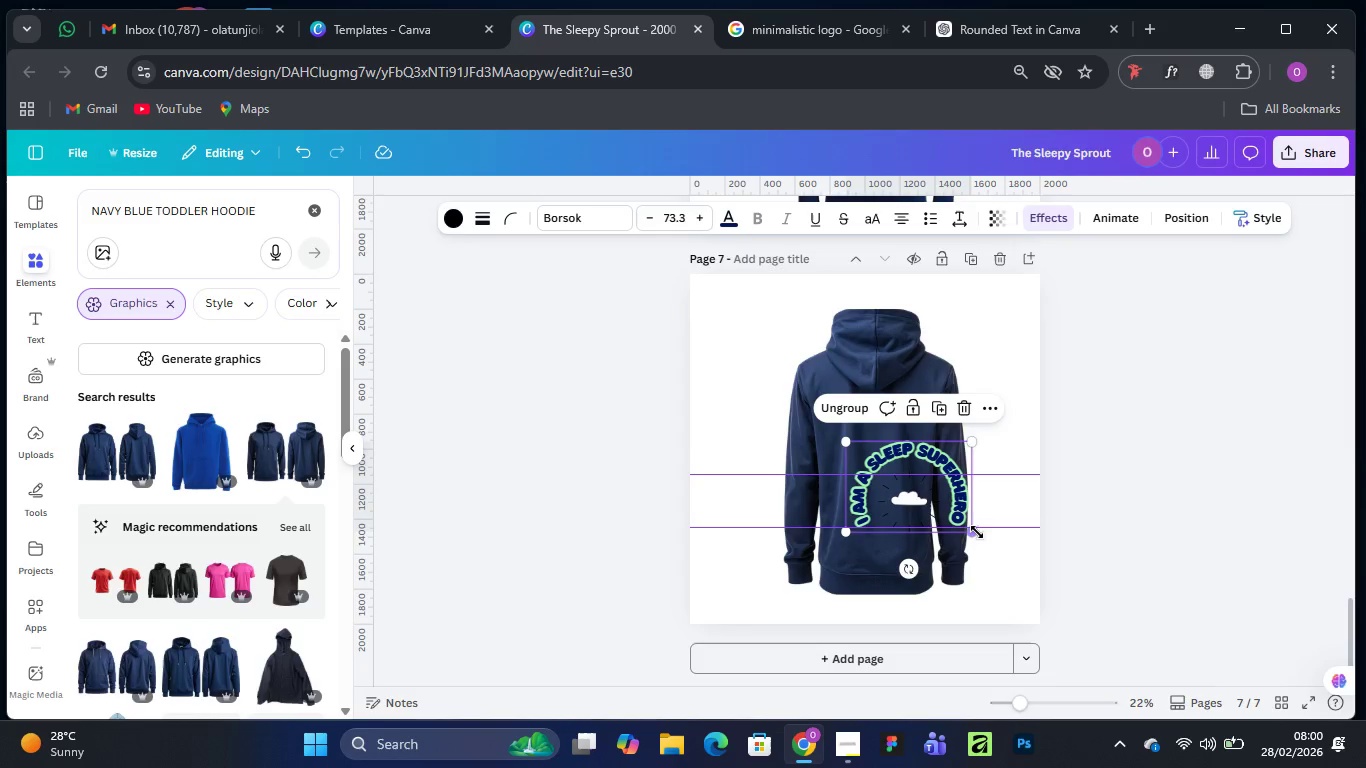 
left_click_drag(start_coordinate=[974, 533], to_coordinate=[936, 517])
 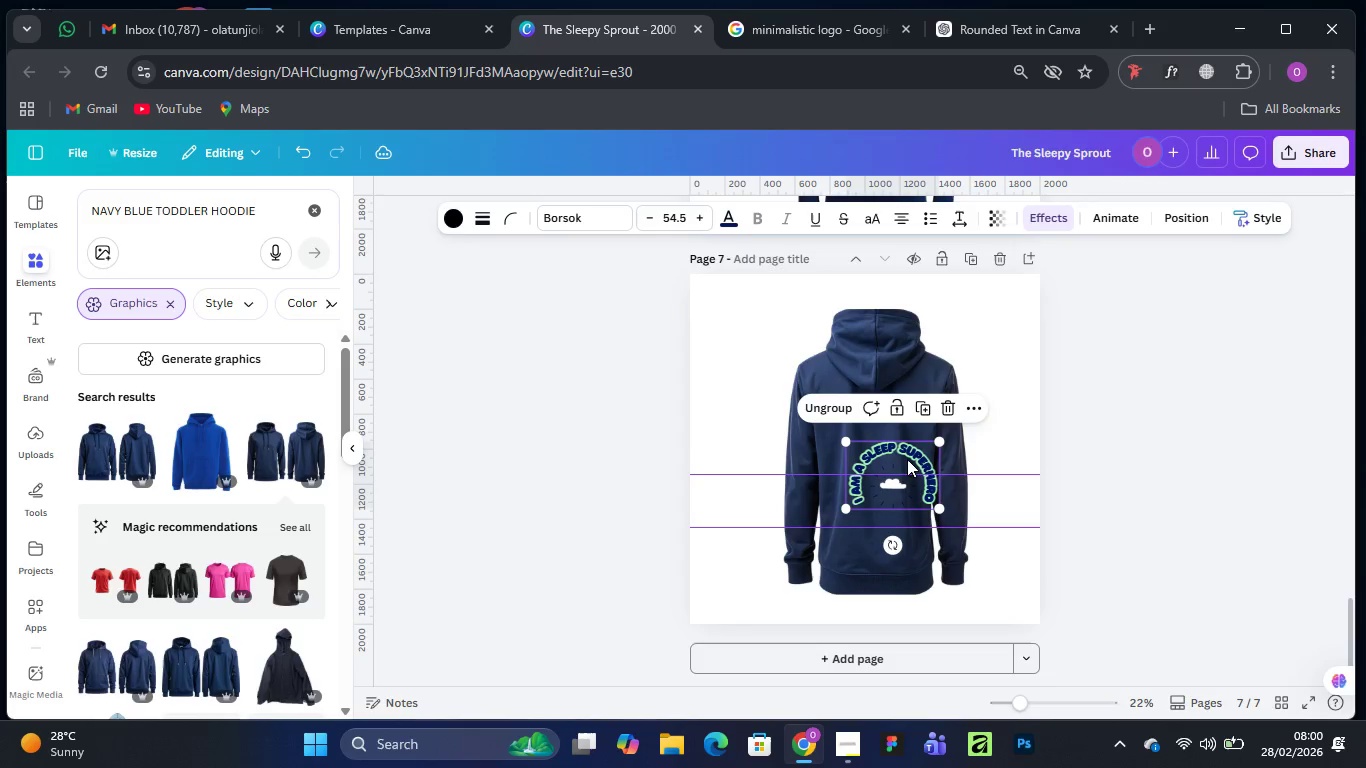 
left_click_drag(start_coordinate=[907, 459], to_coordinate=[891, 434])
 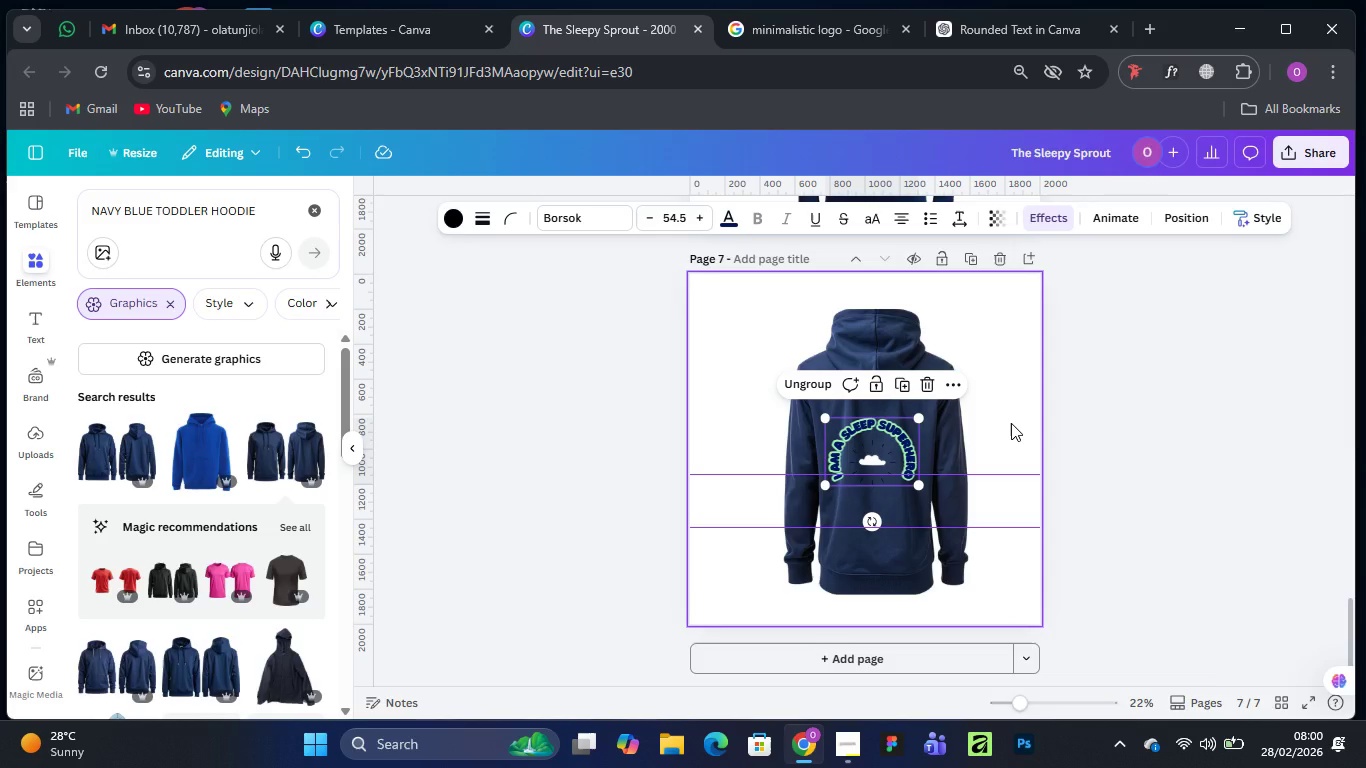 
key(Control+Equal)
 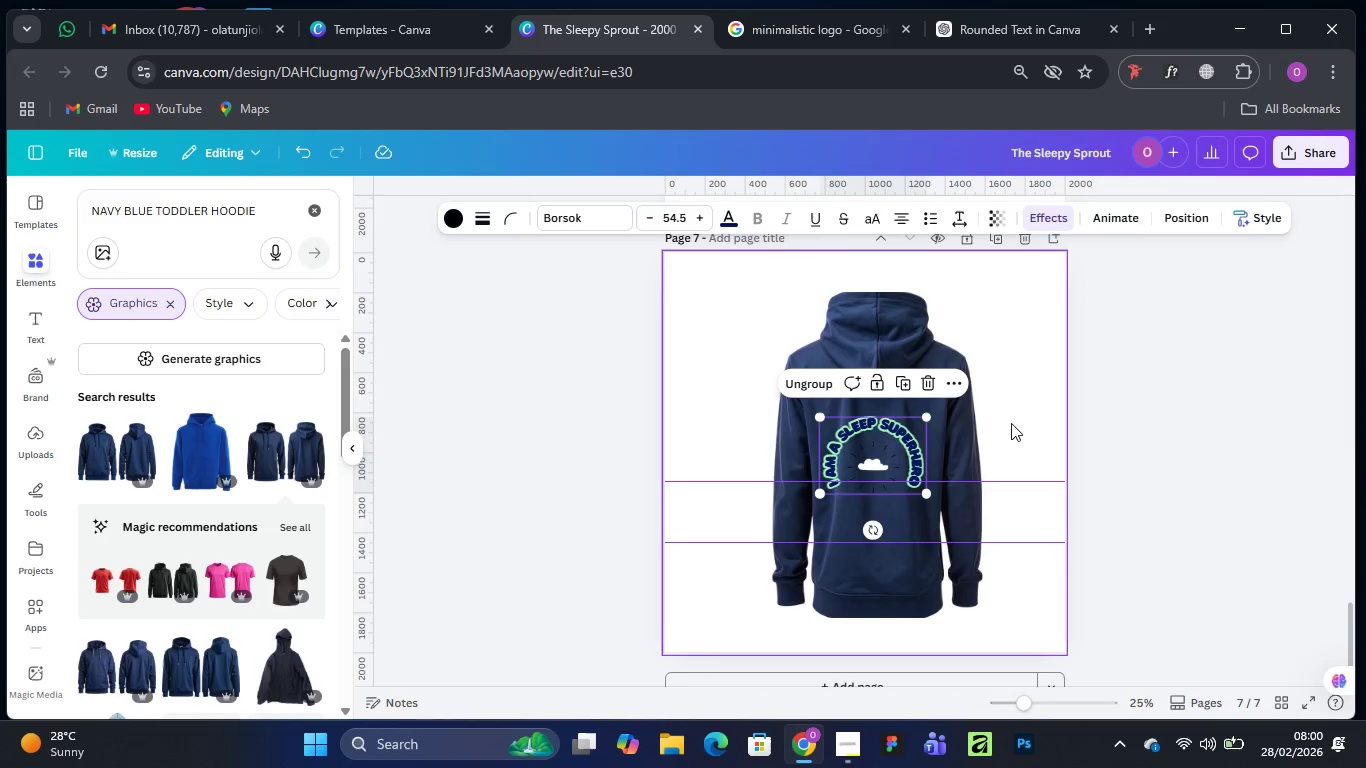 
key(Control+Equal)
 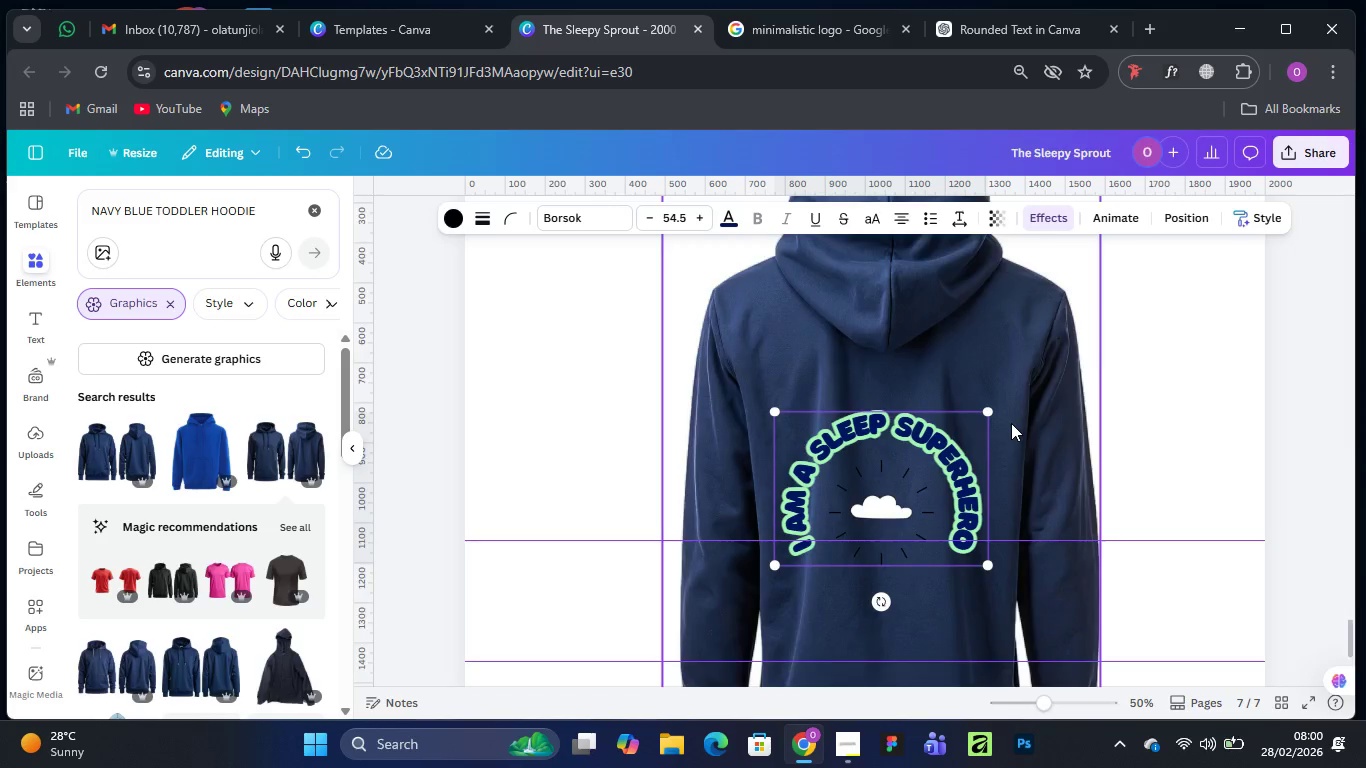 
key(Control+Equal)
 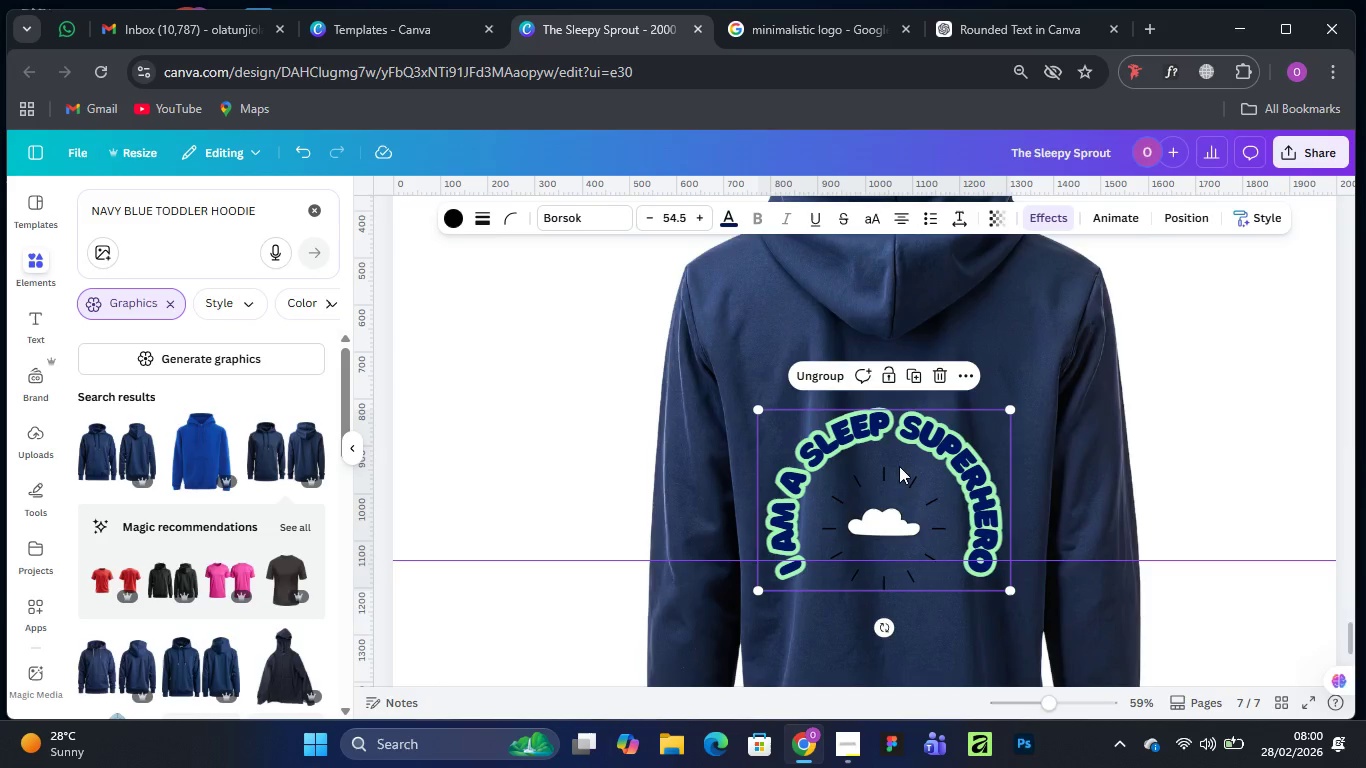 
left_click_drag(start_coordinate=[821, 448], to_coordinate=[830, 457])
 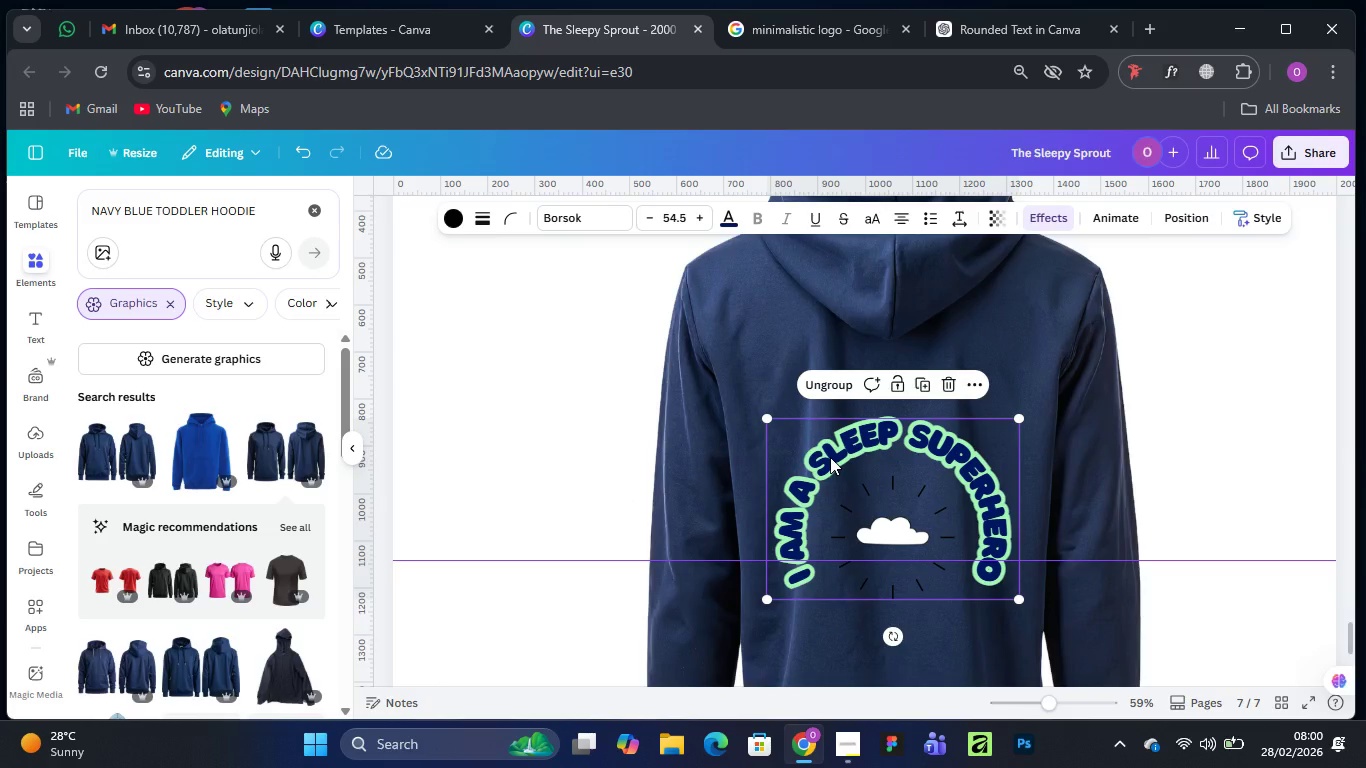 
right_click([830, 457])
 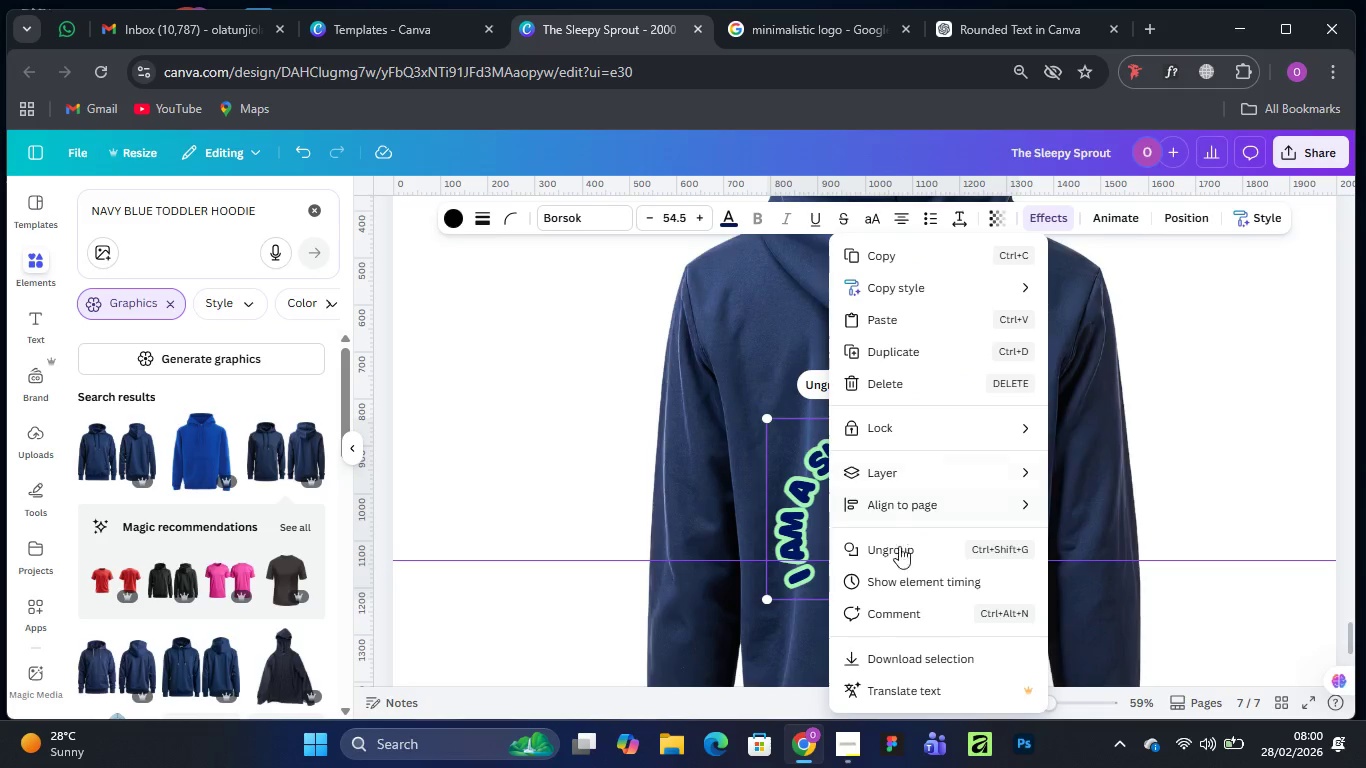 
left_click([899, 560])
 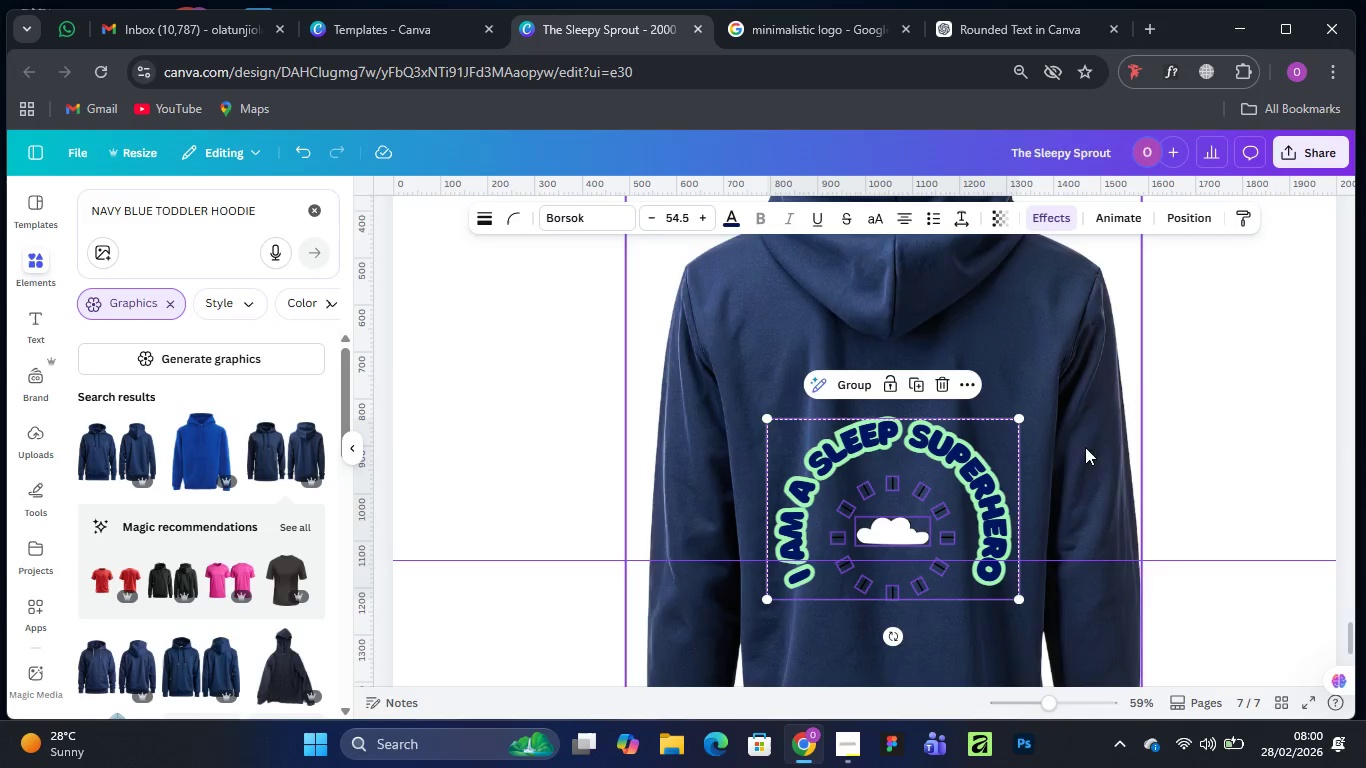 
left_click([1195, 361])
 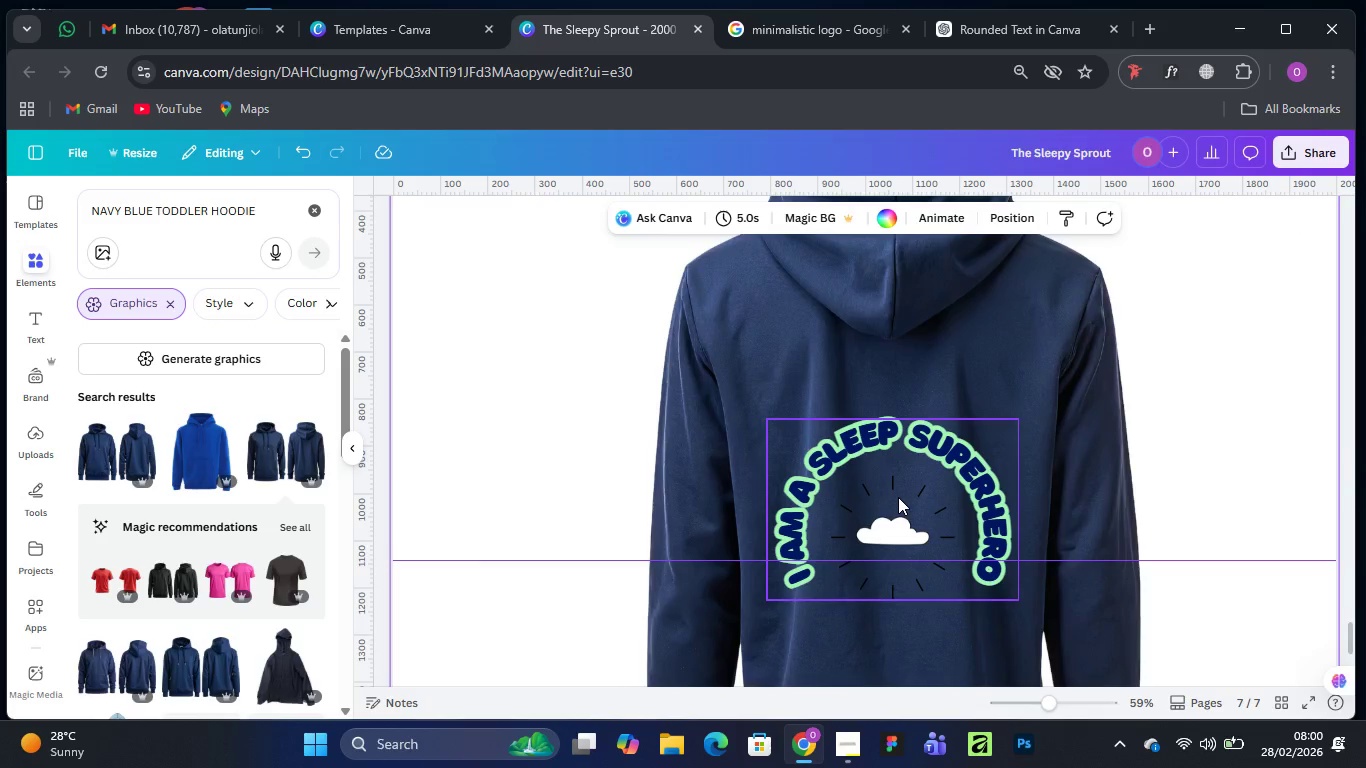 
left_click([901, 495])
 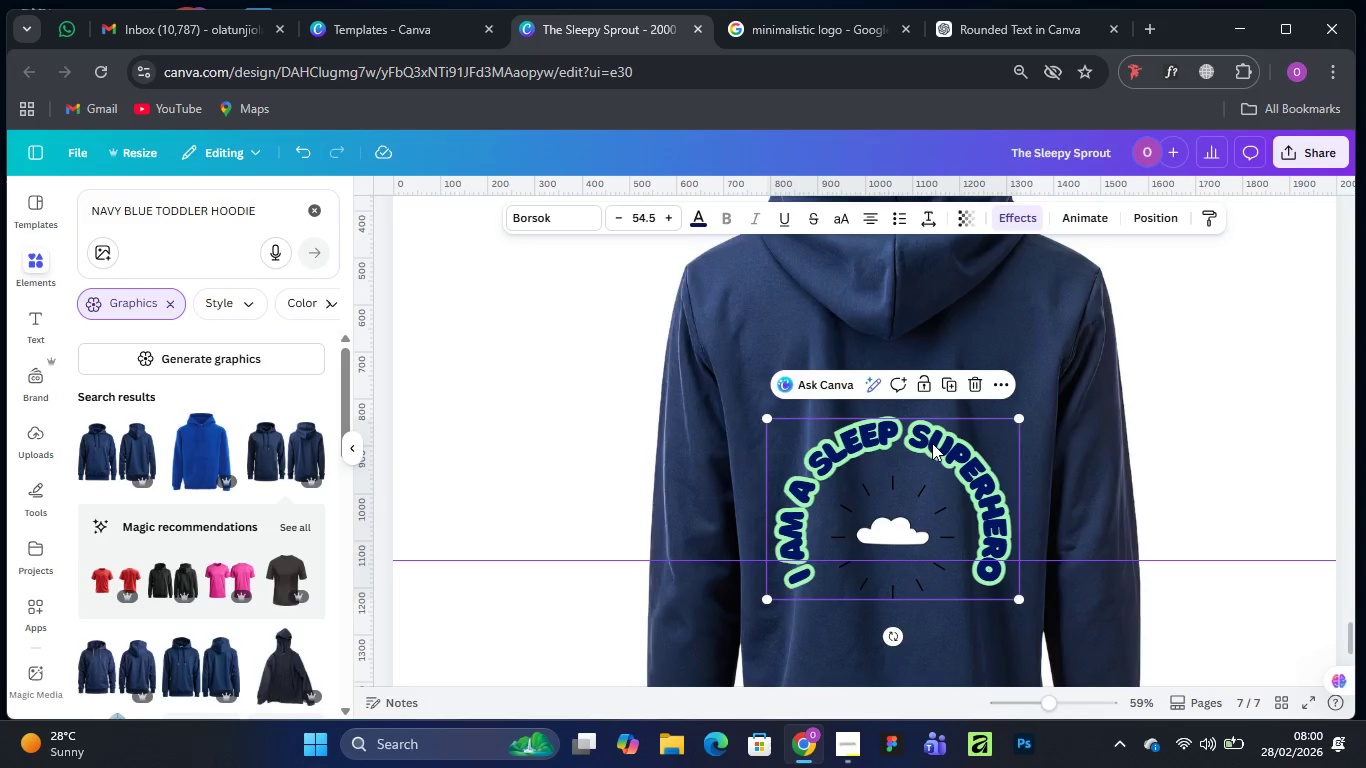 
left_click([932, 443])
 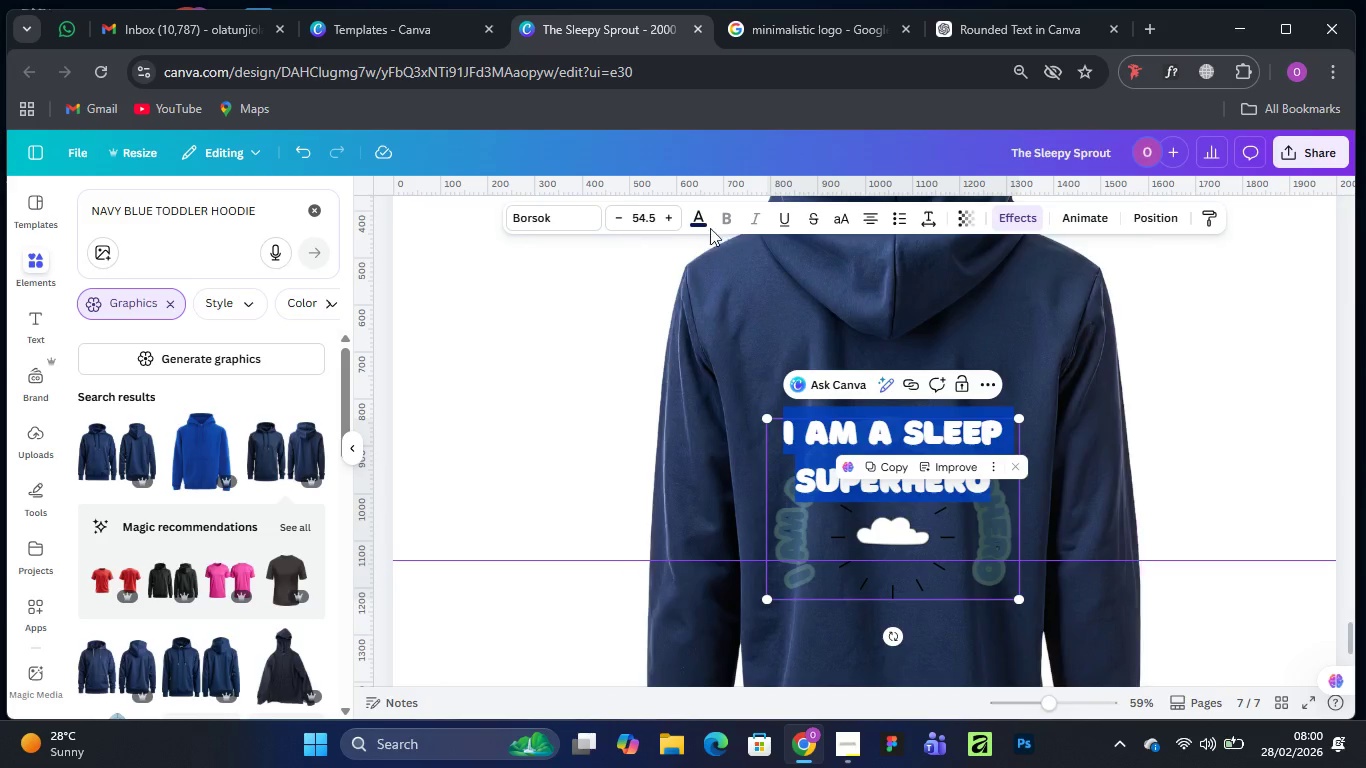 
left_click([694, 219])
 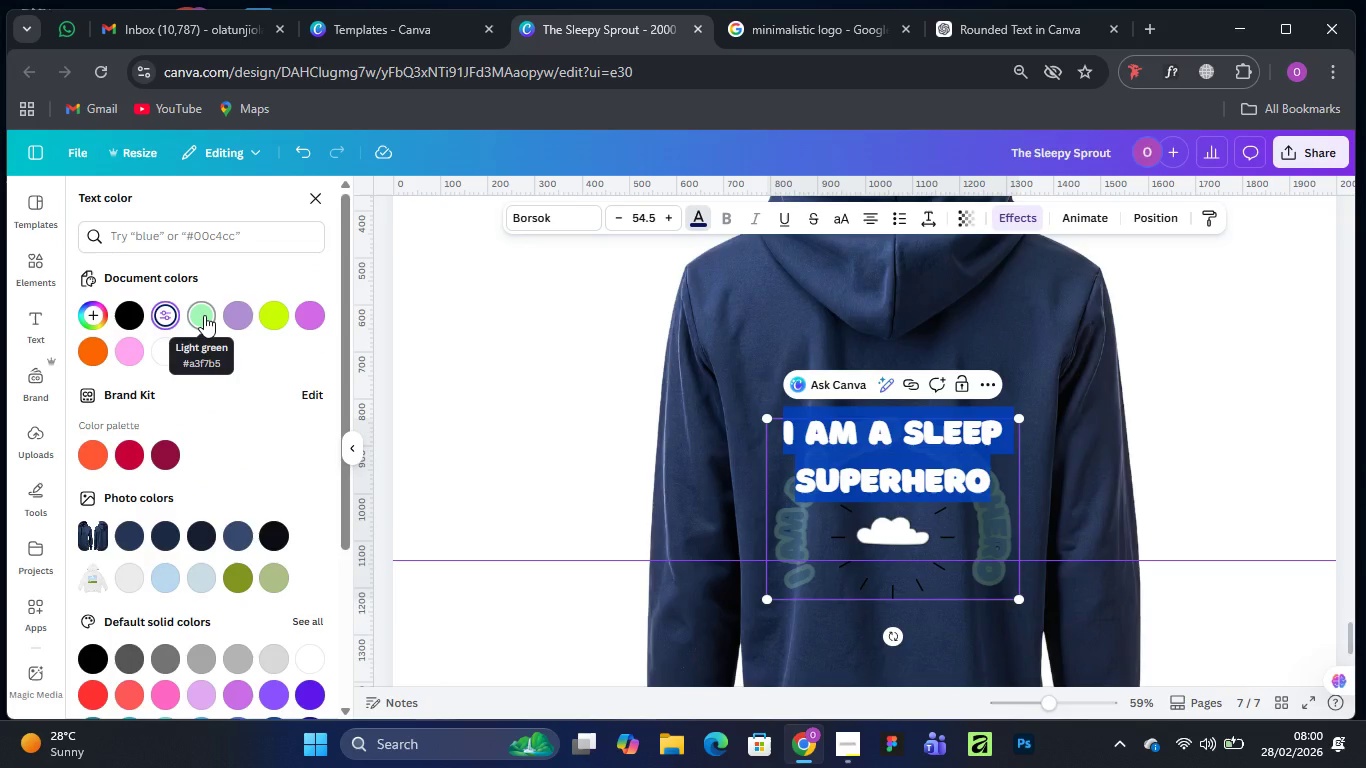 
left_click([204, 315])
 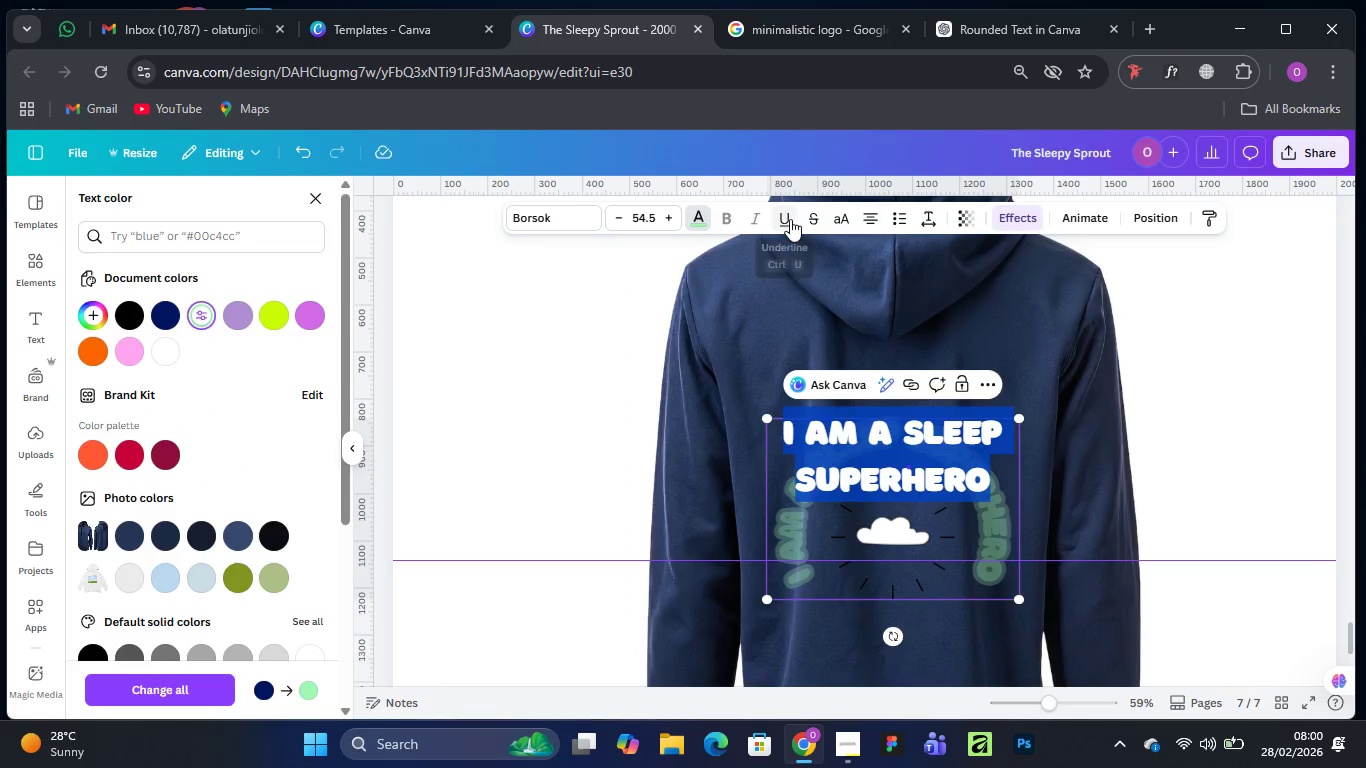 
wait(5.59)
 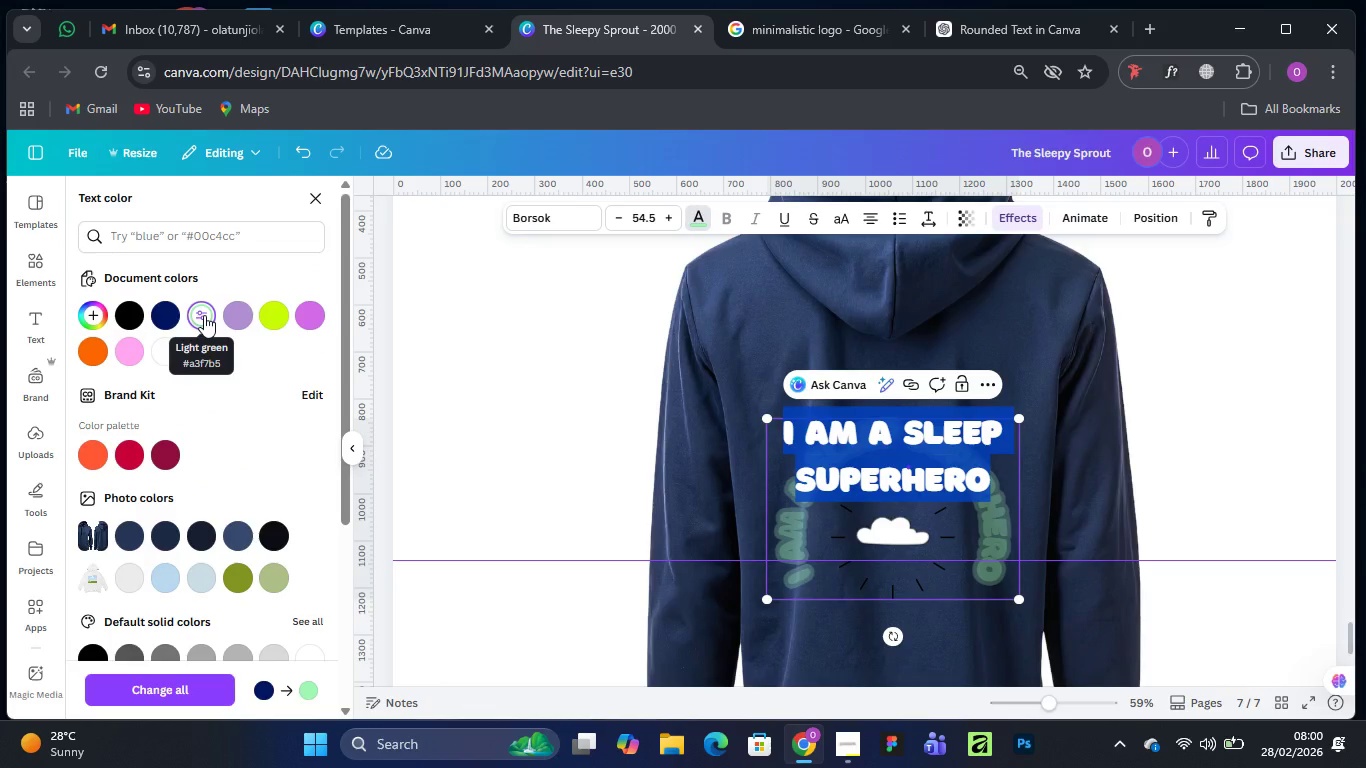 
left_click([1008, 213])
 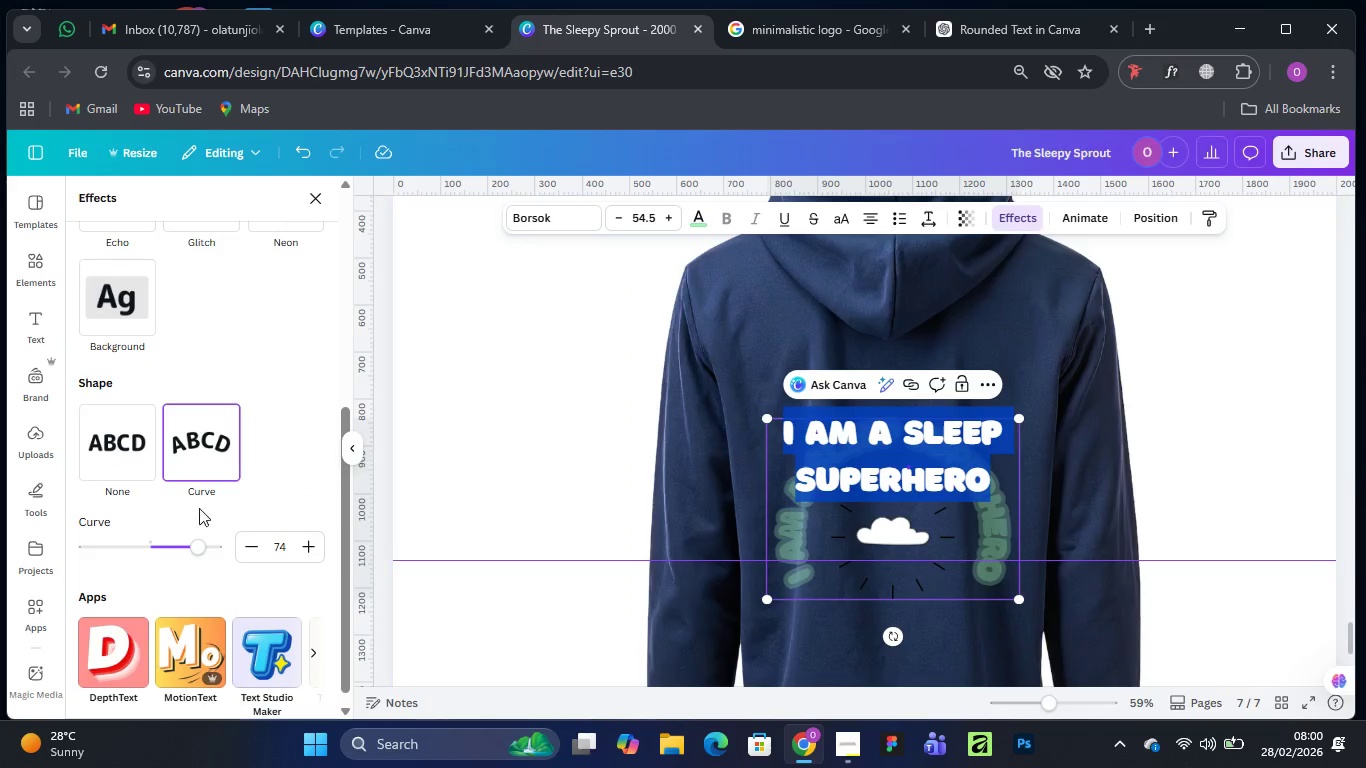 
scroll: coordinate [171, 475], scroll_direction: up, amount: 3.0
 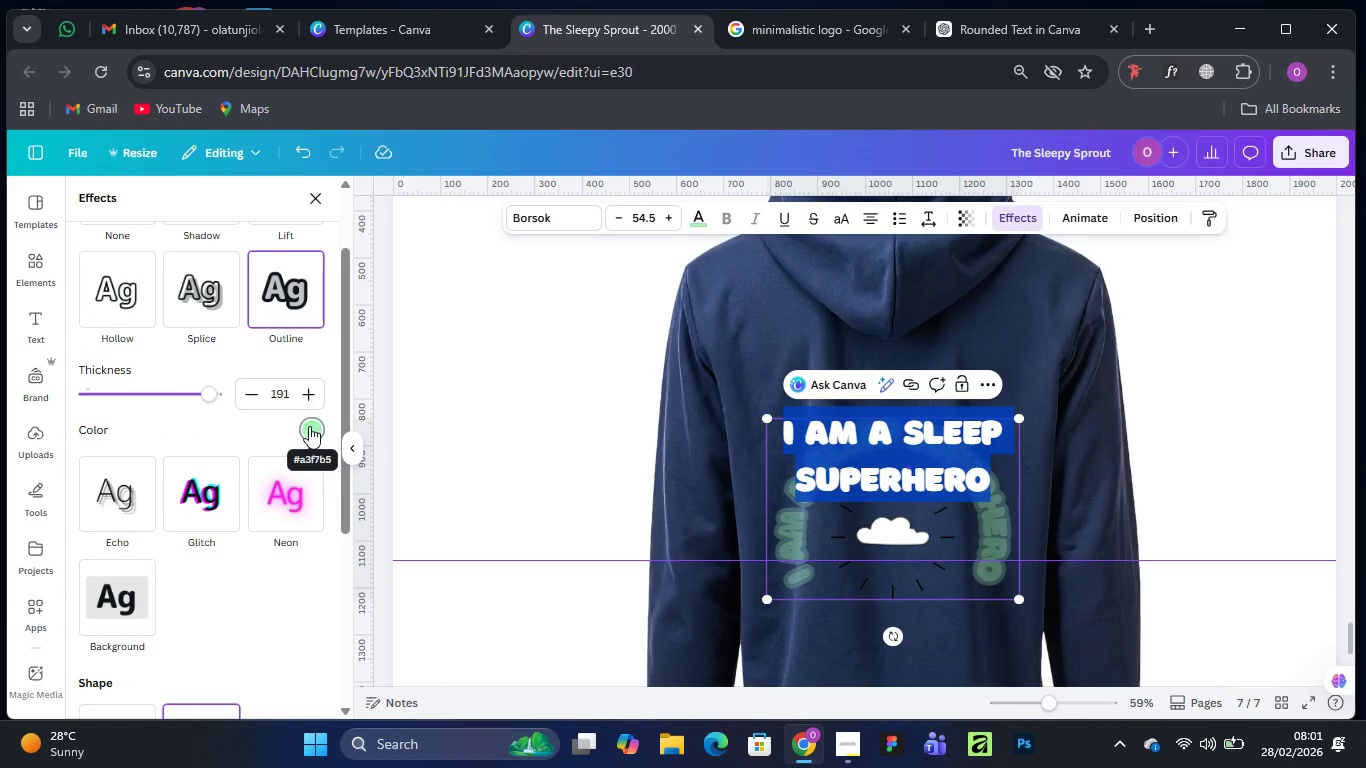 
left_click([309, 426])
 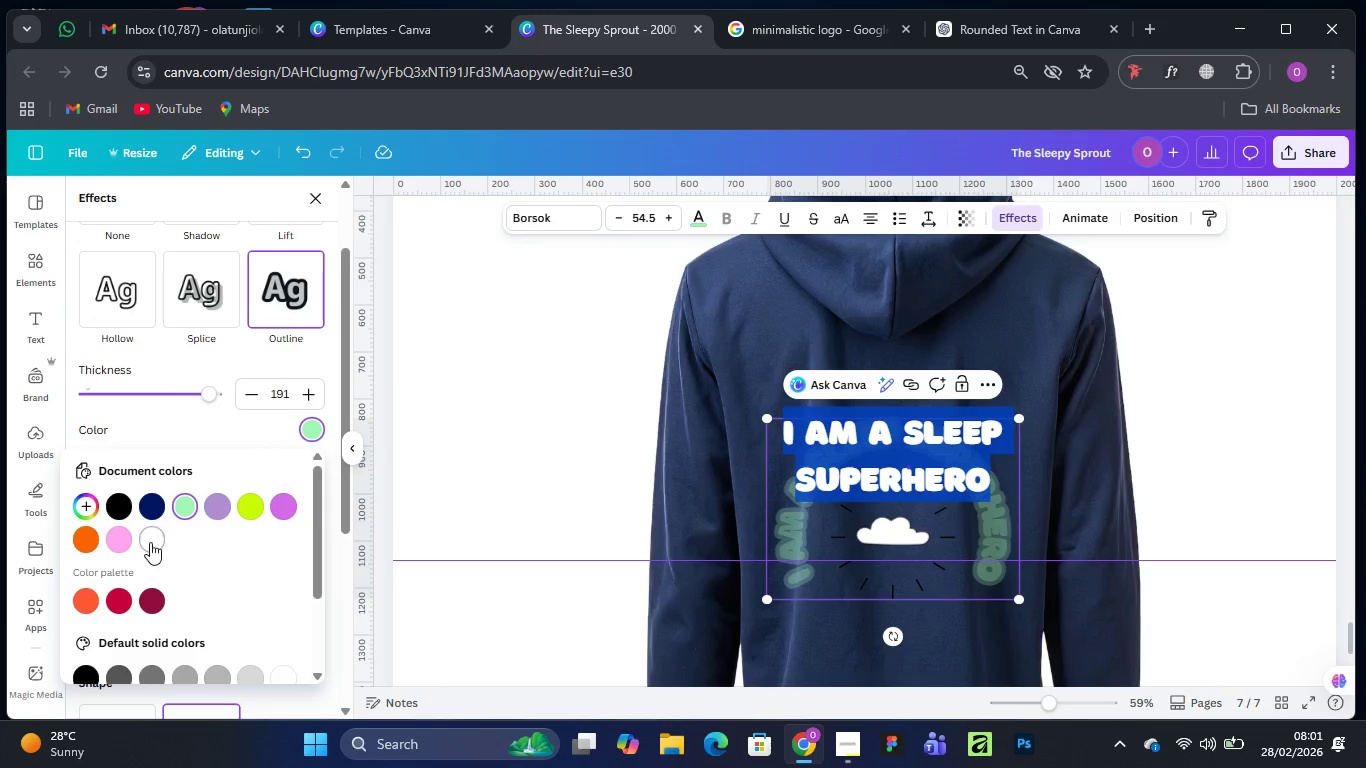 
left_click([150, 543])
 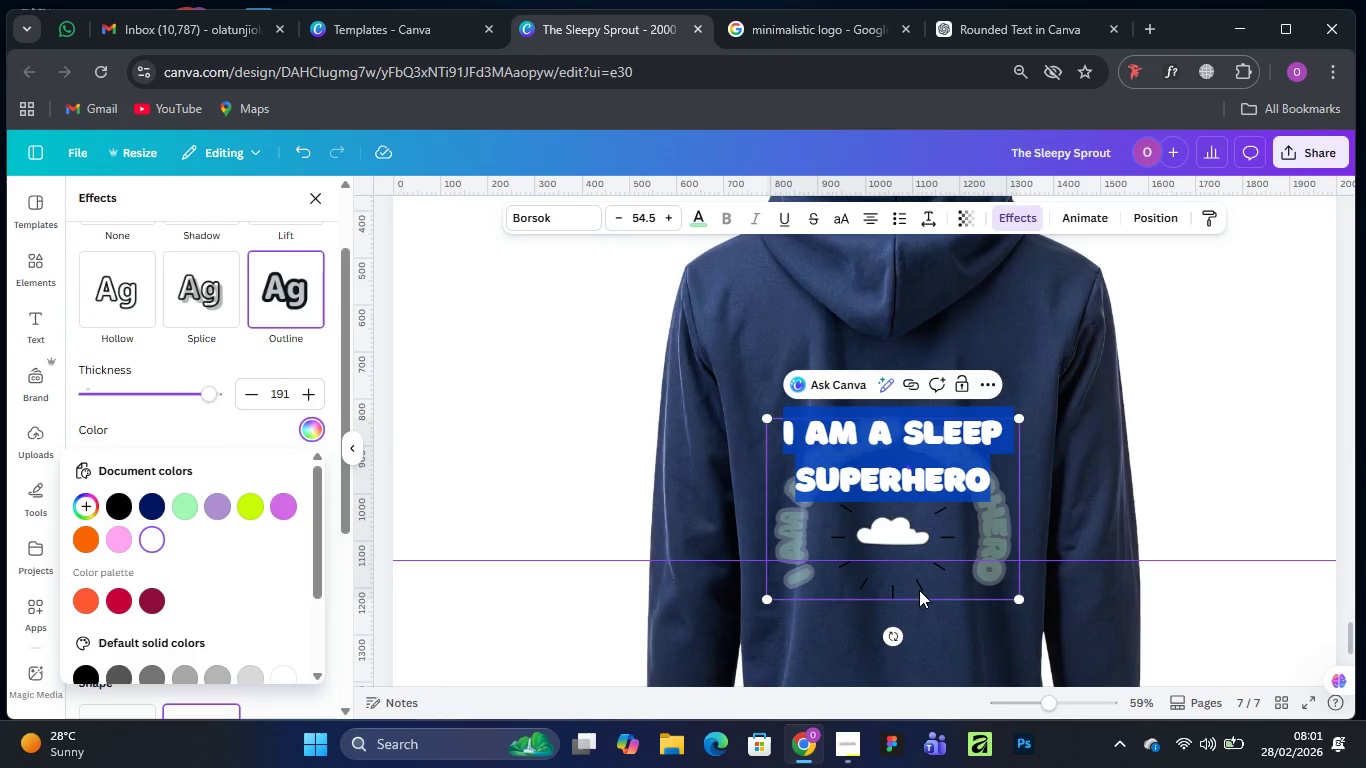 
left_click([495, 407])
 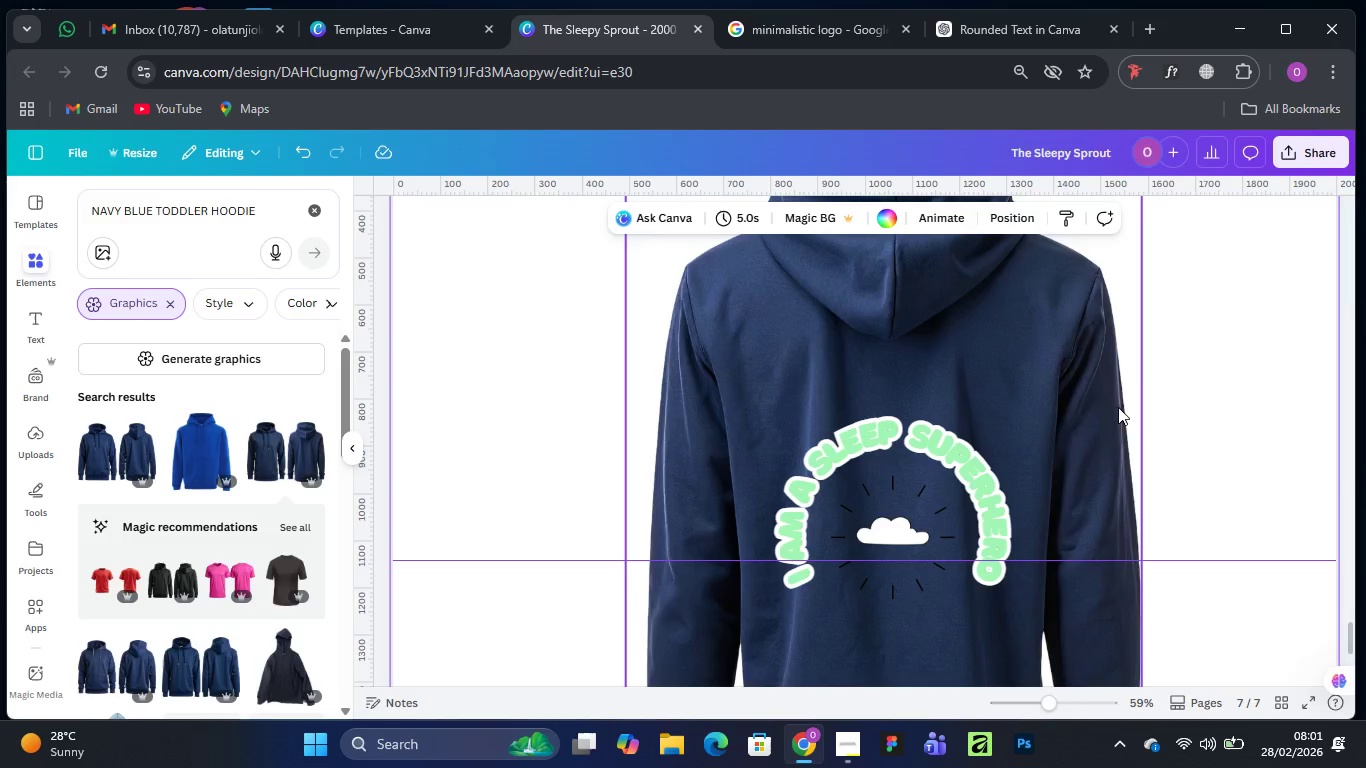 
wait(8.98)
 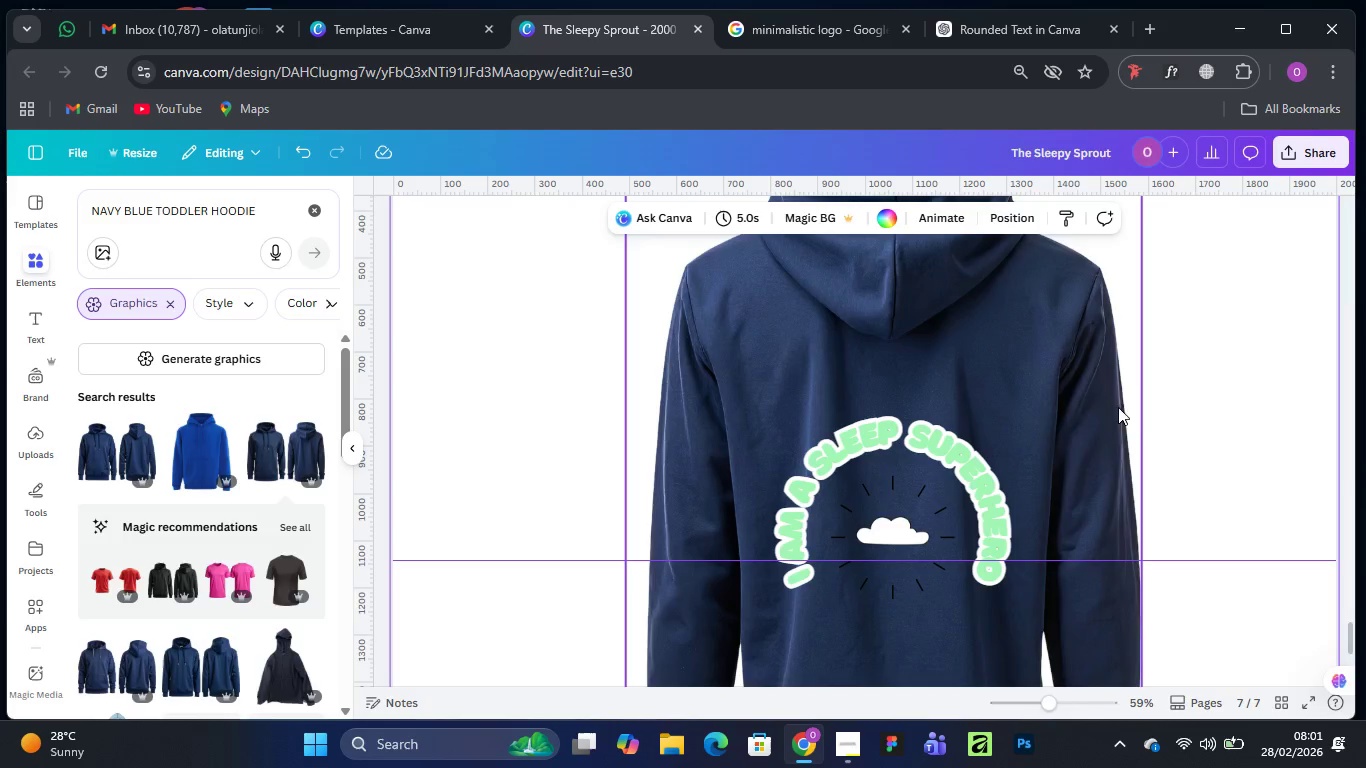 
left_click([941, 443])
 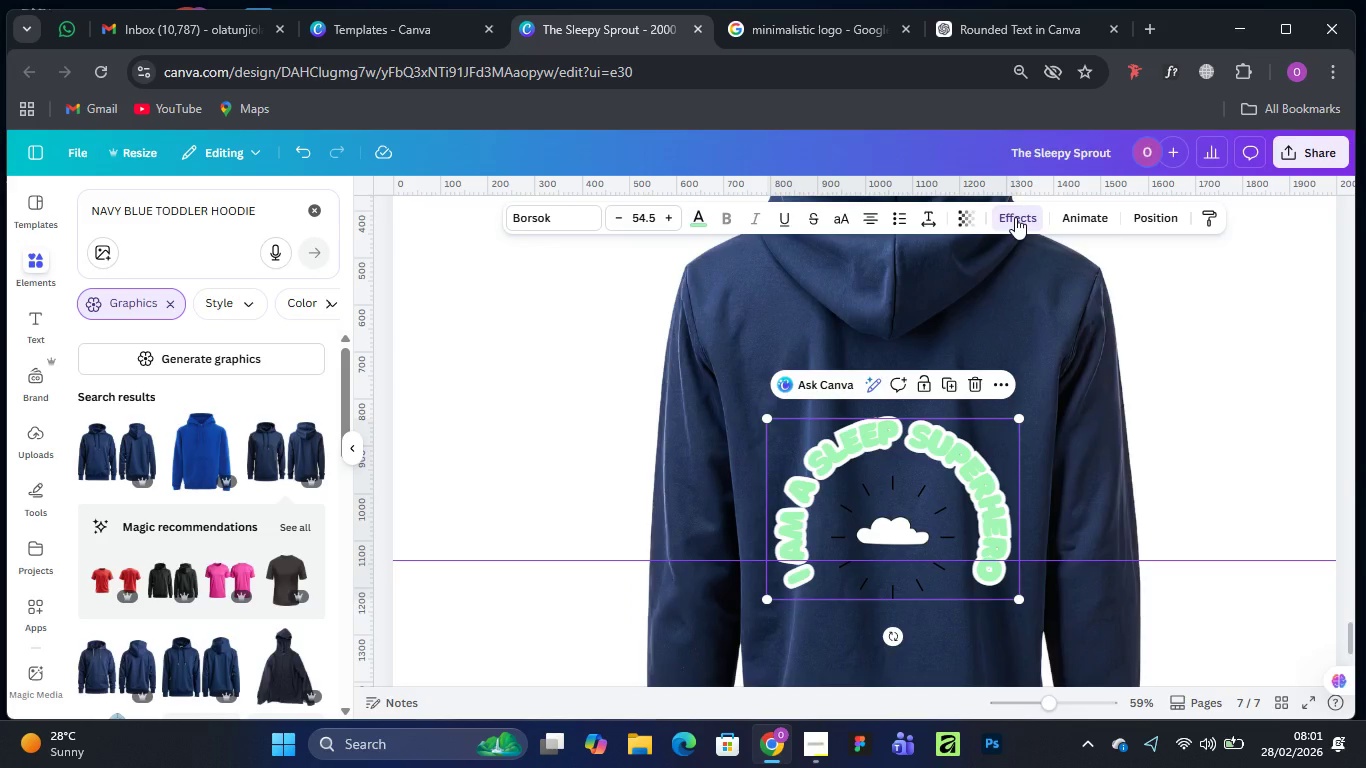 
left_click([1015, 217])
 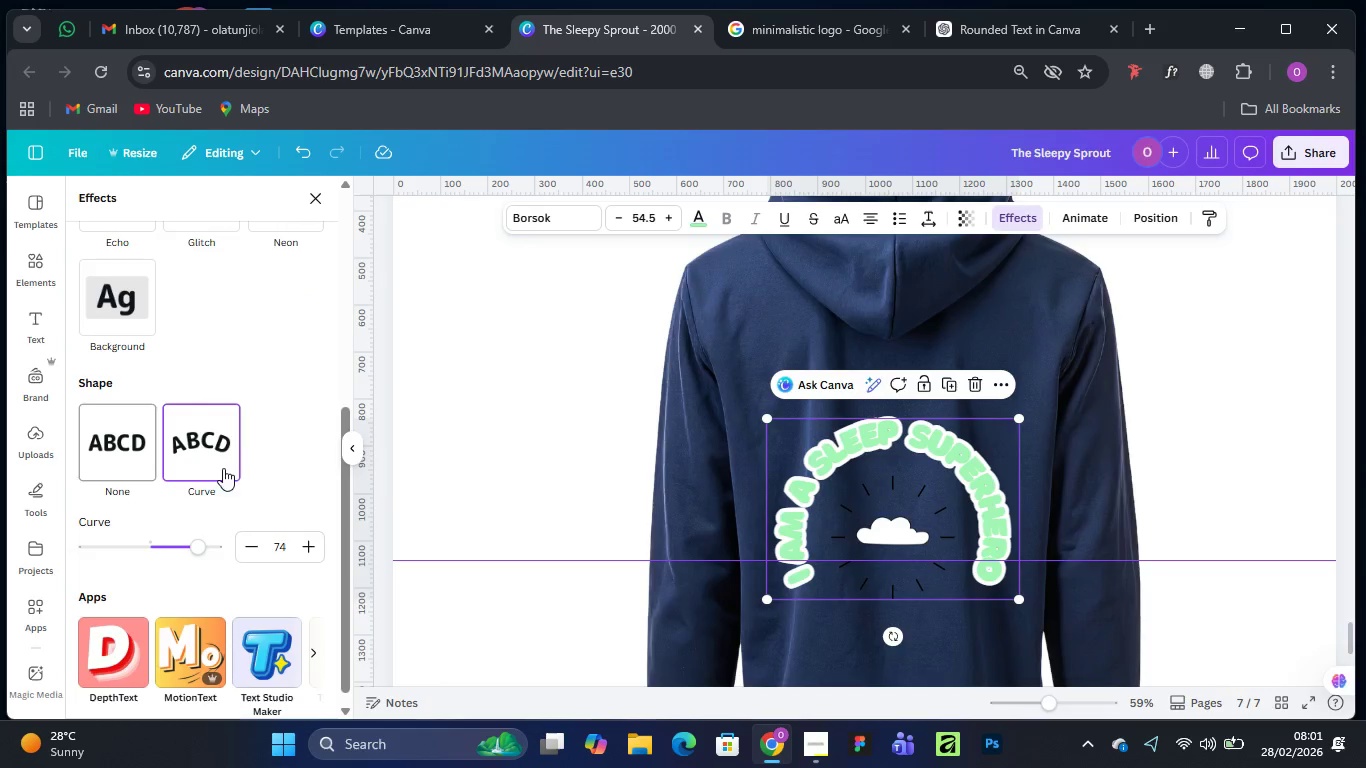 
scroll: coordinate [240, 441], scroll_direction: up, amount: 3.0
 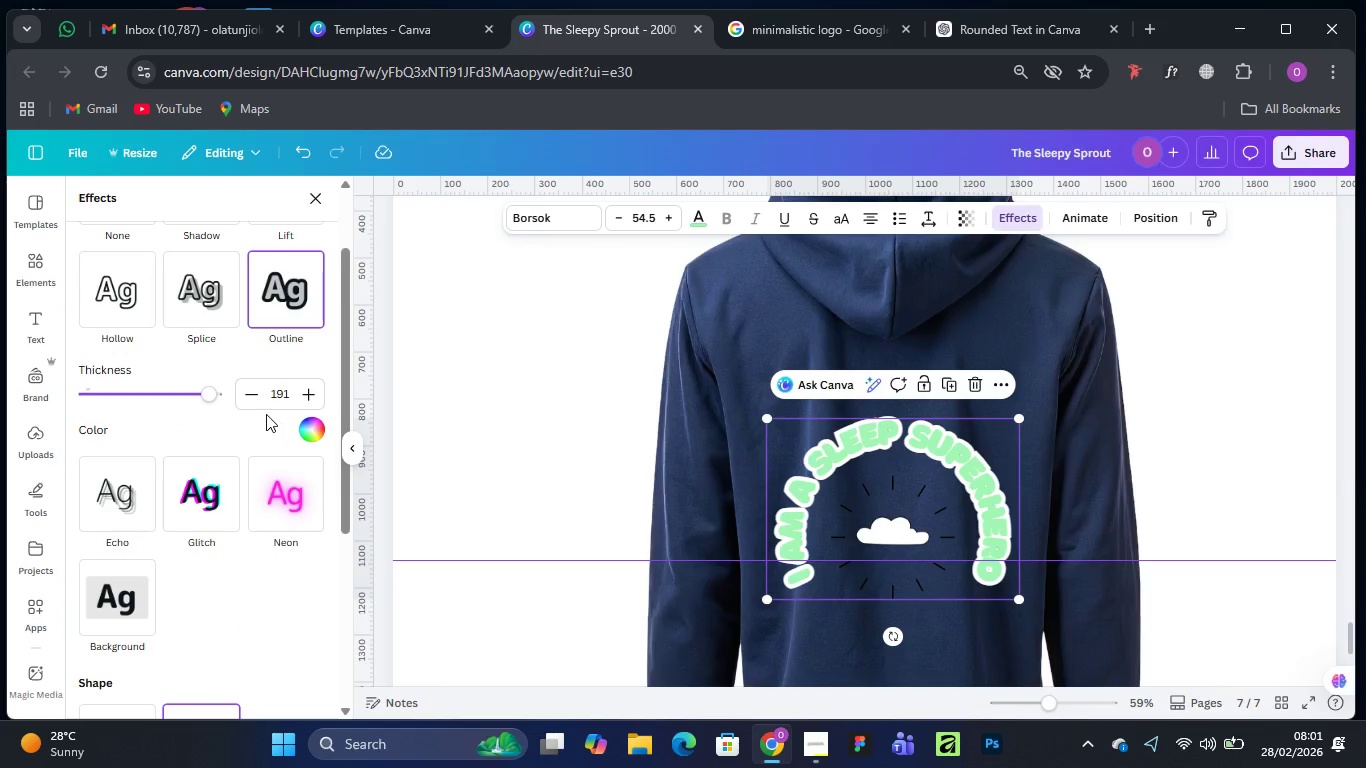 
scroll: coordinate [266, 414], scroll_direction: none, amount: 0.0
 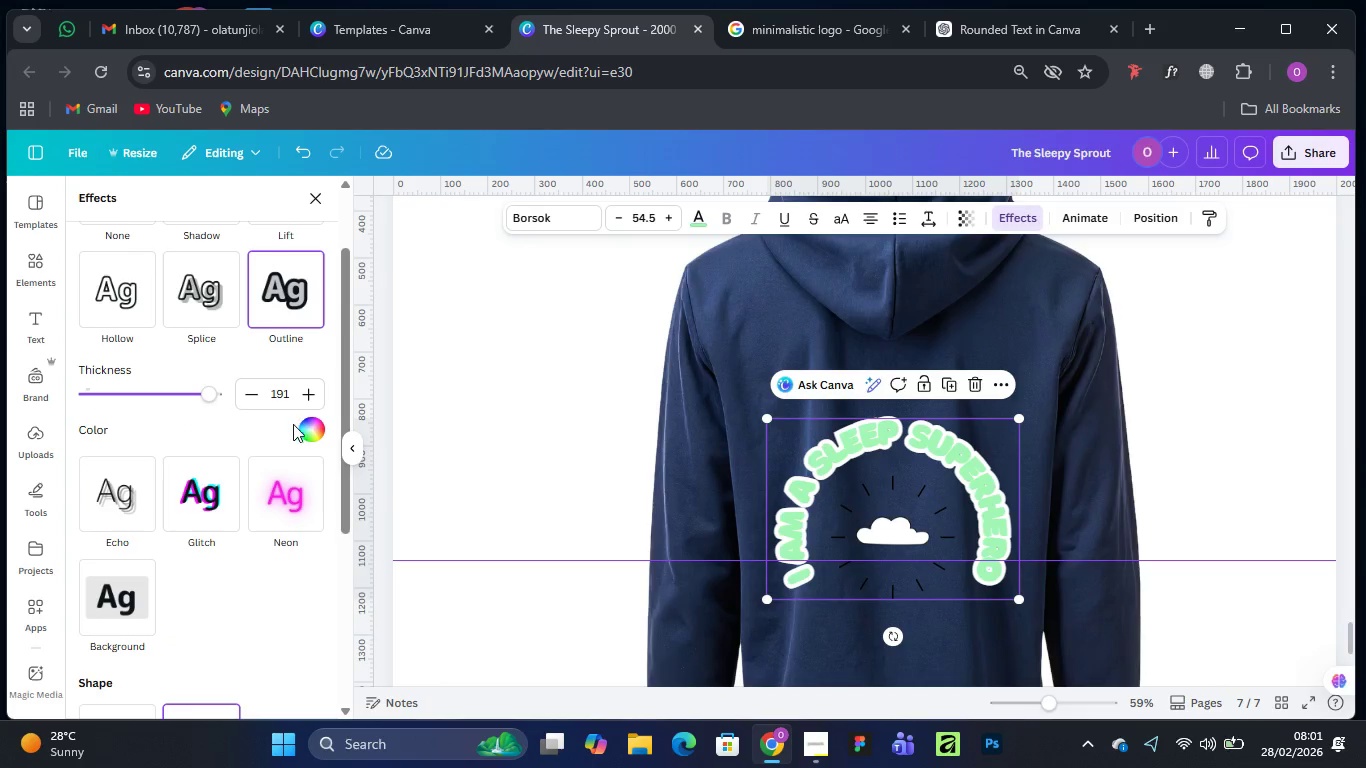 
left_click([303, 431])
 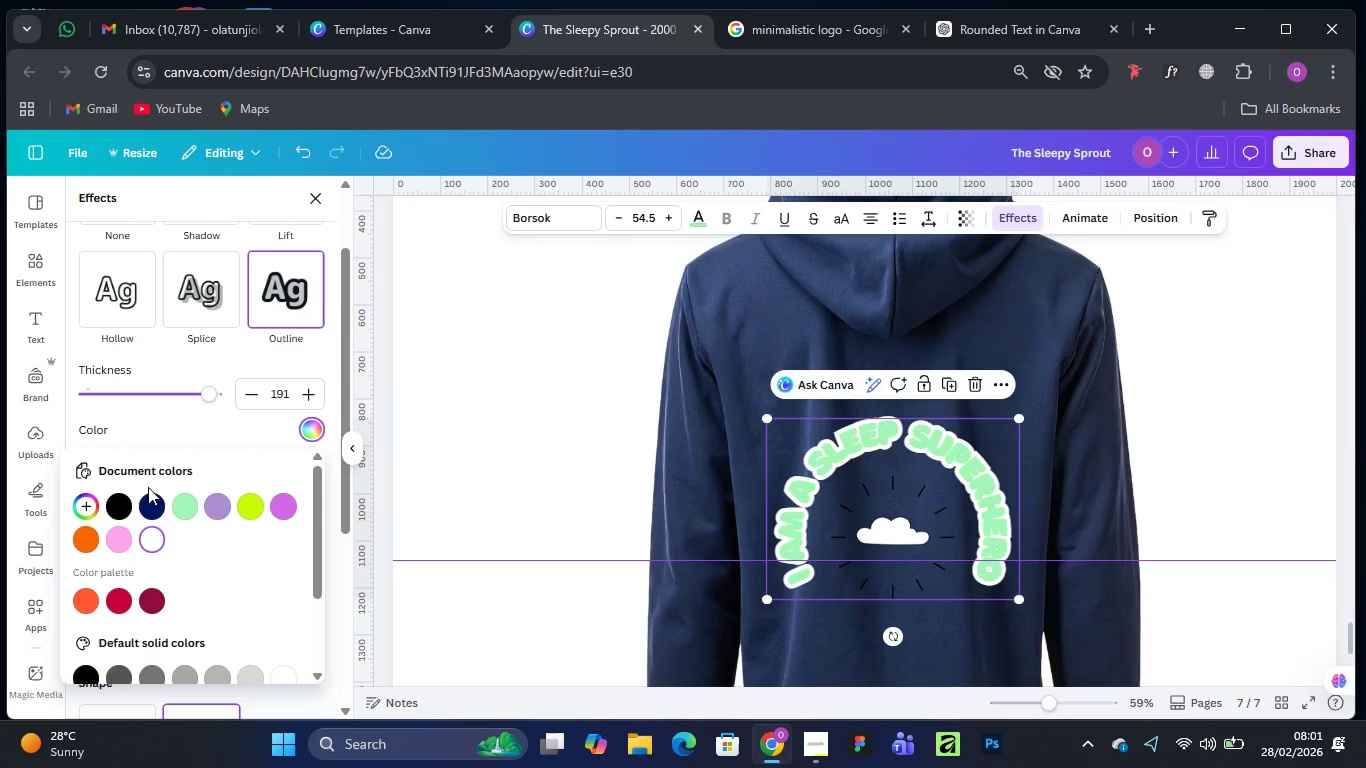 
left_click([148, 495])
 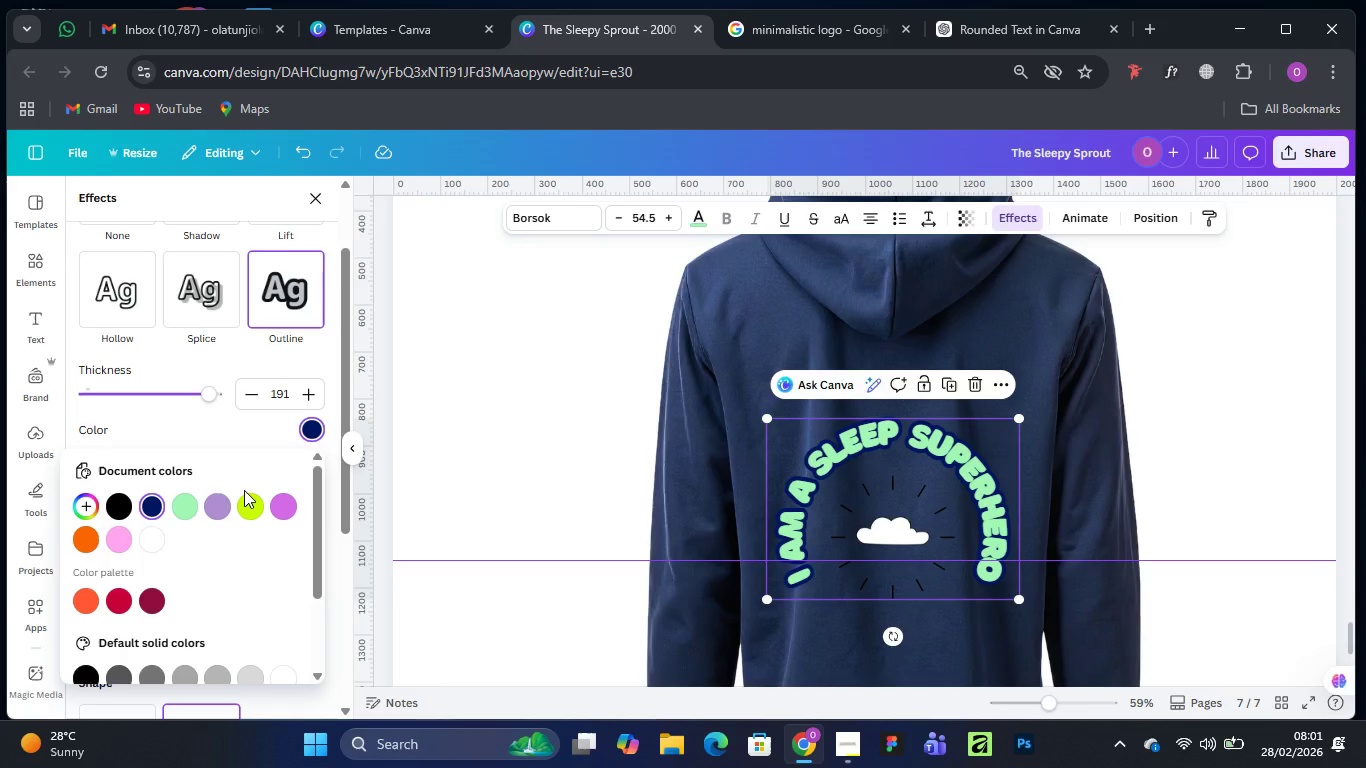 
wait(10.48)
 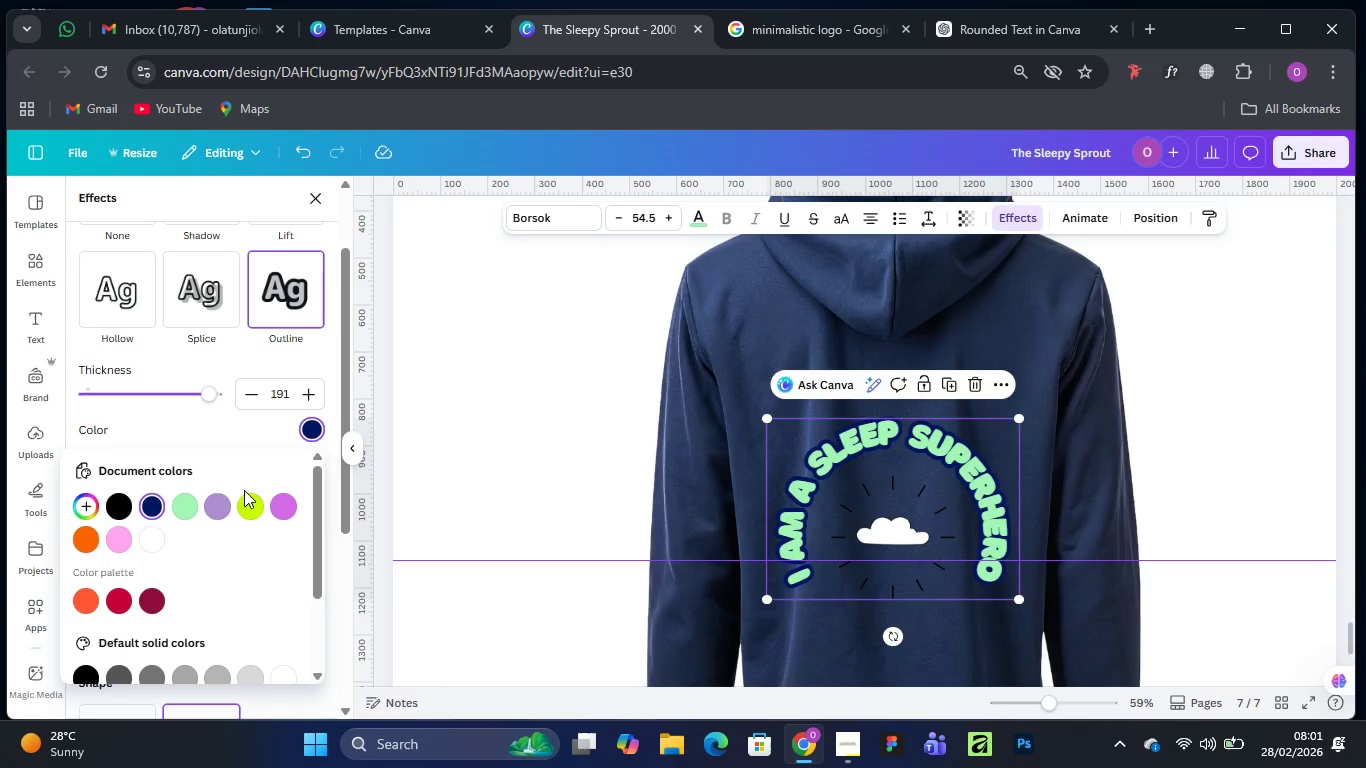 
scroll: coordinate [240, 491], scroll_direction: down, amount: 3.0
 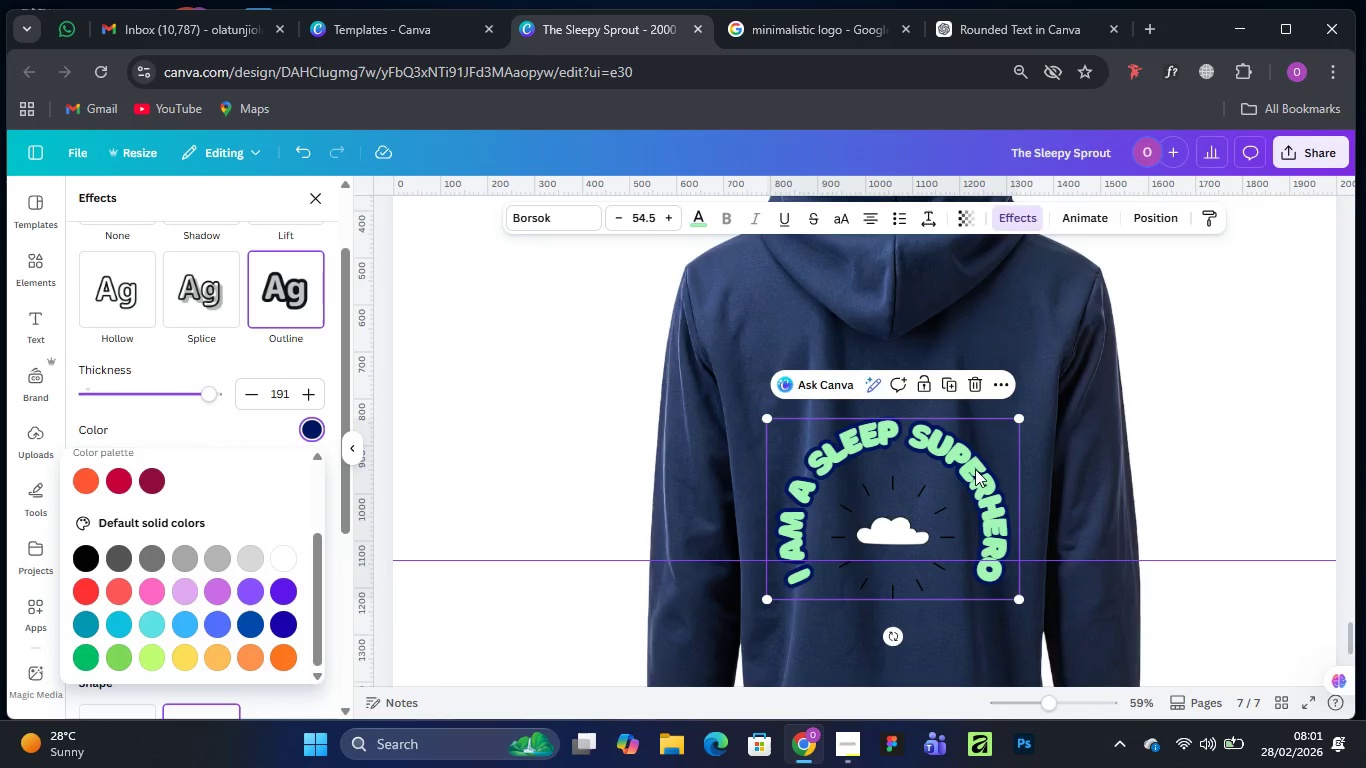 
left_click([835, 304])
 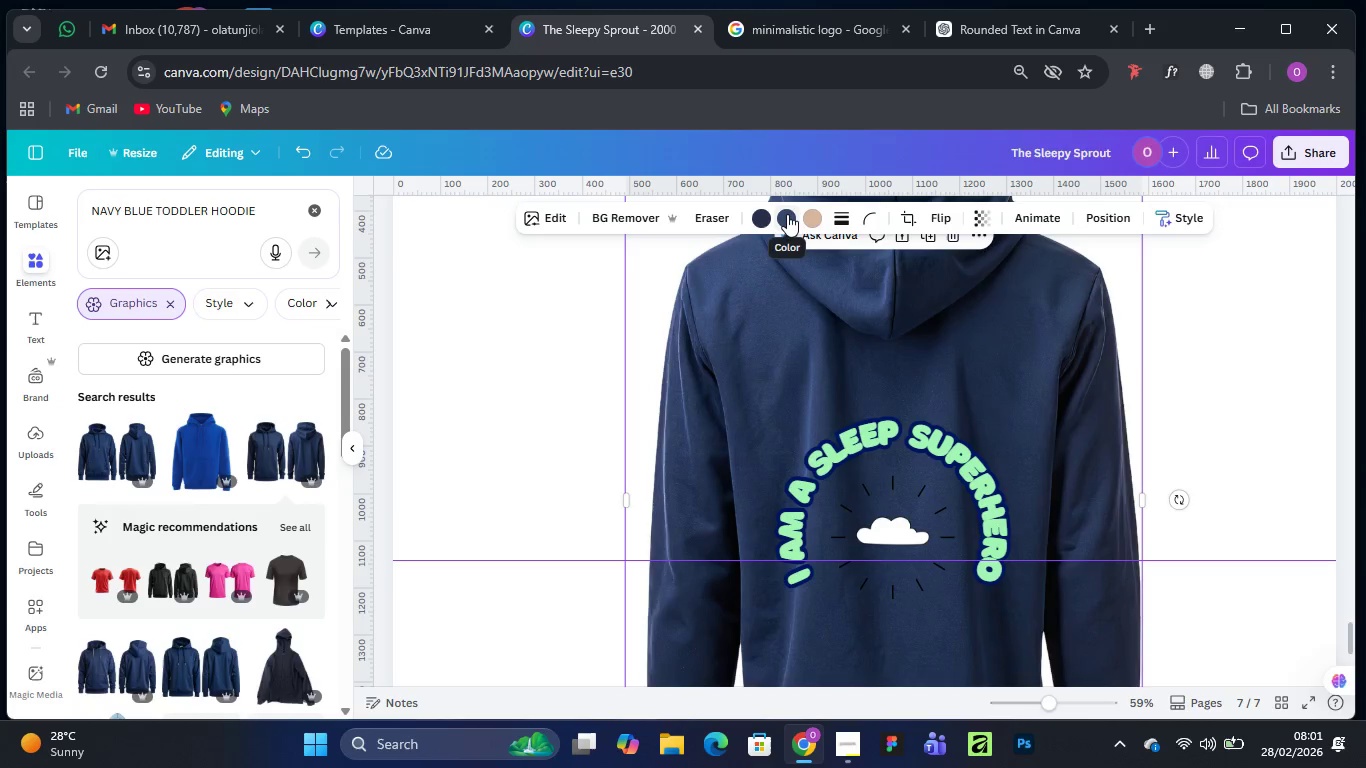 
left_click([786, 214])
 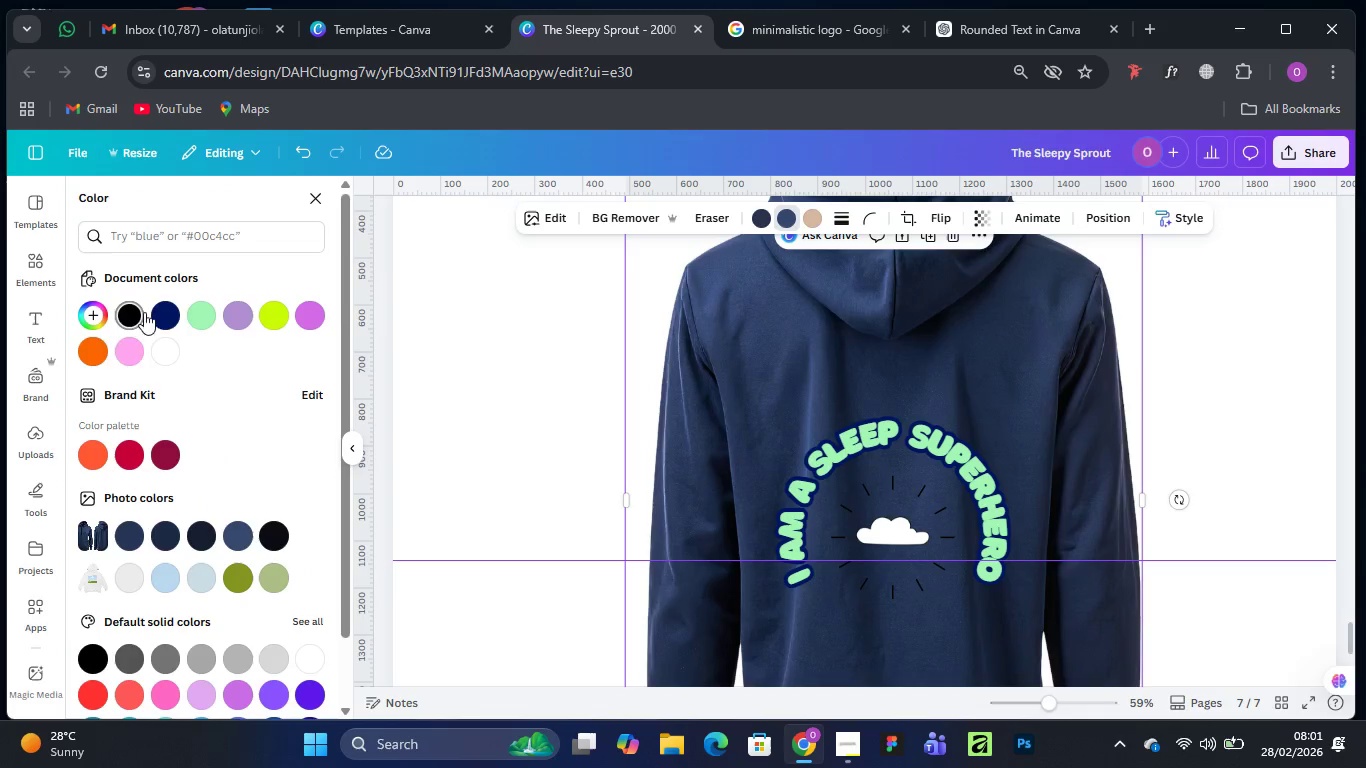 
left_click([161, 315])
 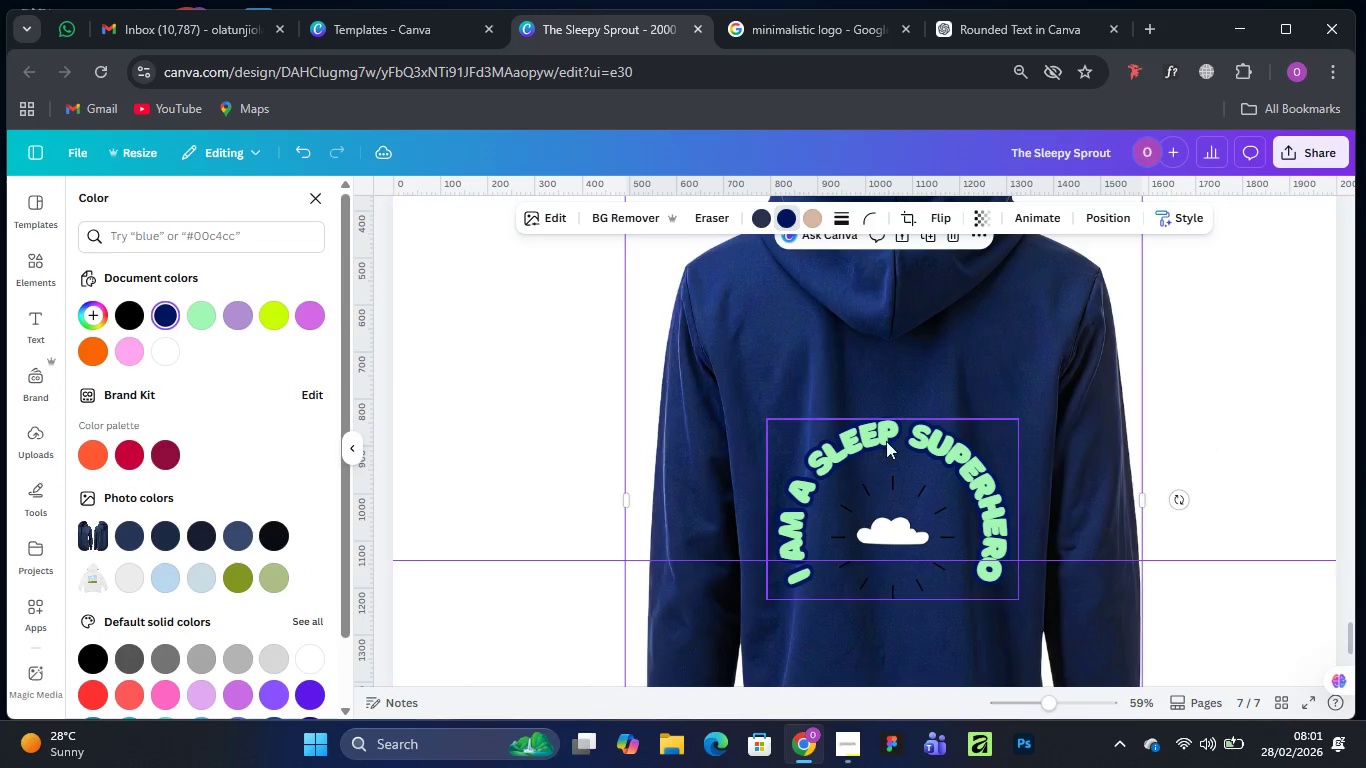 
left_click([870, 451])
 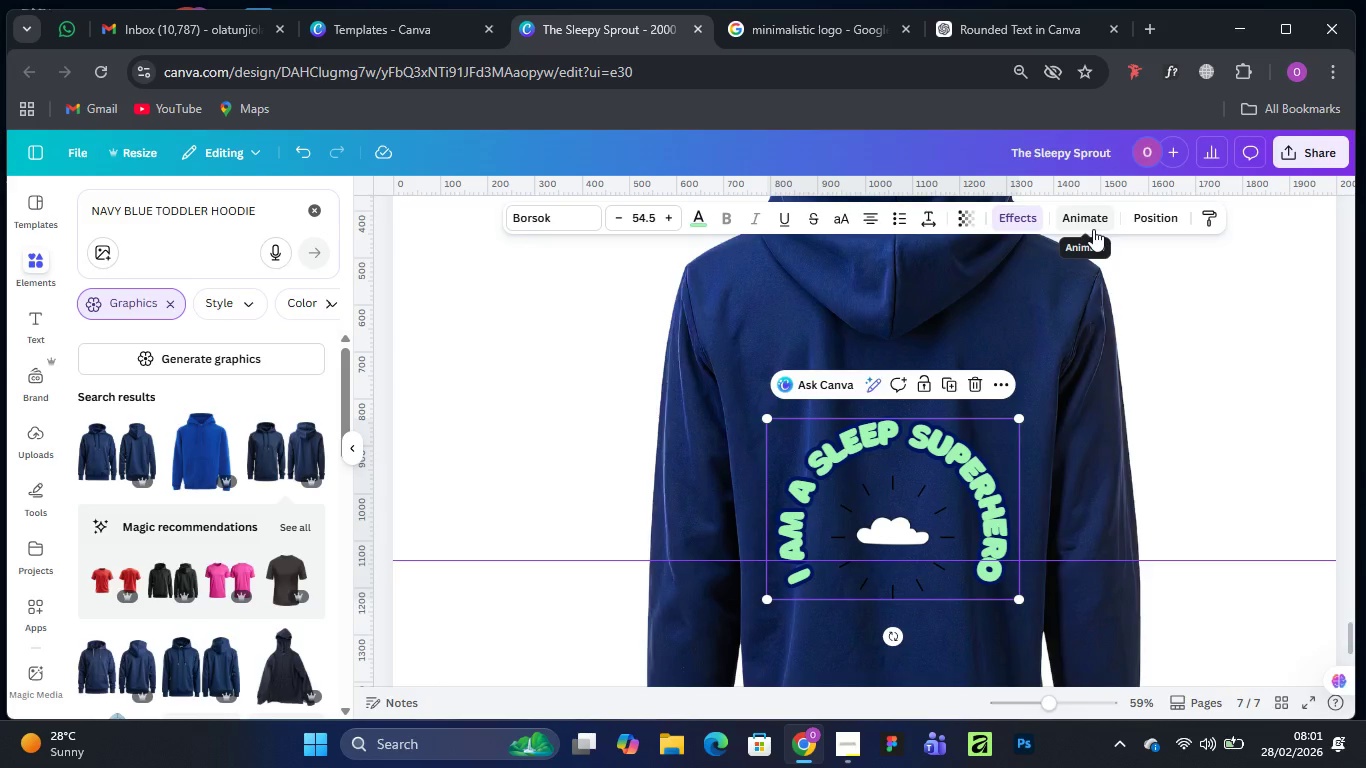 
wait(12.16)
 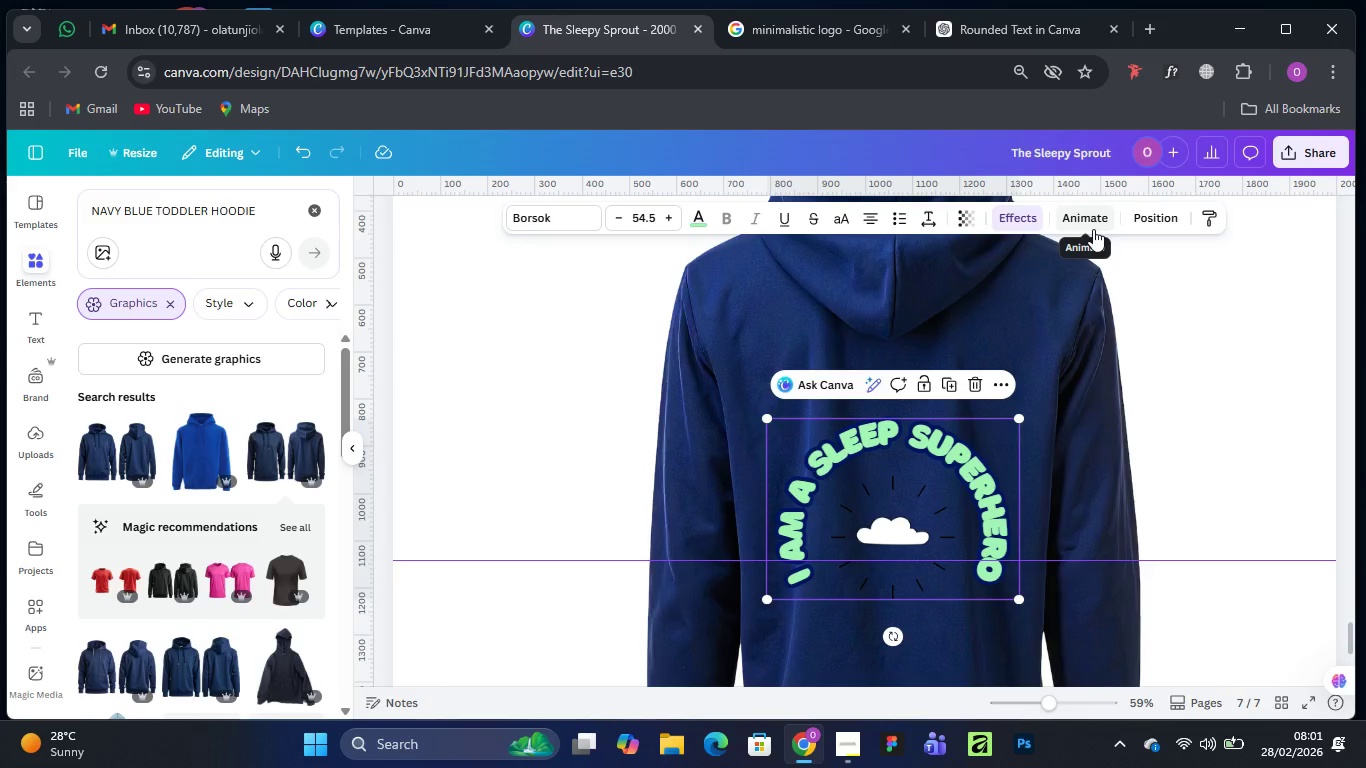 
left_click([1154, 224])
 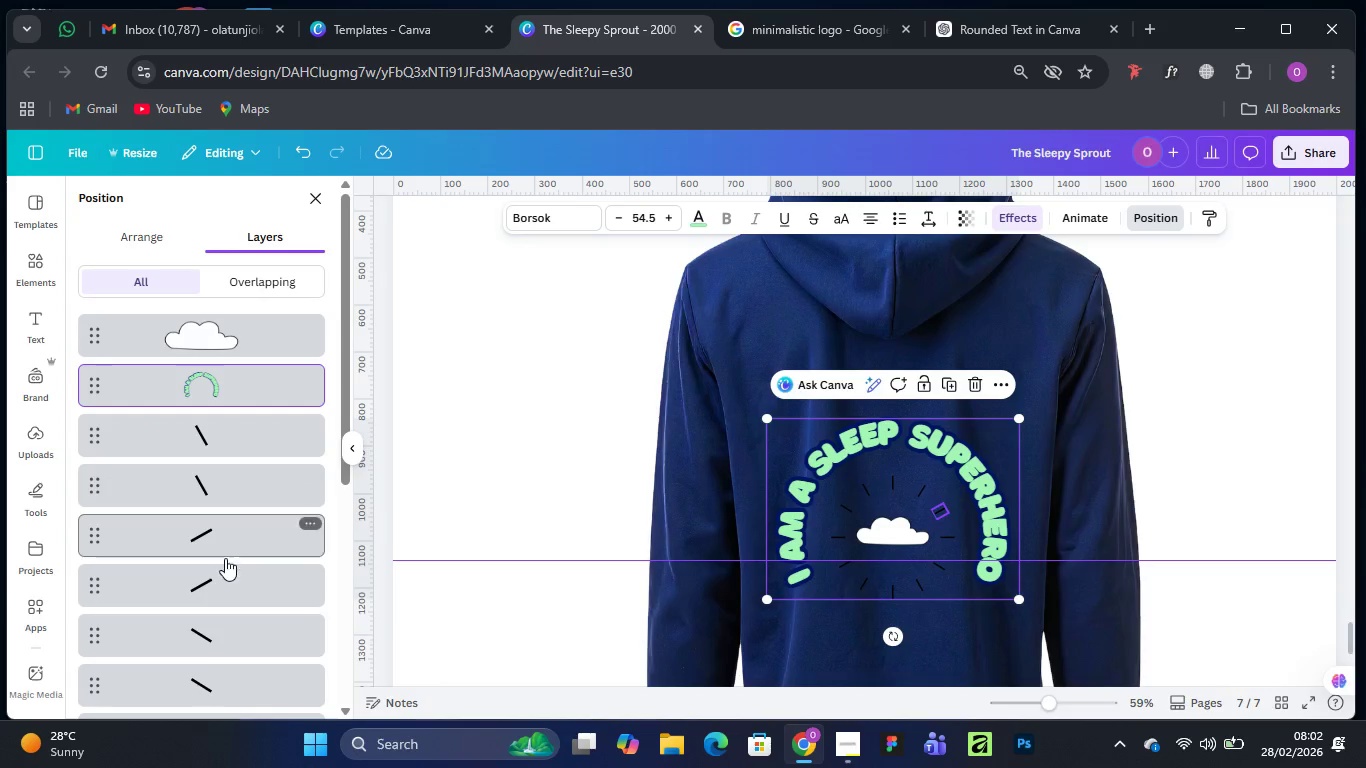 
scroll: coordinate [215, 526], scroll_direction: down, amount: 6.0
 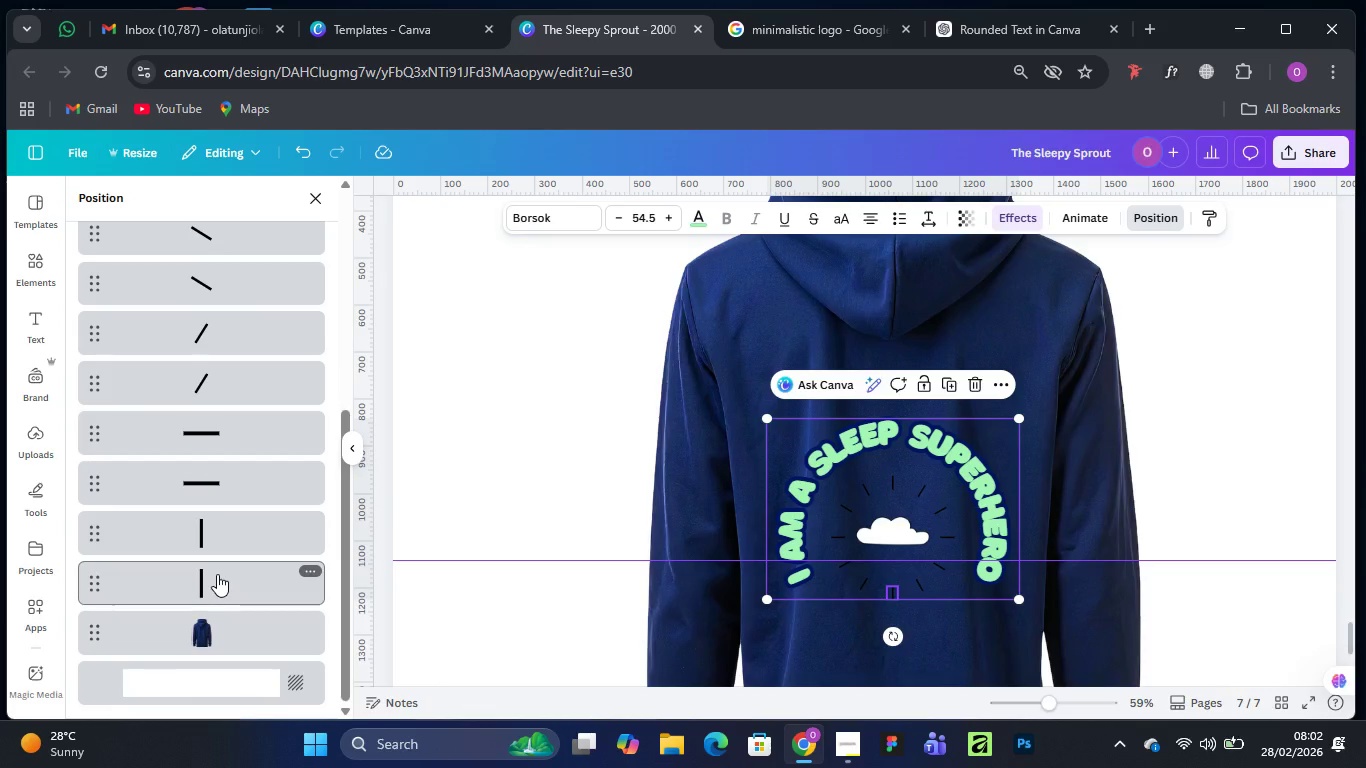 
left_click([217, 574])
 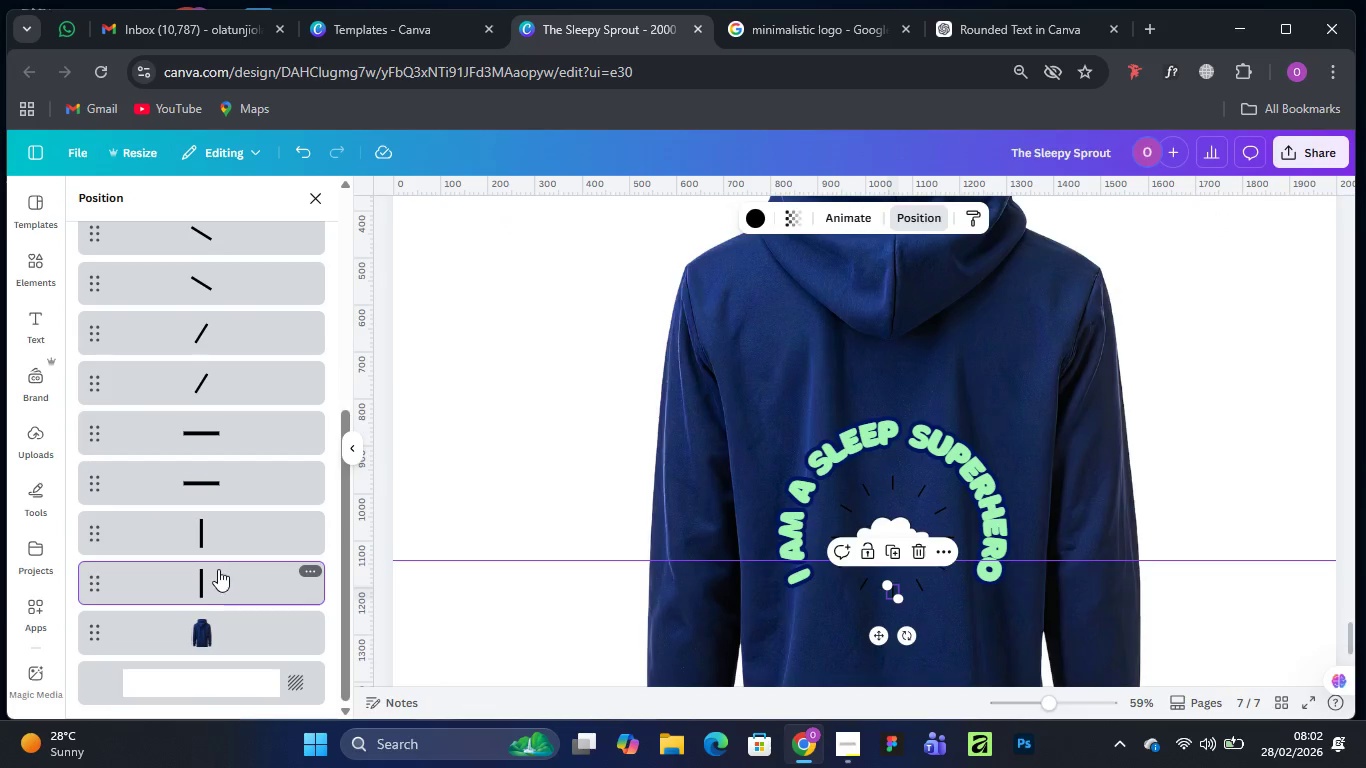 
key(Shift+ShiftLeft)
 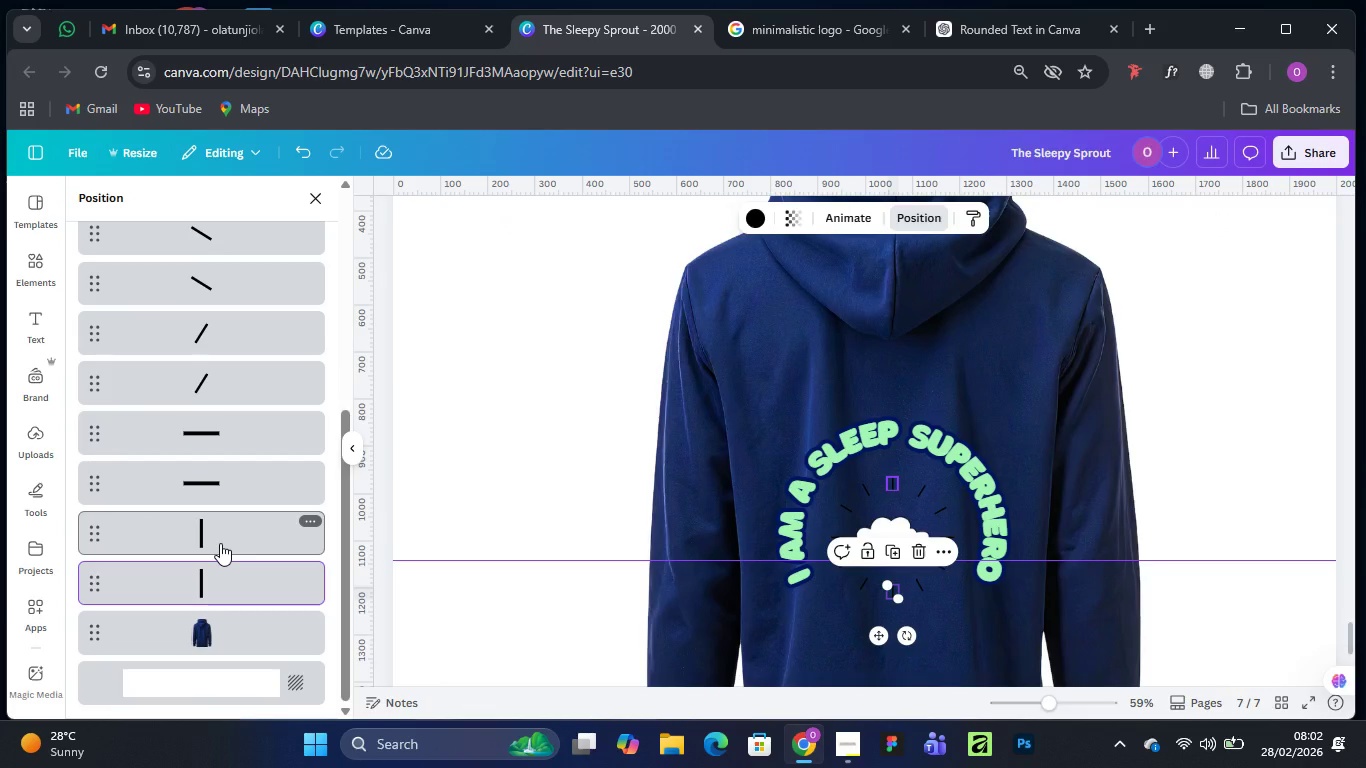 
hold_key(key=ShiftLeft, duration=1.53)
left_click([220, 526])
 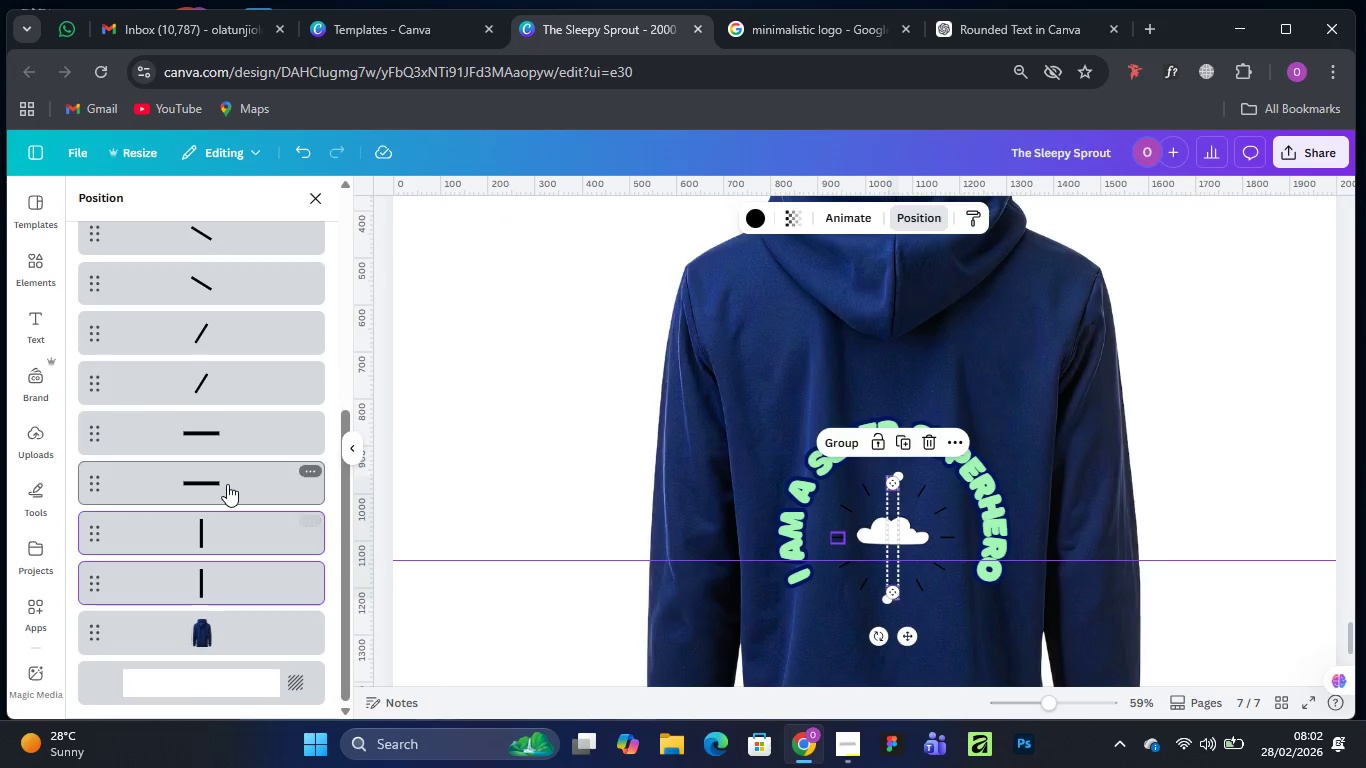 
hold_key(key=ShiftLeft, duration=1.52)
left_click([227, 484])
 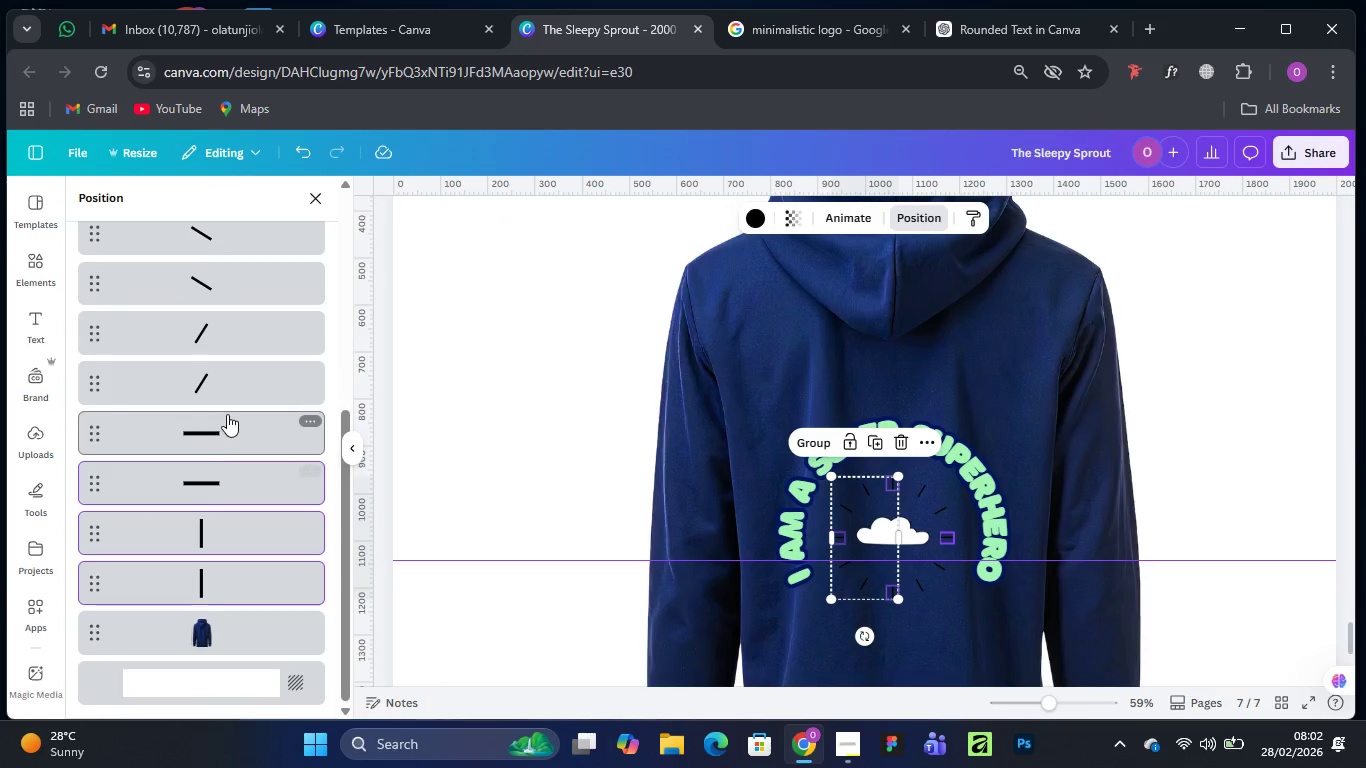 
left_click([227, 414])
 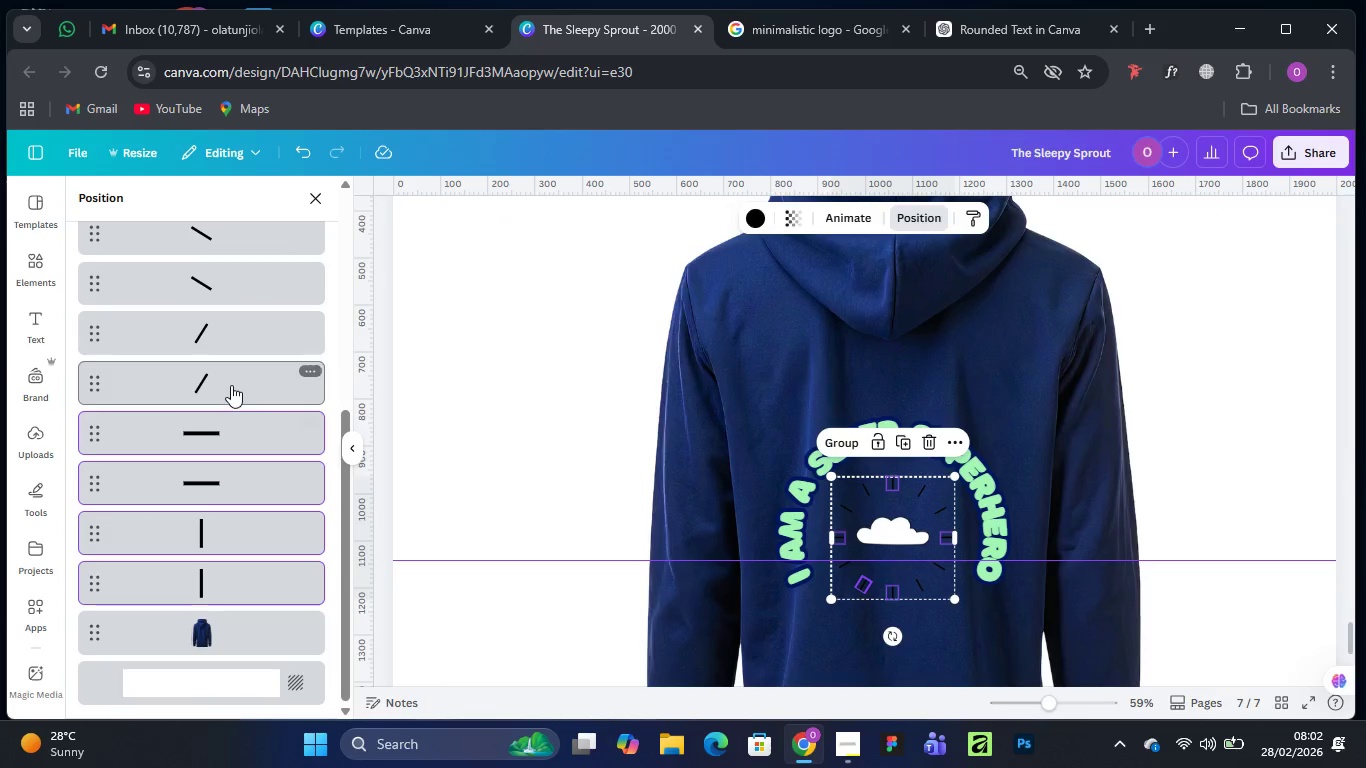 
hold_key(key=ShiftLeft, duration=1.52)
left_click([231, 385])
 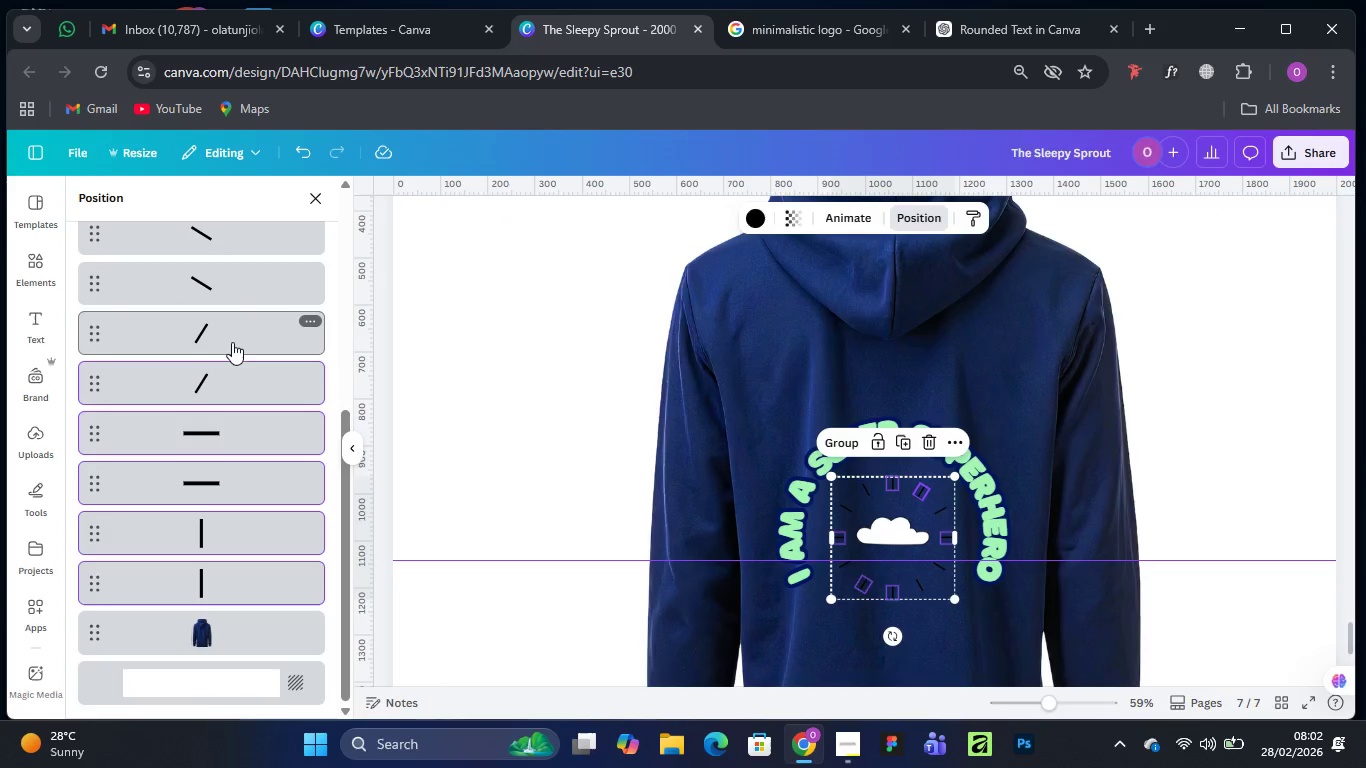 
double_click([232, 342])
 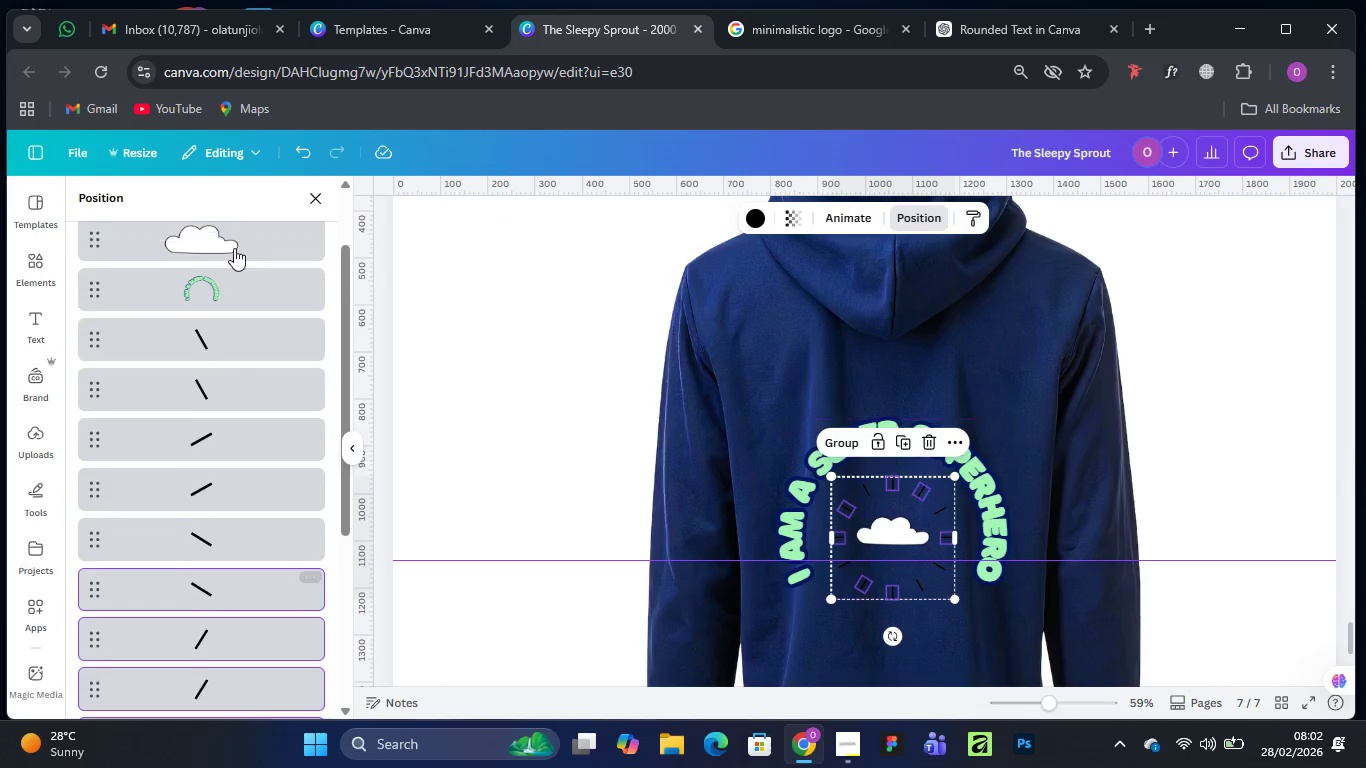 
hold_key(key=ShiftLeft, duration=1.51)
left_click([244, 332])
 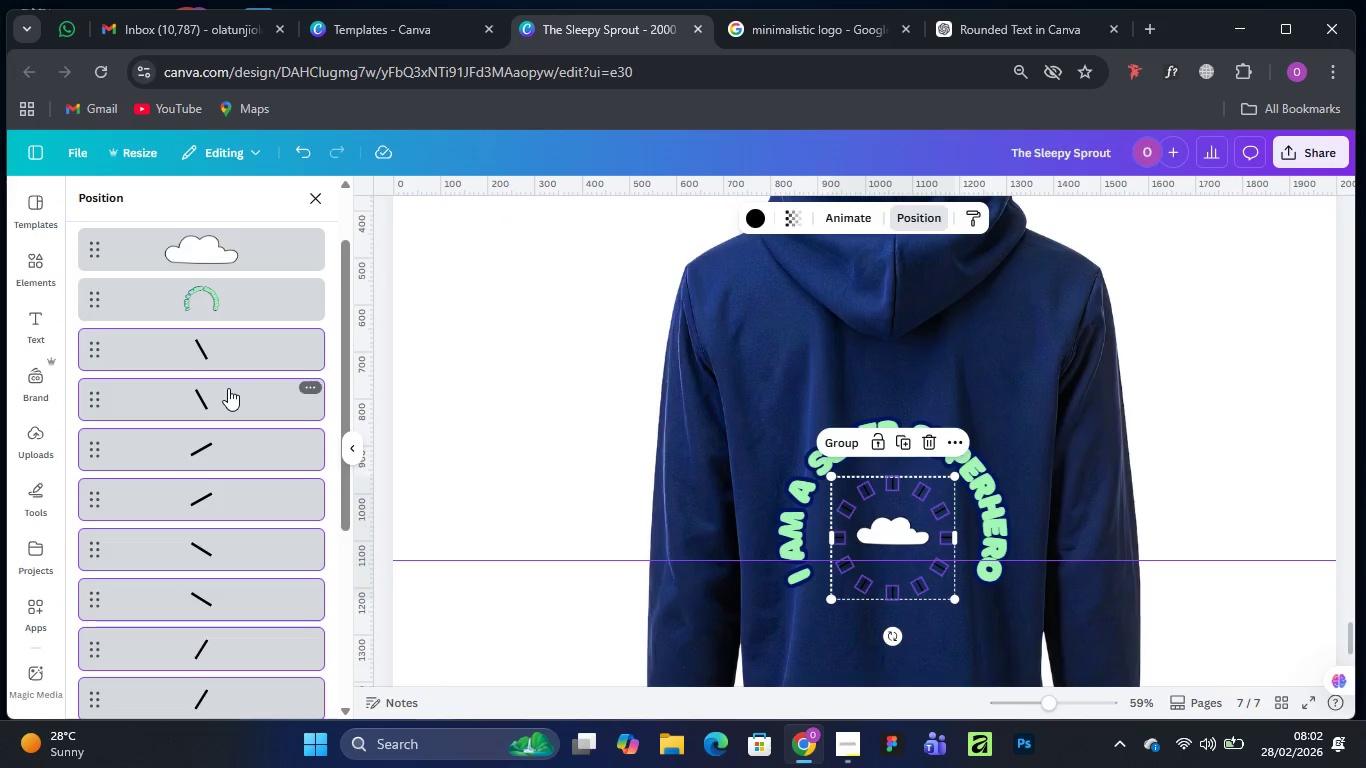 
left_click([228, 388])
 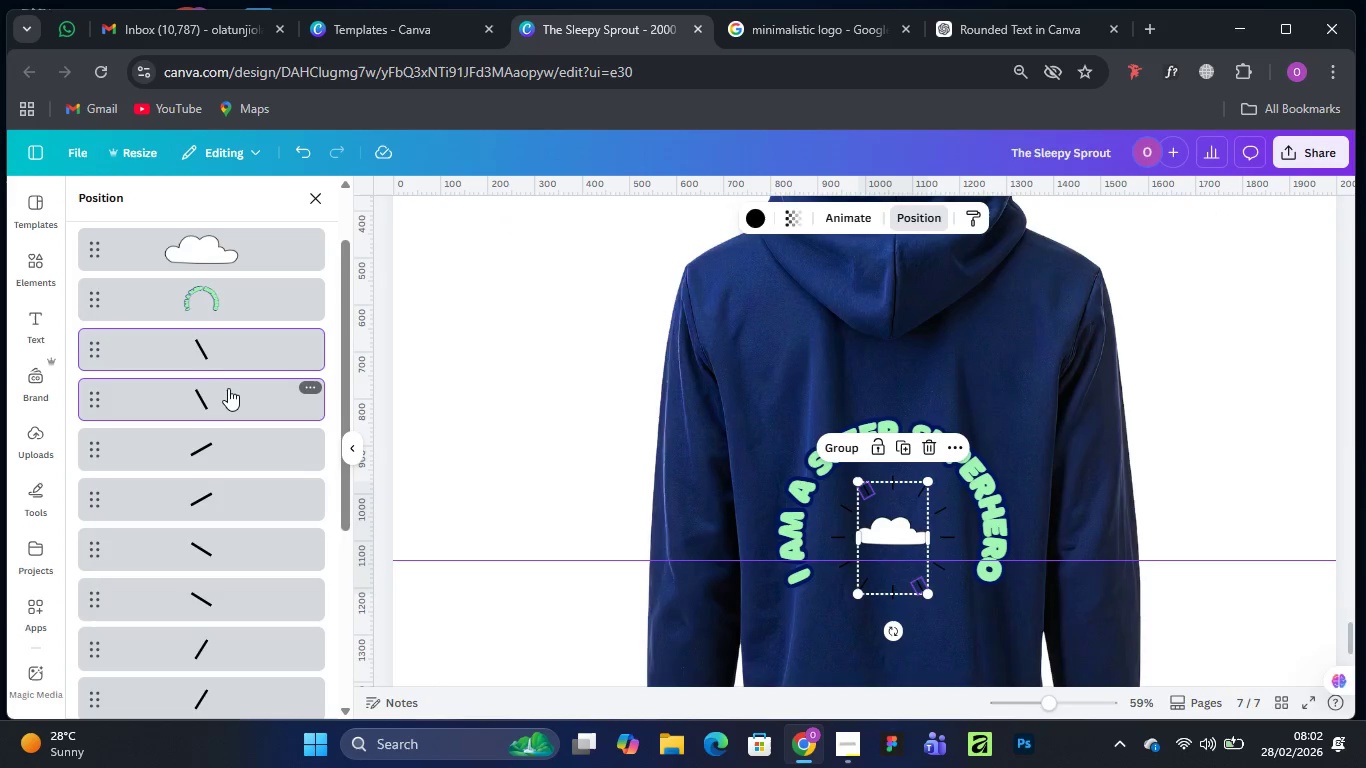 
hold_key(key=ShiftLeft, duration=0.41)
 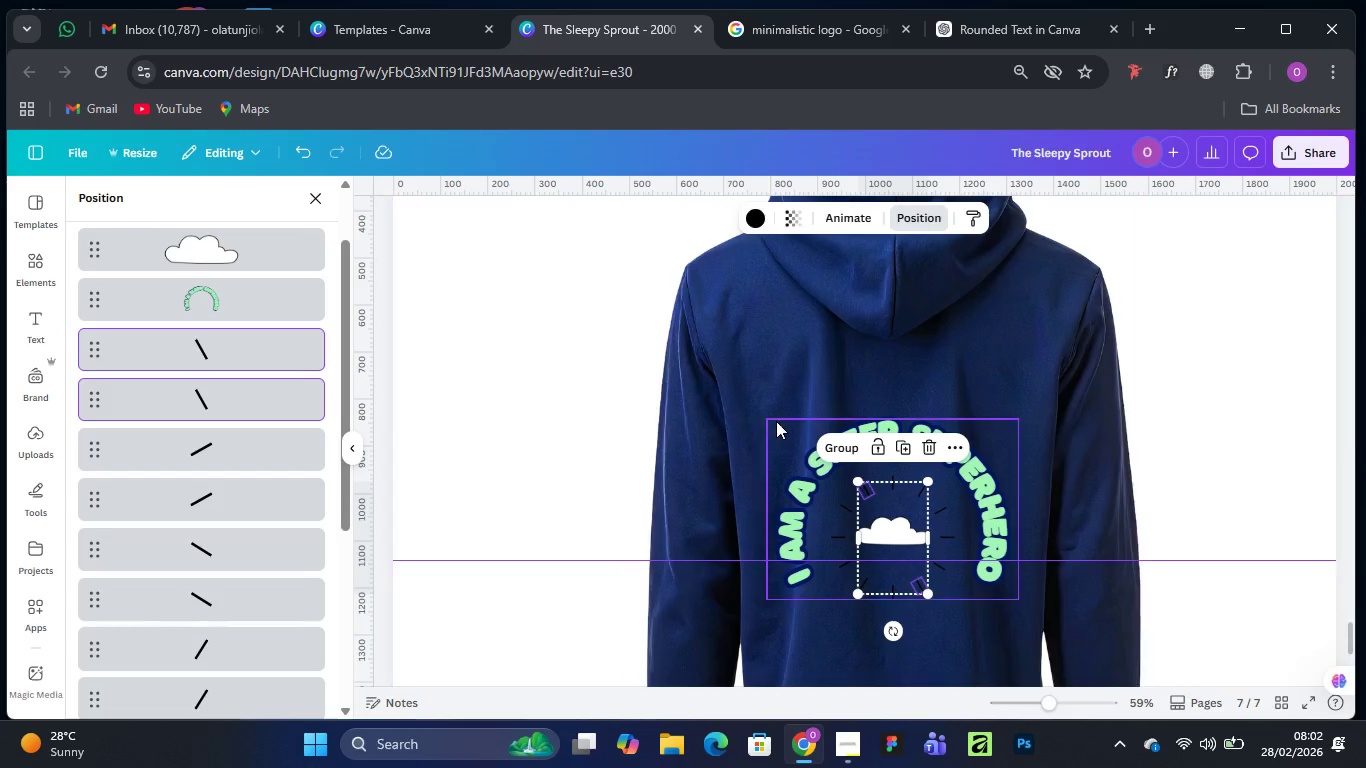 
hold_key(key=ShiftLeft, duration=11.34)
scroll: coordinate [777, 421], scroll_direction: up, amount: 3.0
 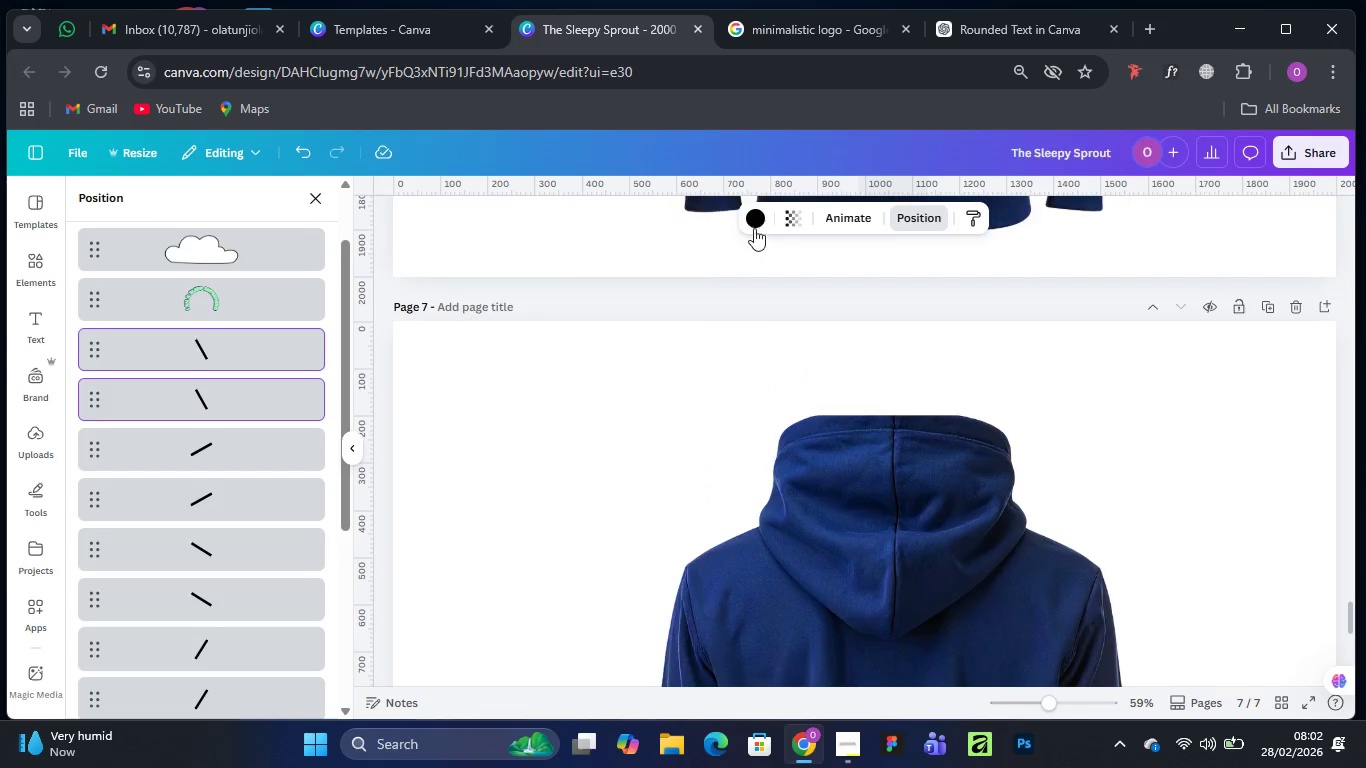 
left_click([755, 221])
 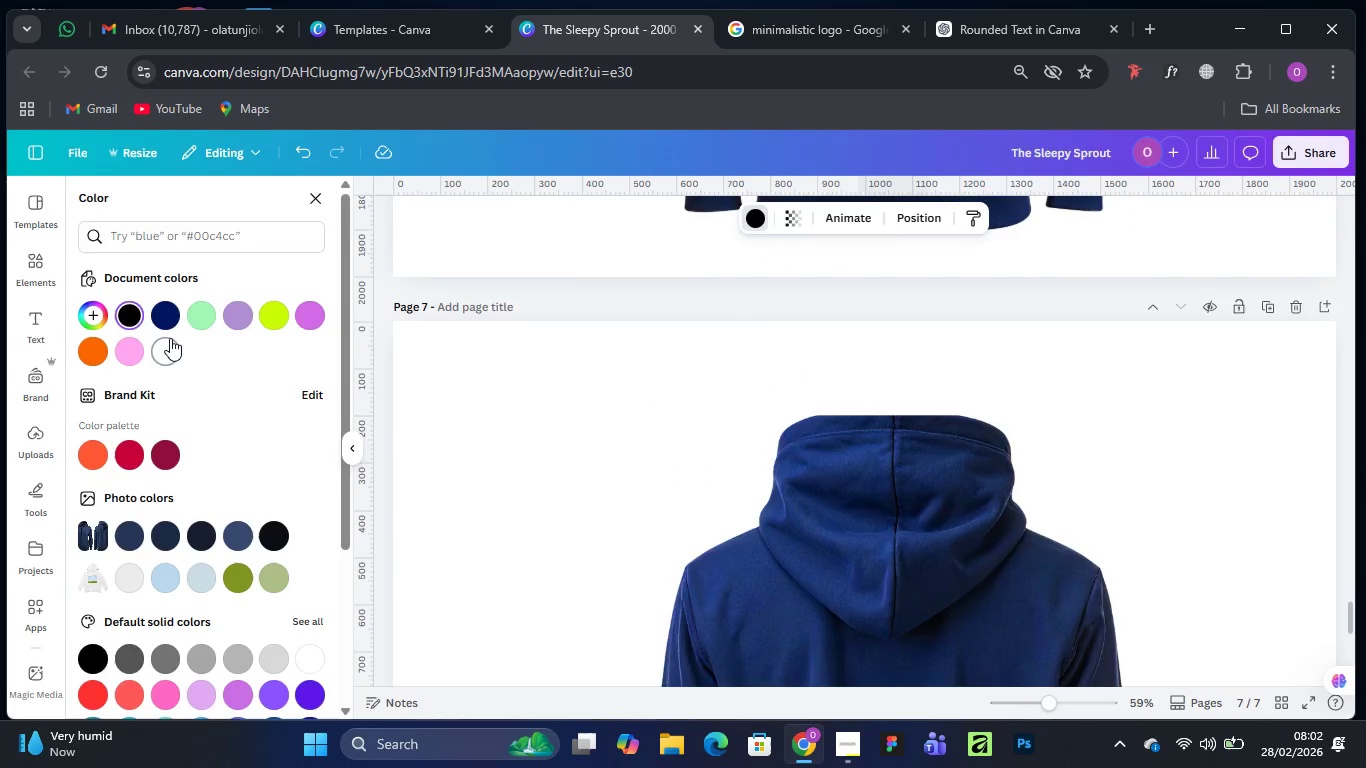 
scroll: coordinate [860, 461], scroll_direction: down, amount: 4.0
 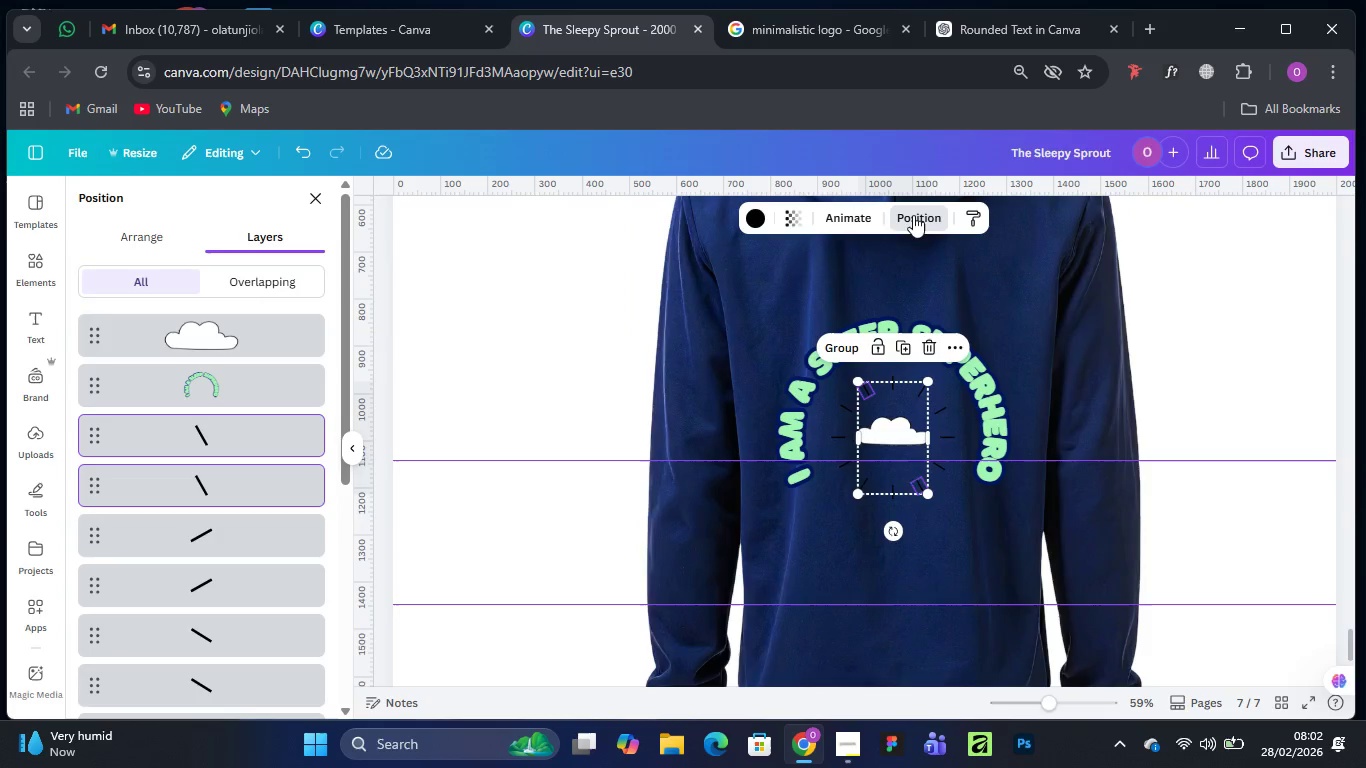 
left_click([210, 434])
 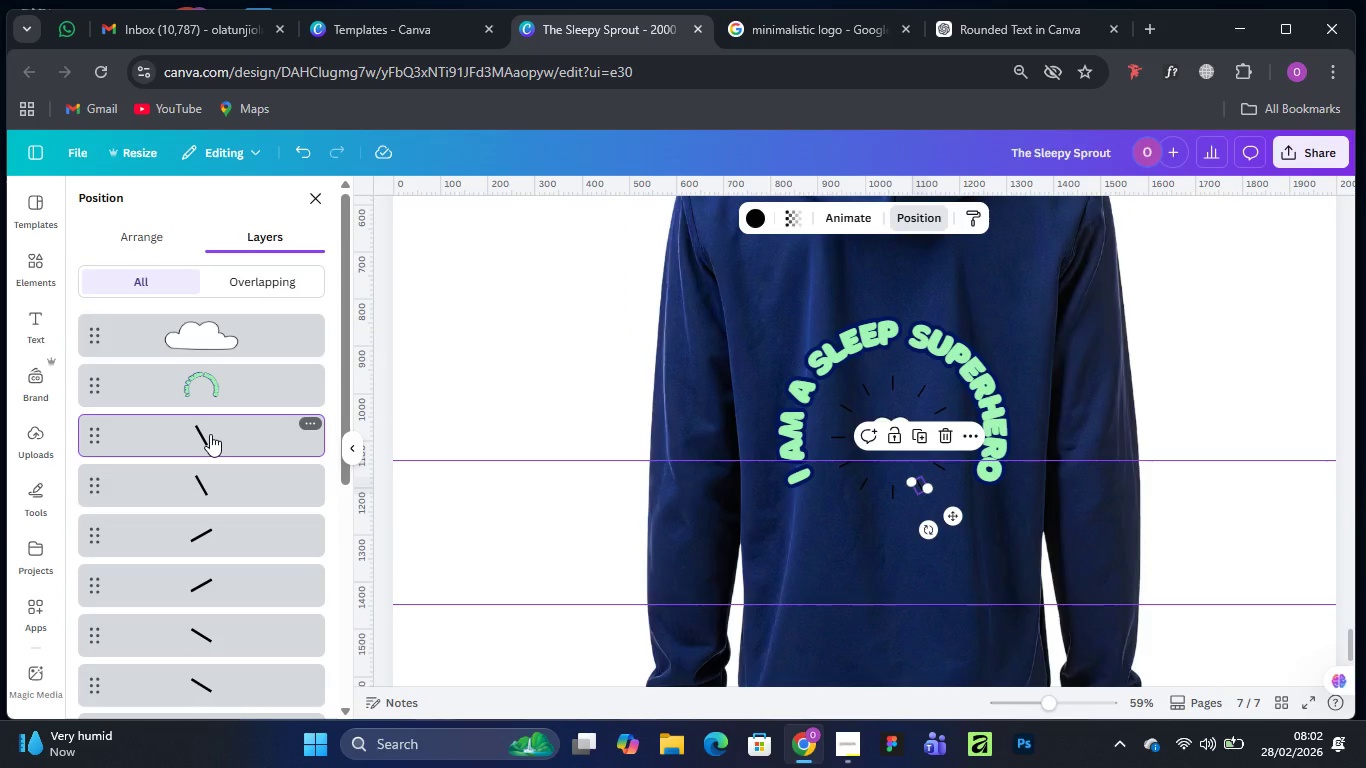 
hold_key(key=ShiftLeft, duration=1.5)
left_click([219, 481])
 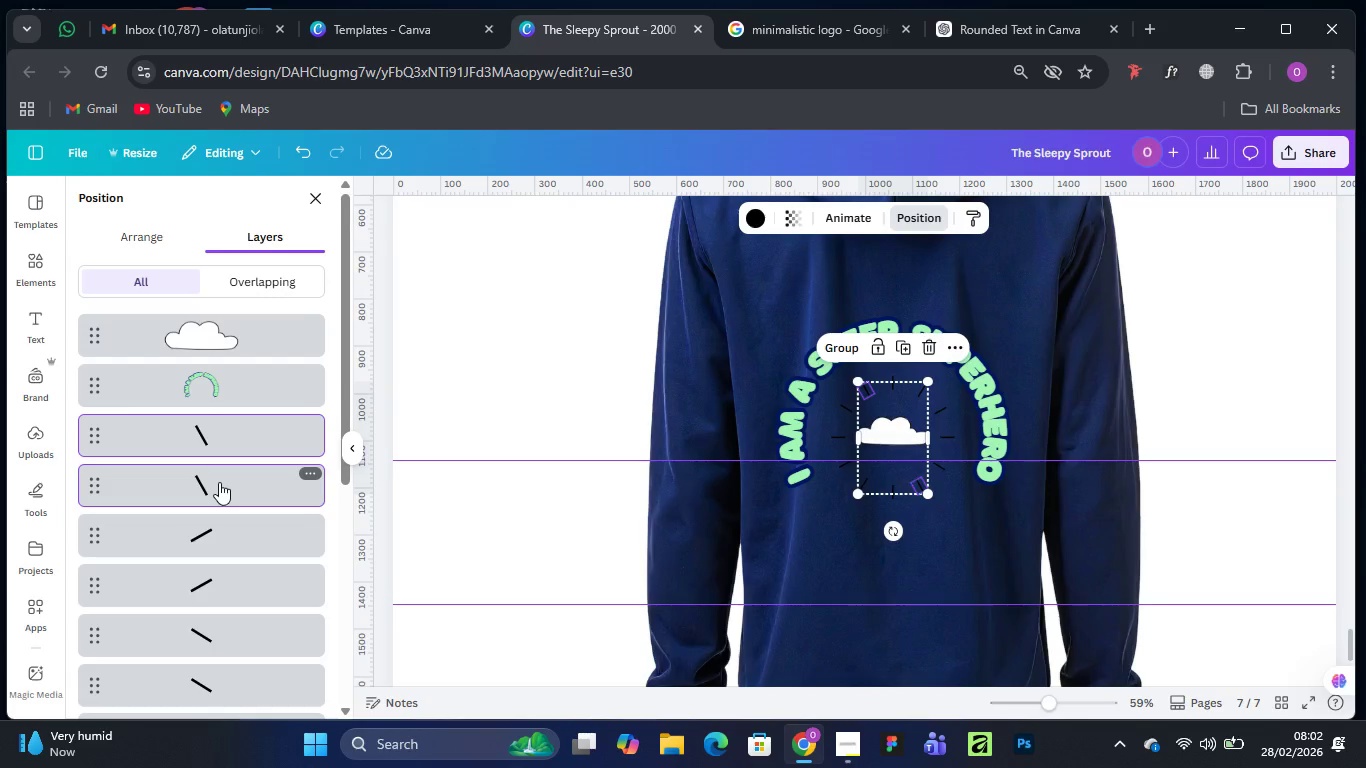 
hold_key(key=ShiftLeft, duration=1.5)
left_click([213, 527])
 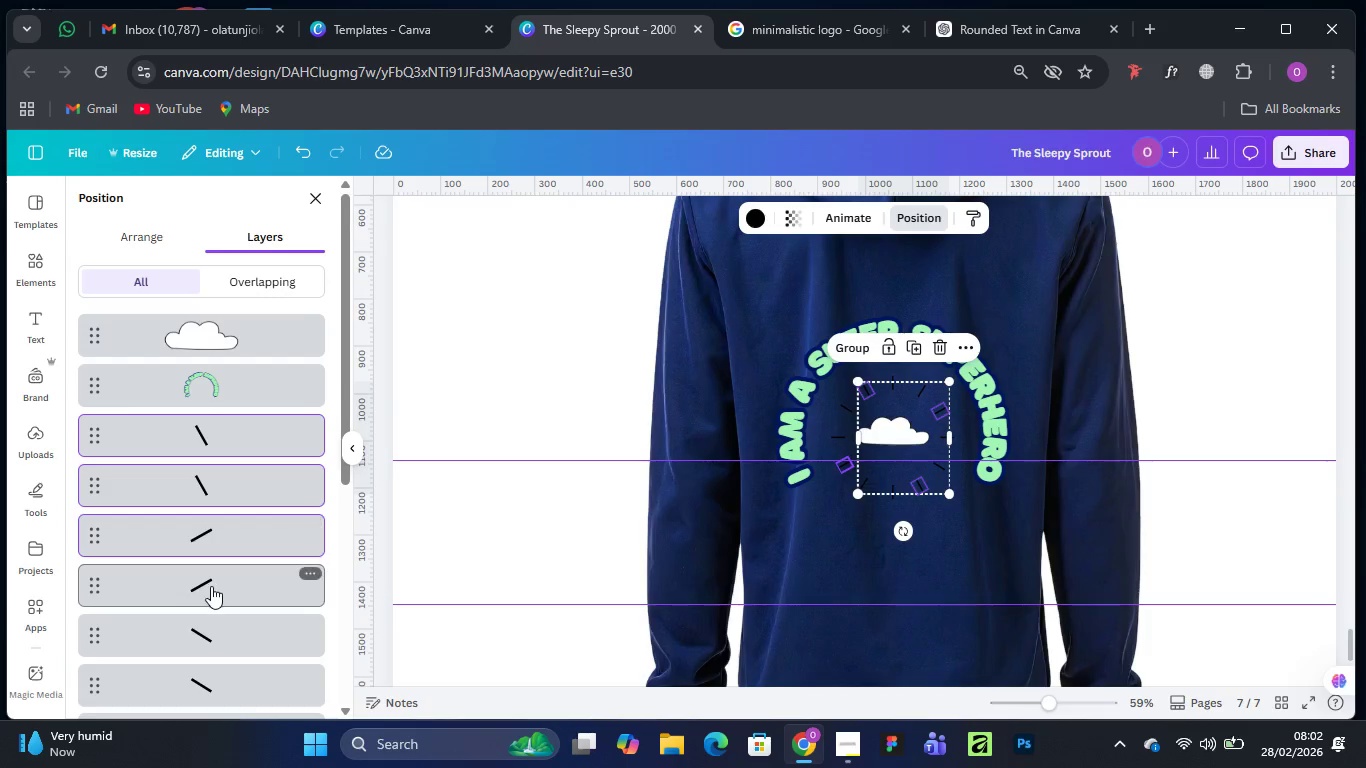 
left_click([211, 586])
 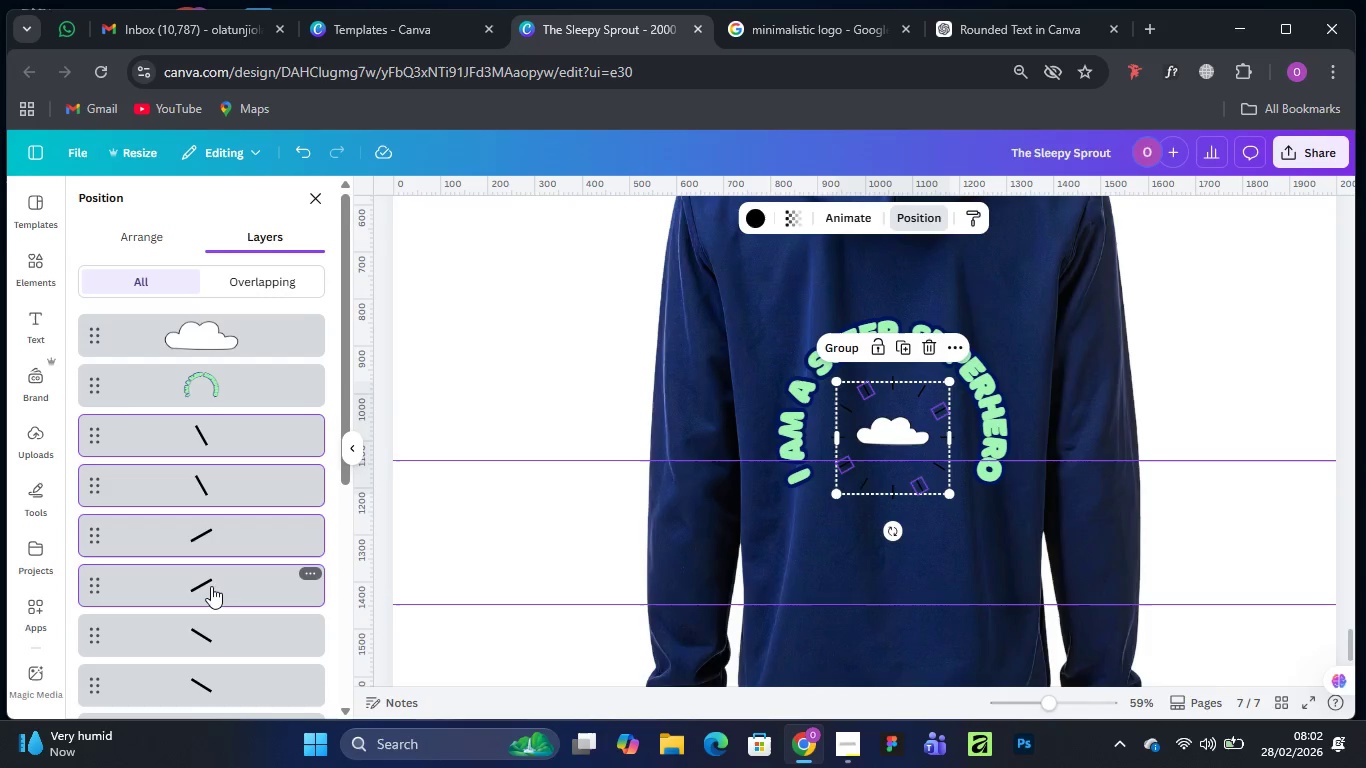 
hold_key(key=ShiftLeft, duration=1.53)
left_click([209, 630])
 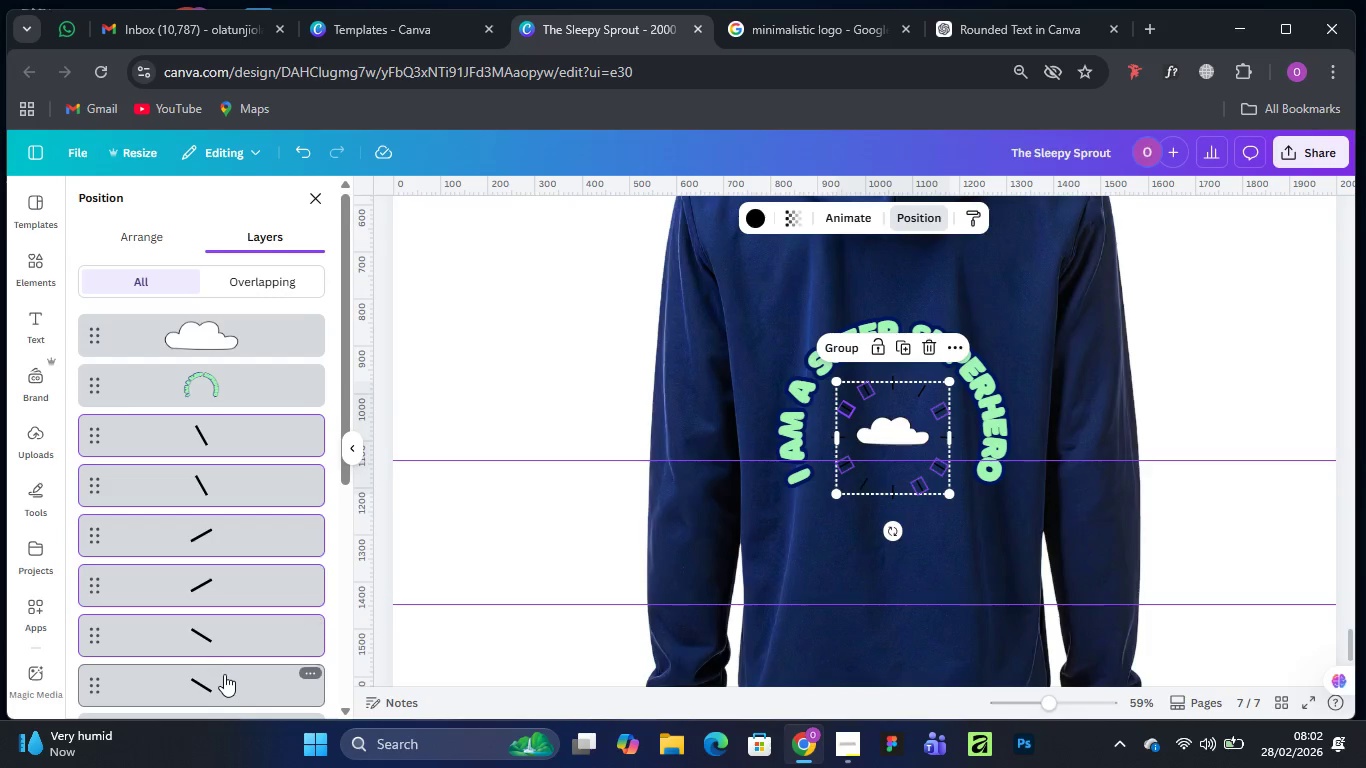 
hold_key(key=ShiftLeft, duration=1.39)
left_click([225, 675])
 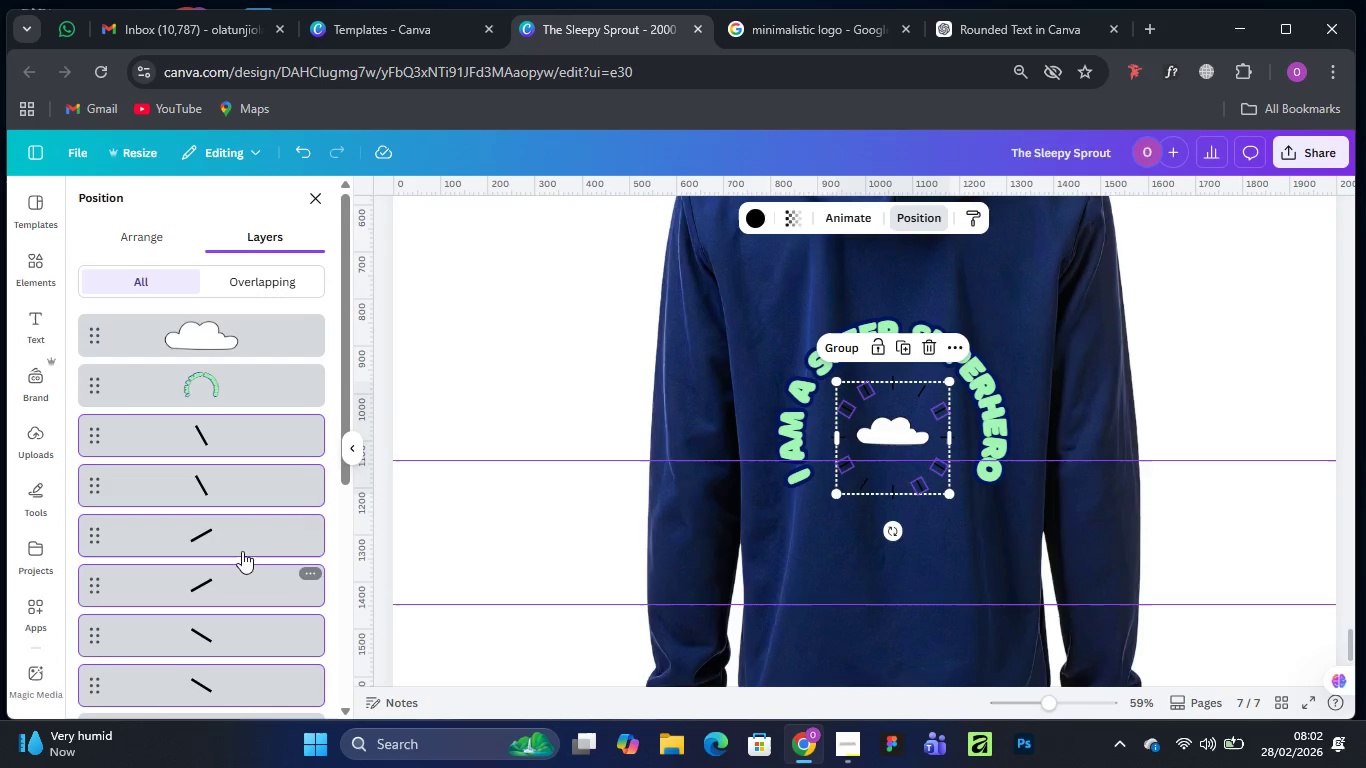 
hold_key(key=ShiftLeft, duration=3.09)
left_click_drag(start_coordinate=[344, 390], to_coordinate=[344, 539])
 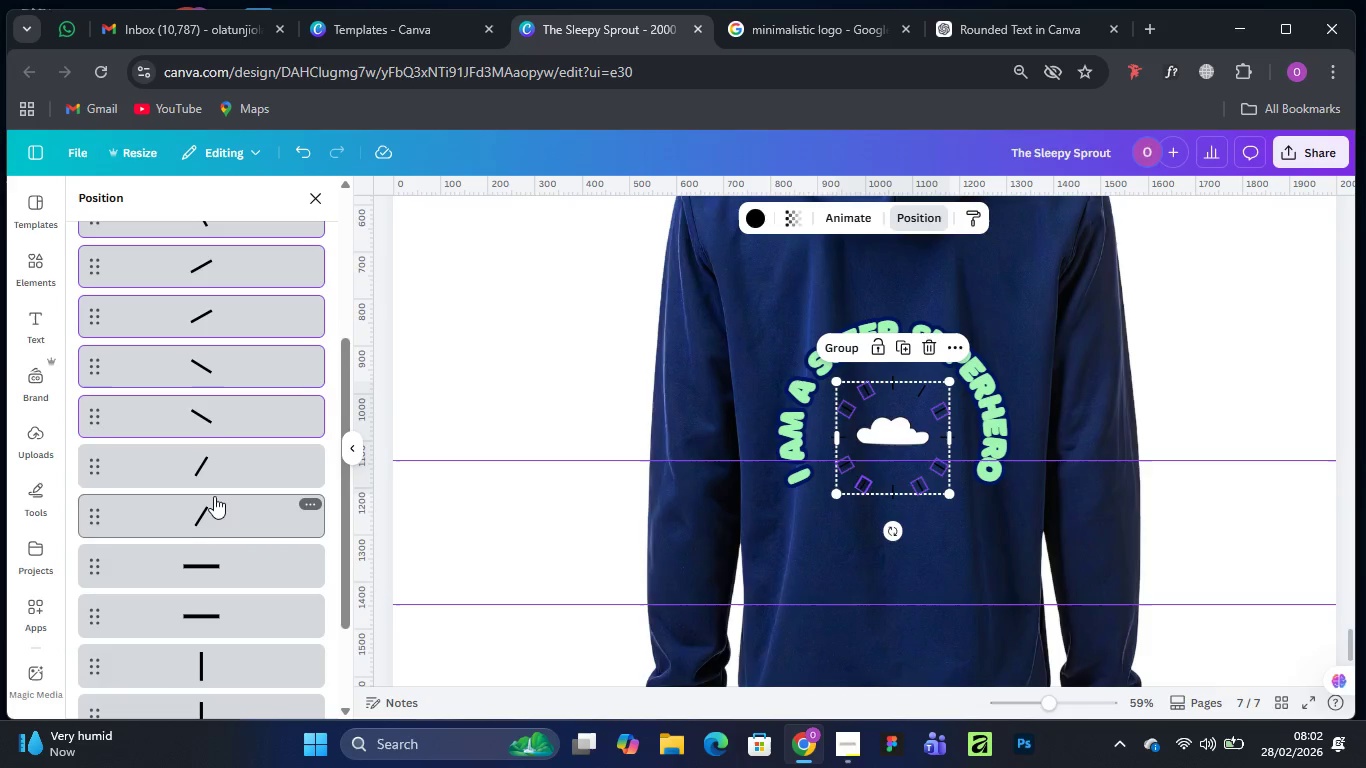 
hold_key(key=ShiftLeft, duration=1.53)
left_click([222, 463])
 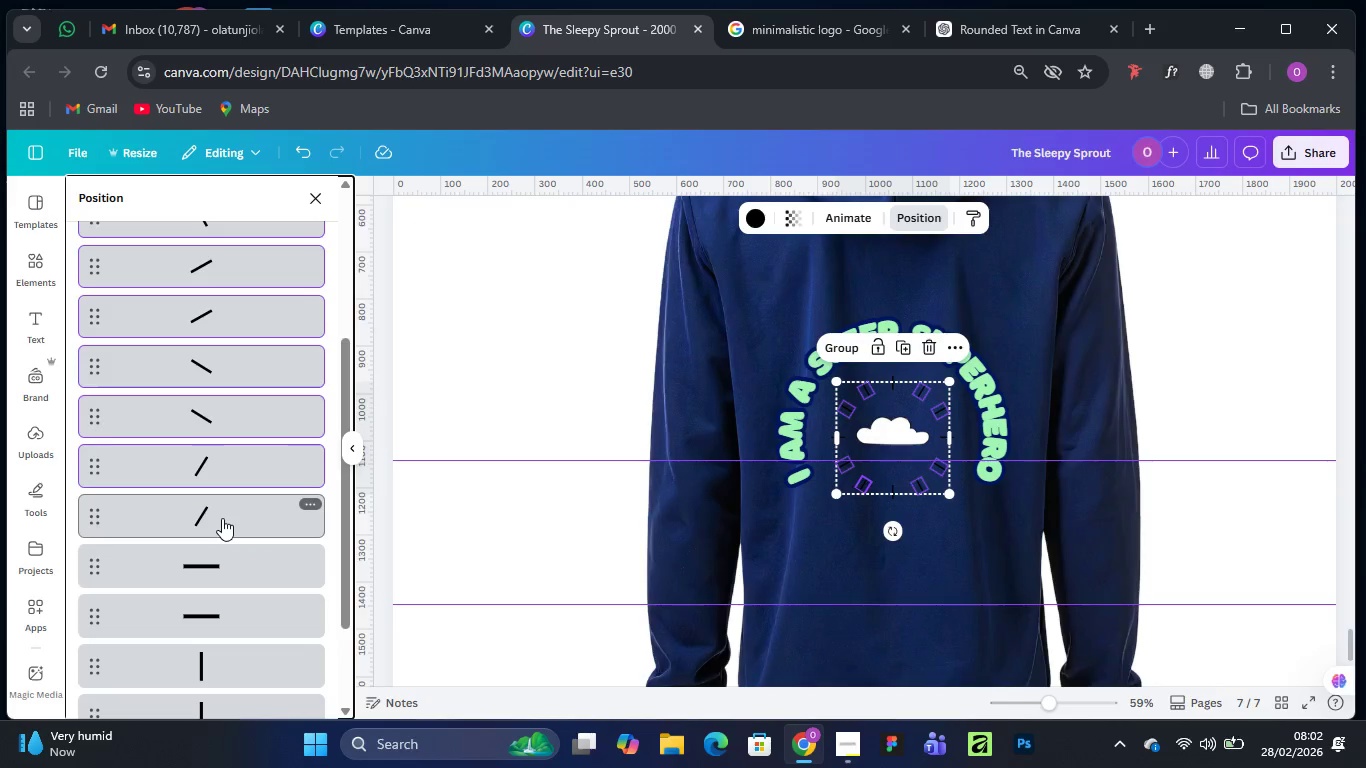 
left_click([222, 518])
 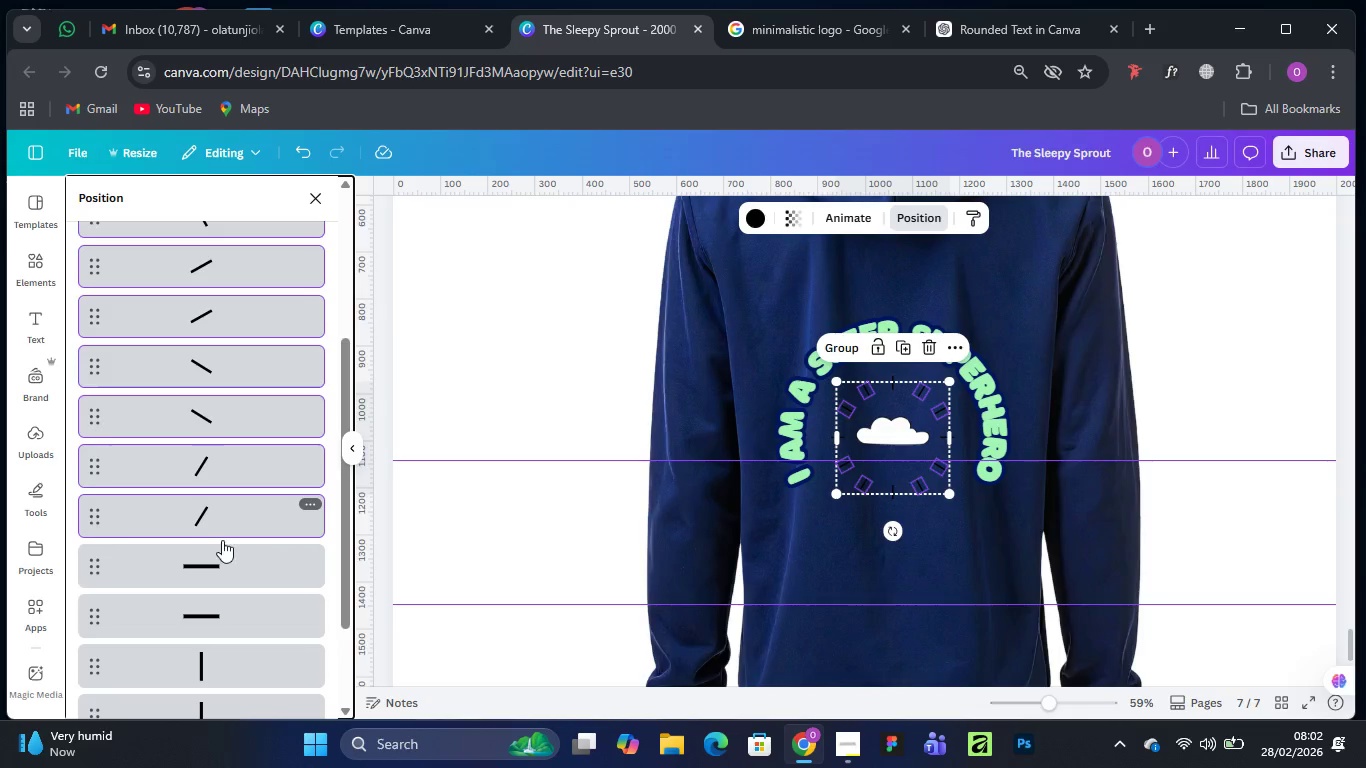 
hold_key(key=ShiftLeft, duration=1.52)
left_click([222, 551])
 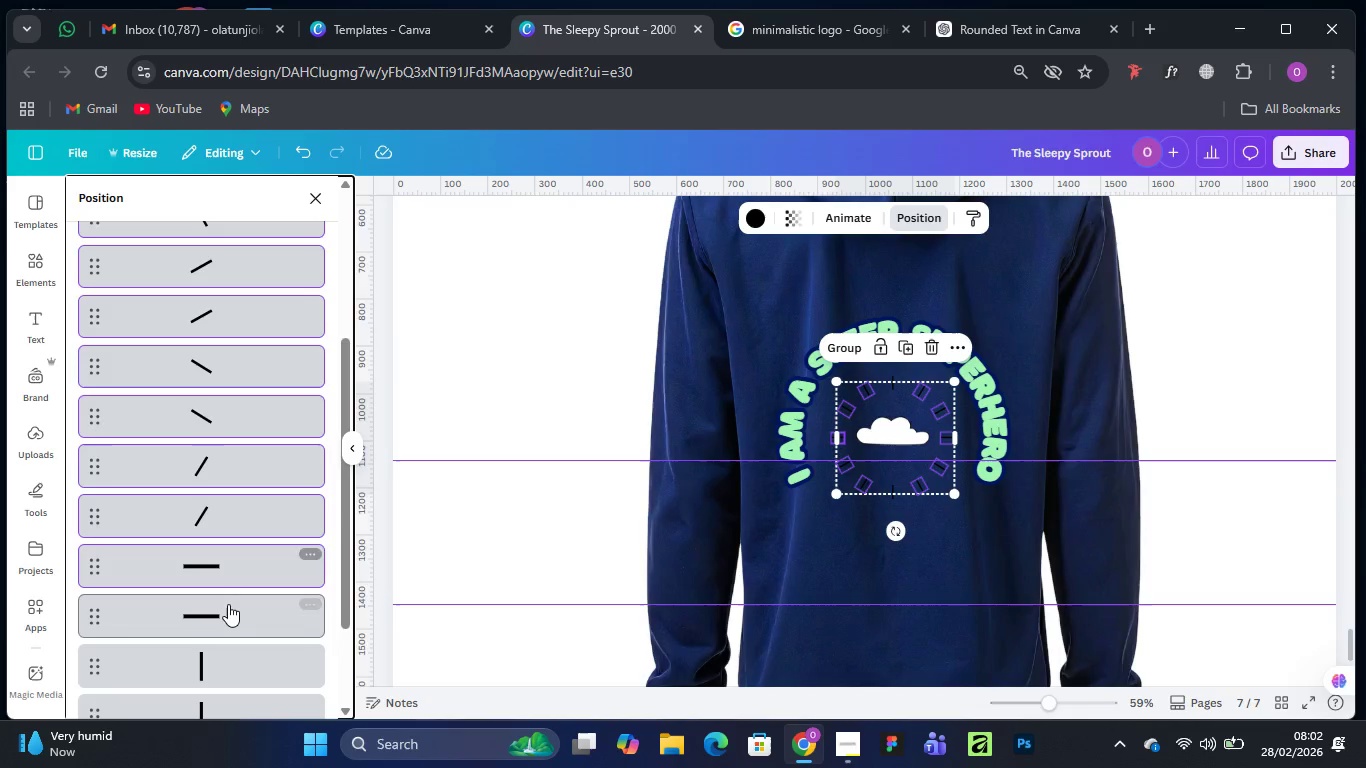 
left_click([228, 606])
 